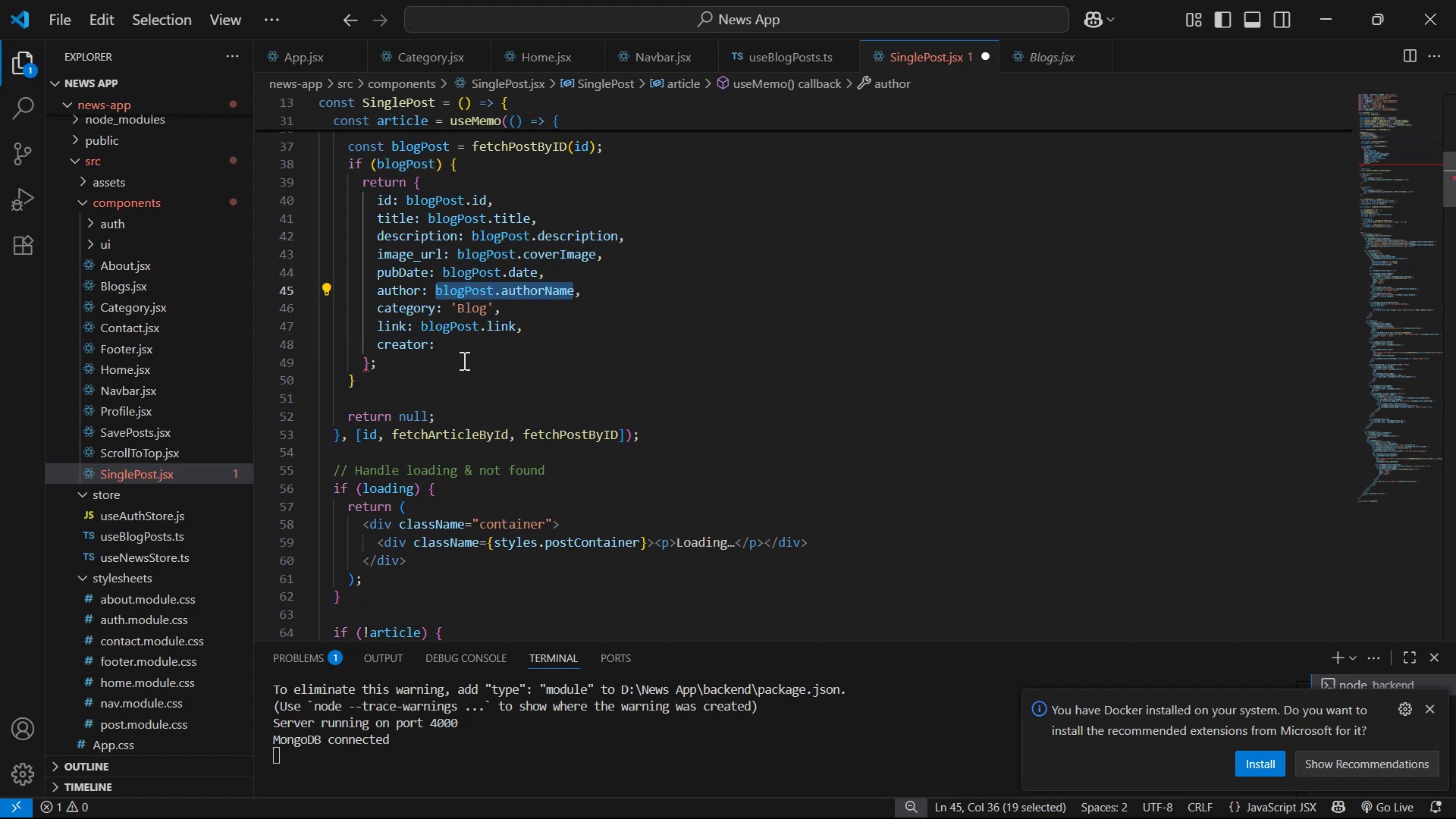 
left_click([469, 351])
 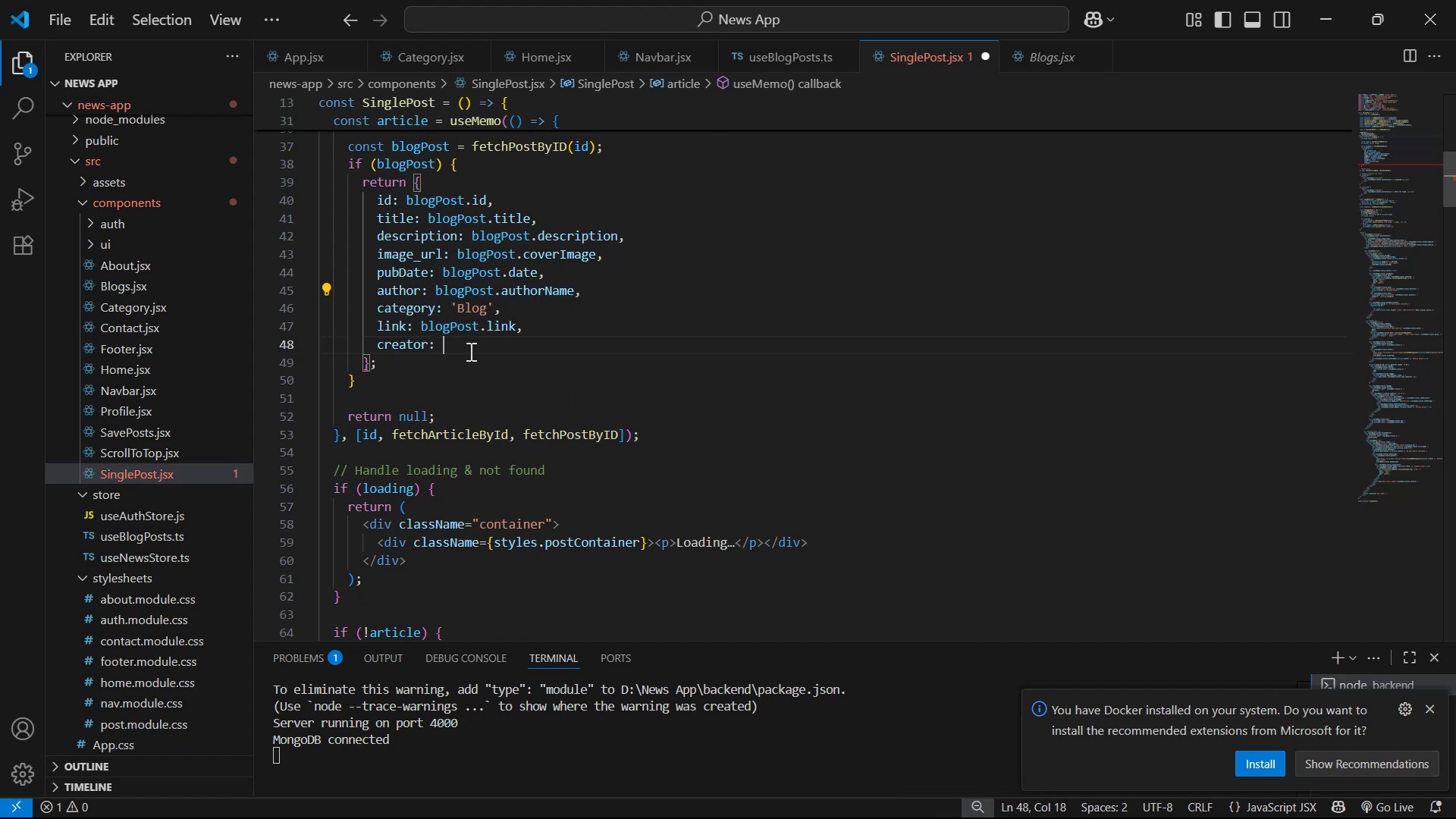 
key(Control+V)
 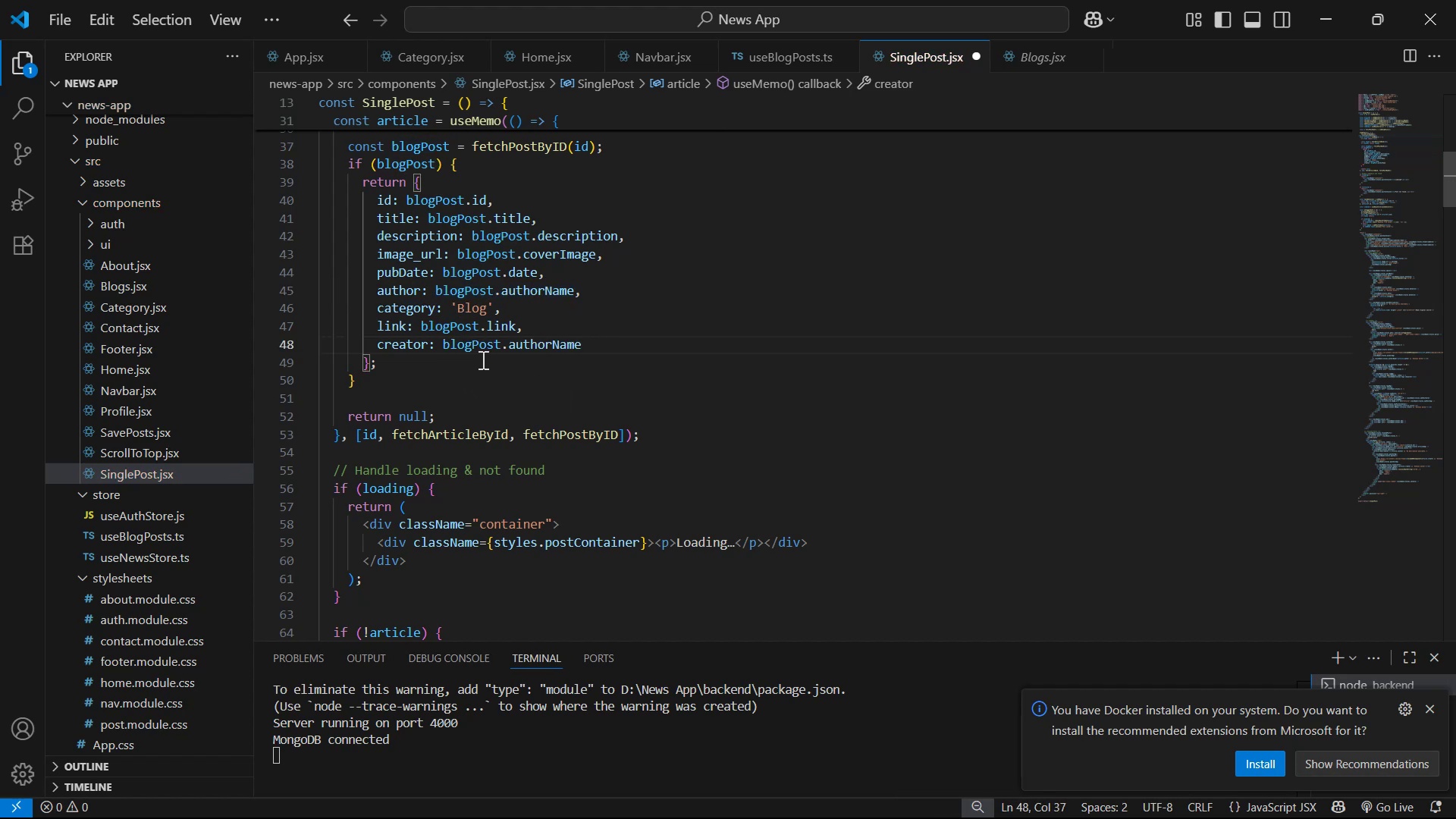 
key(Control+Z)
 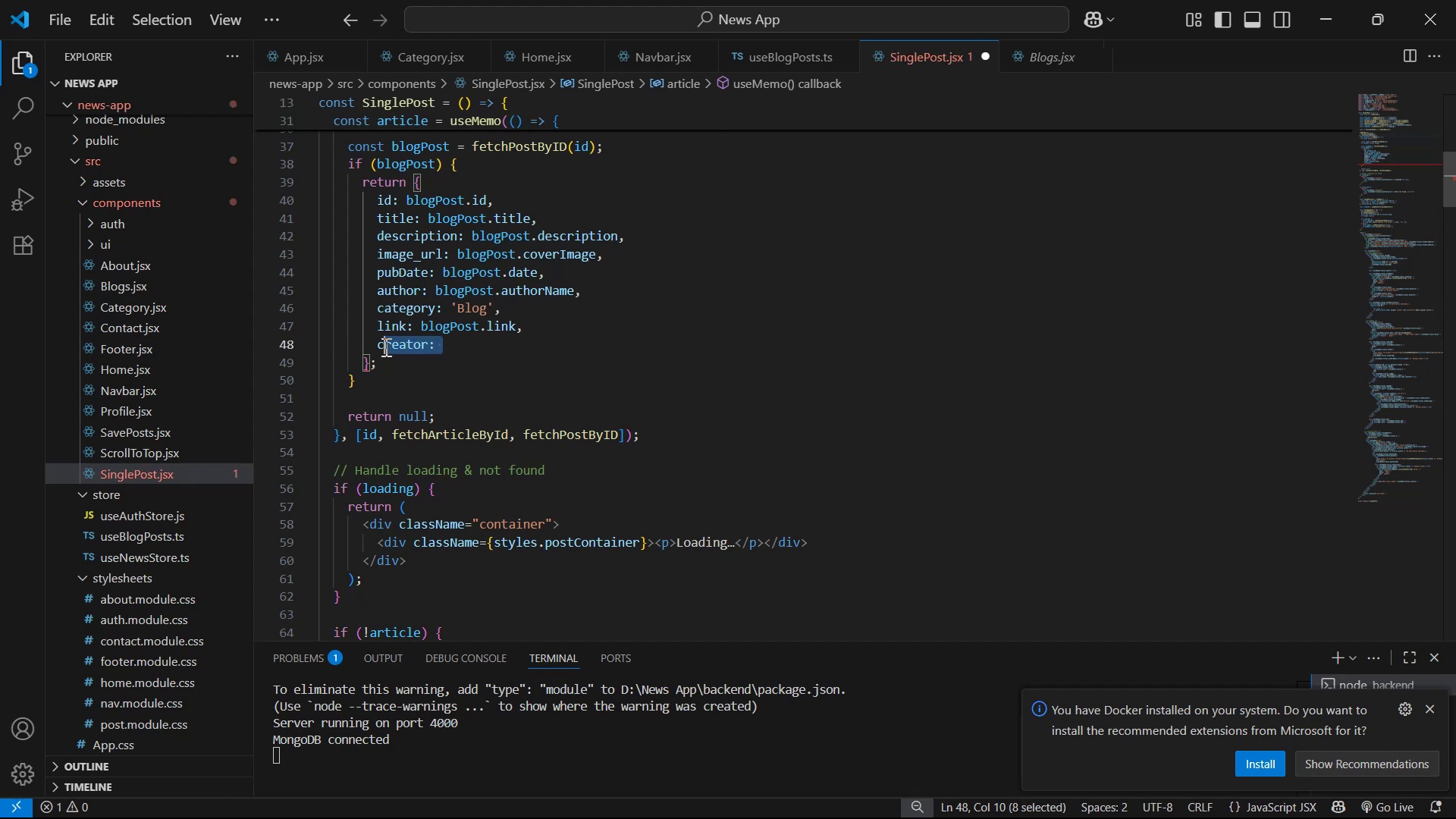 
double_click([378, 347])
 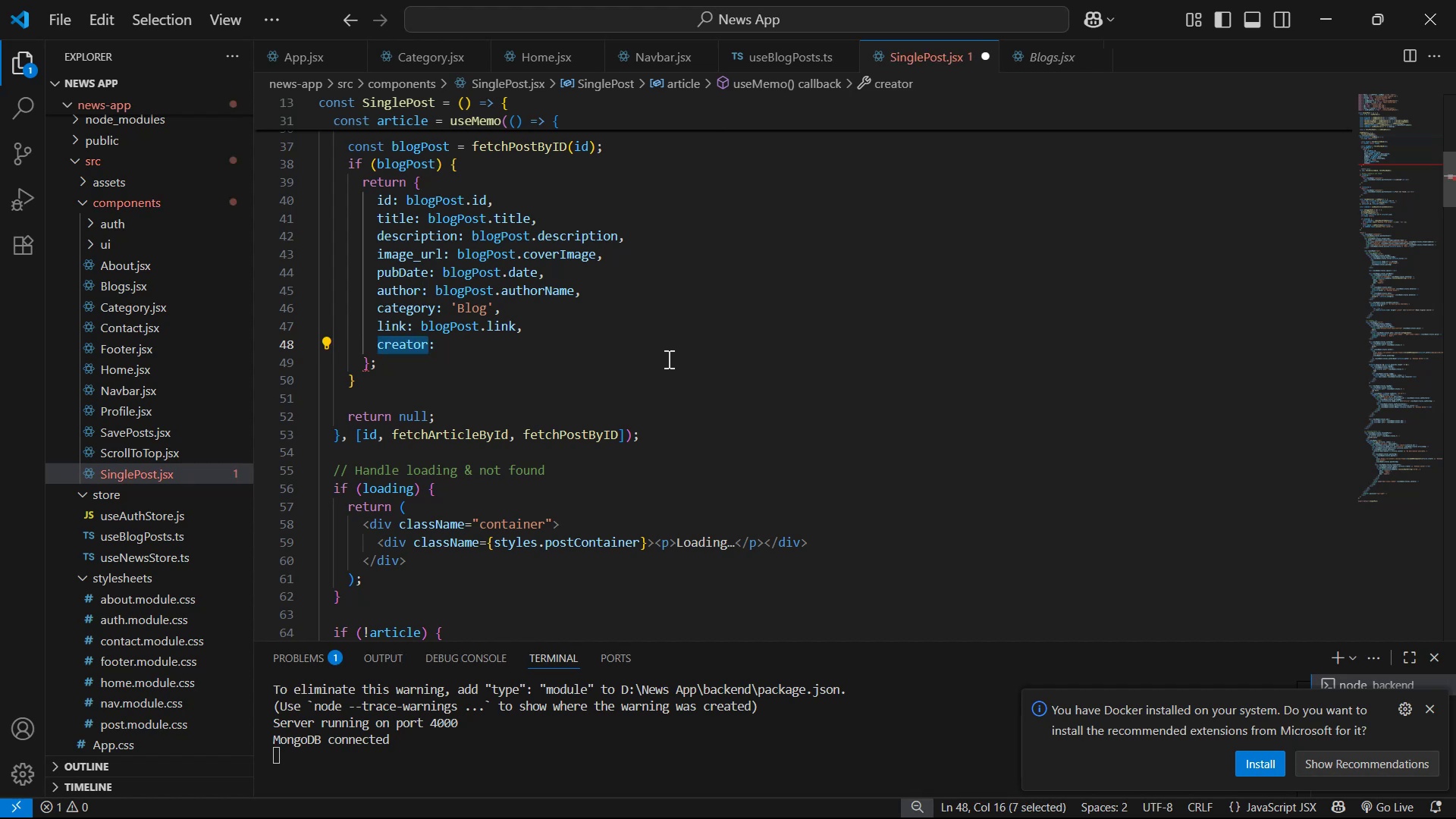 
key(ArrowRight)
 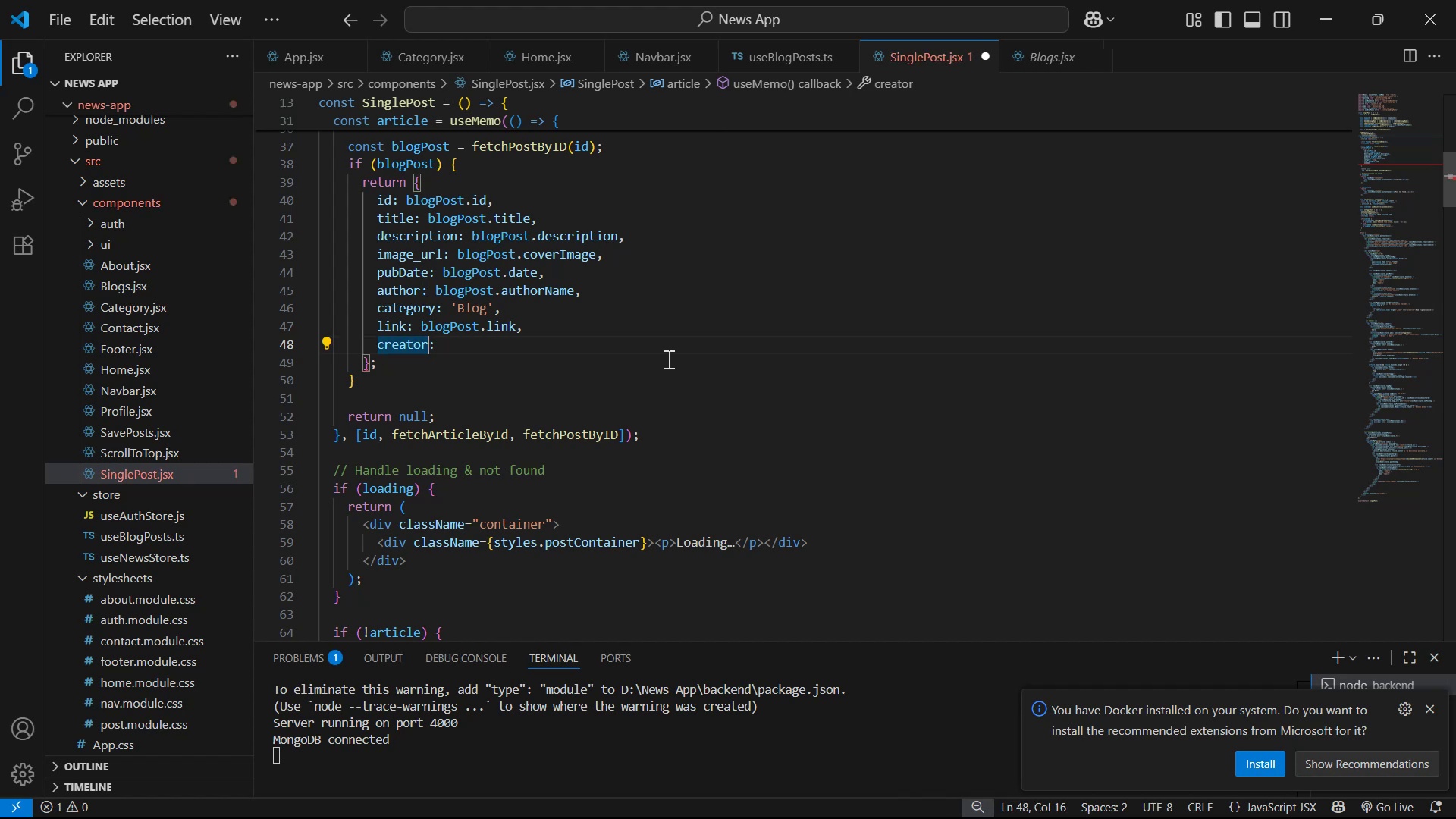 
key(ArrowRight)
 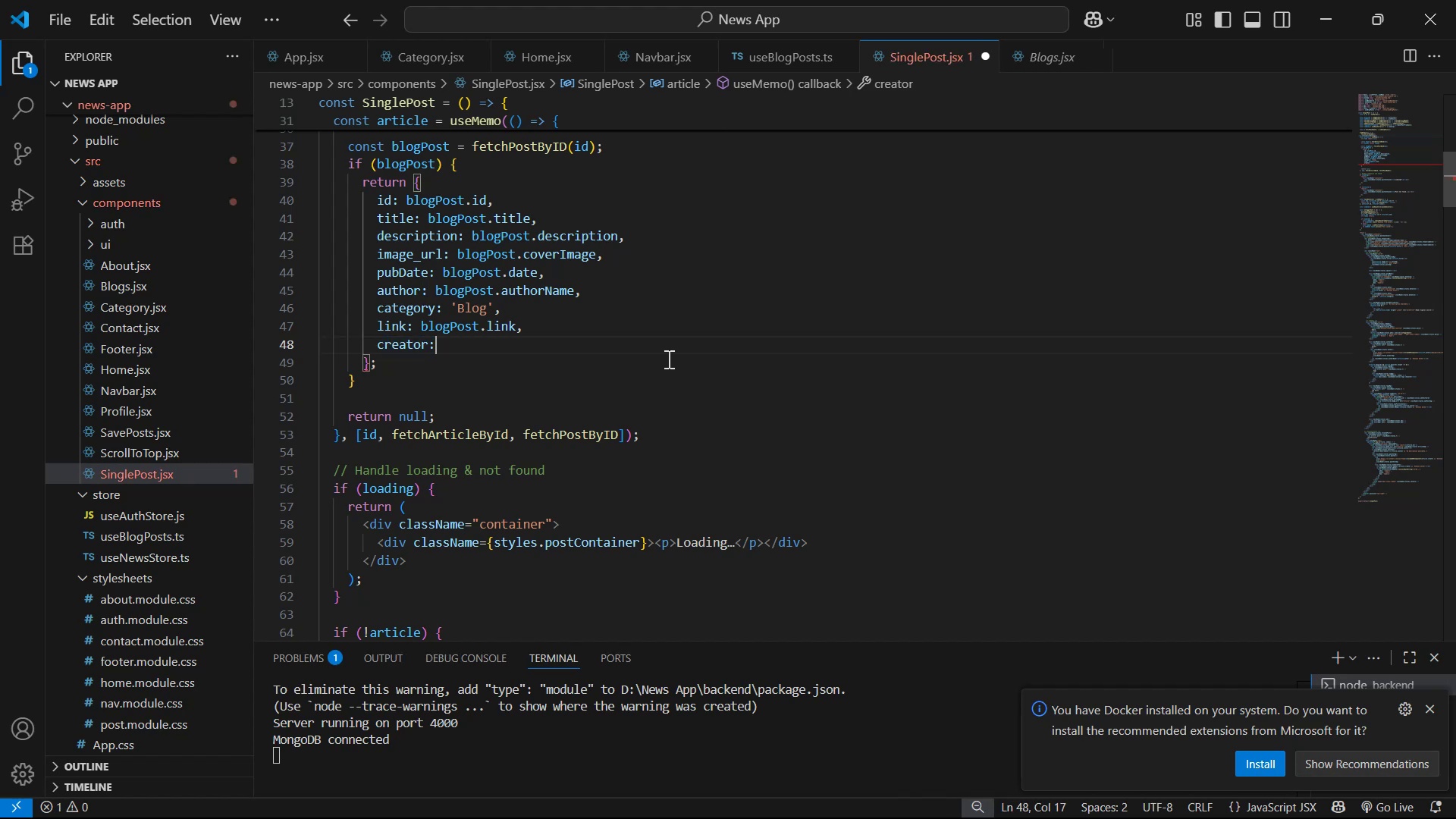 
key(ArrowRight)
 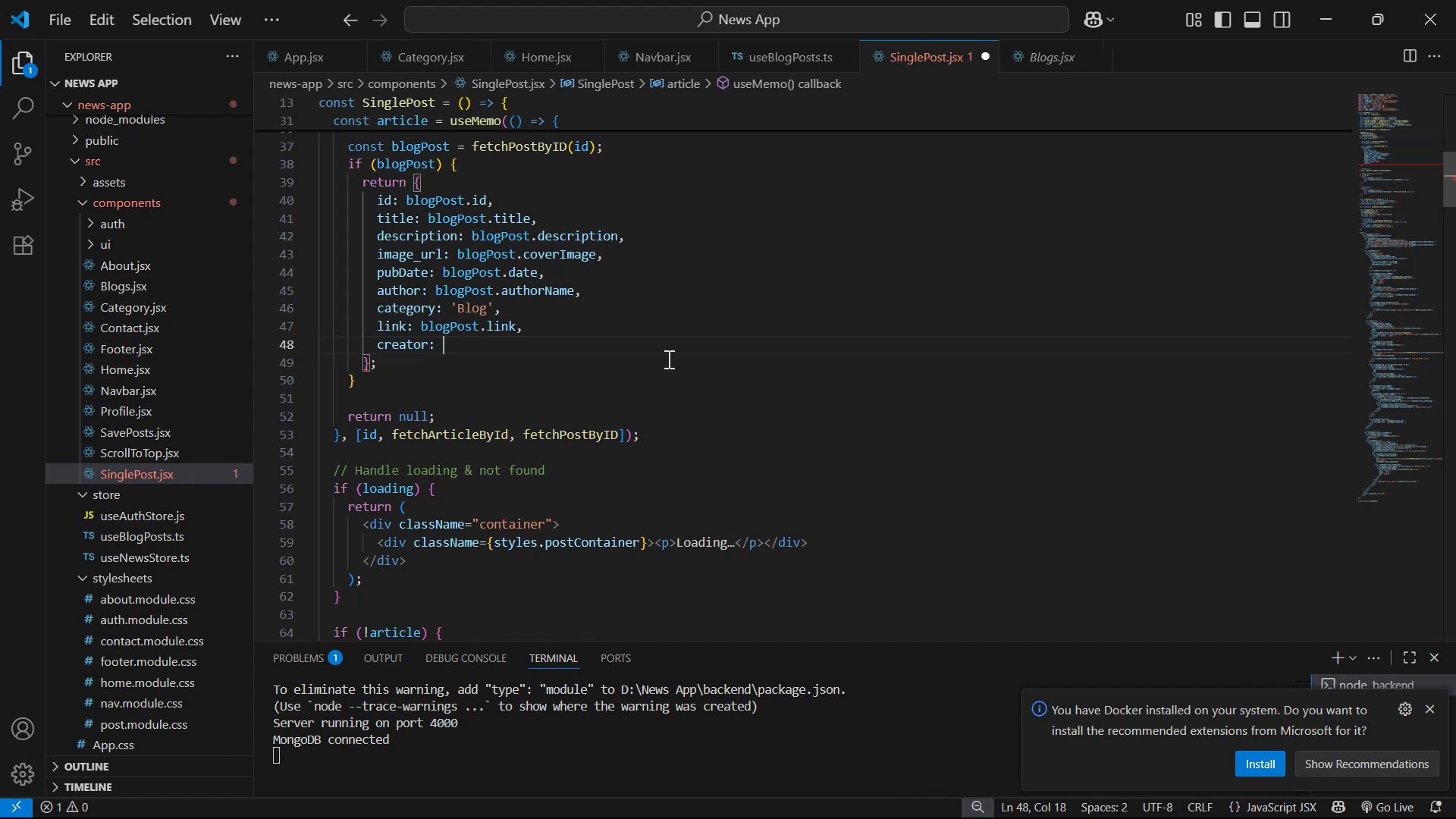 
key(ArrowLeft)
 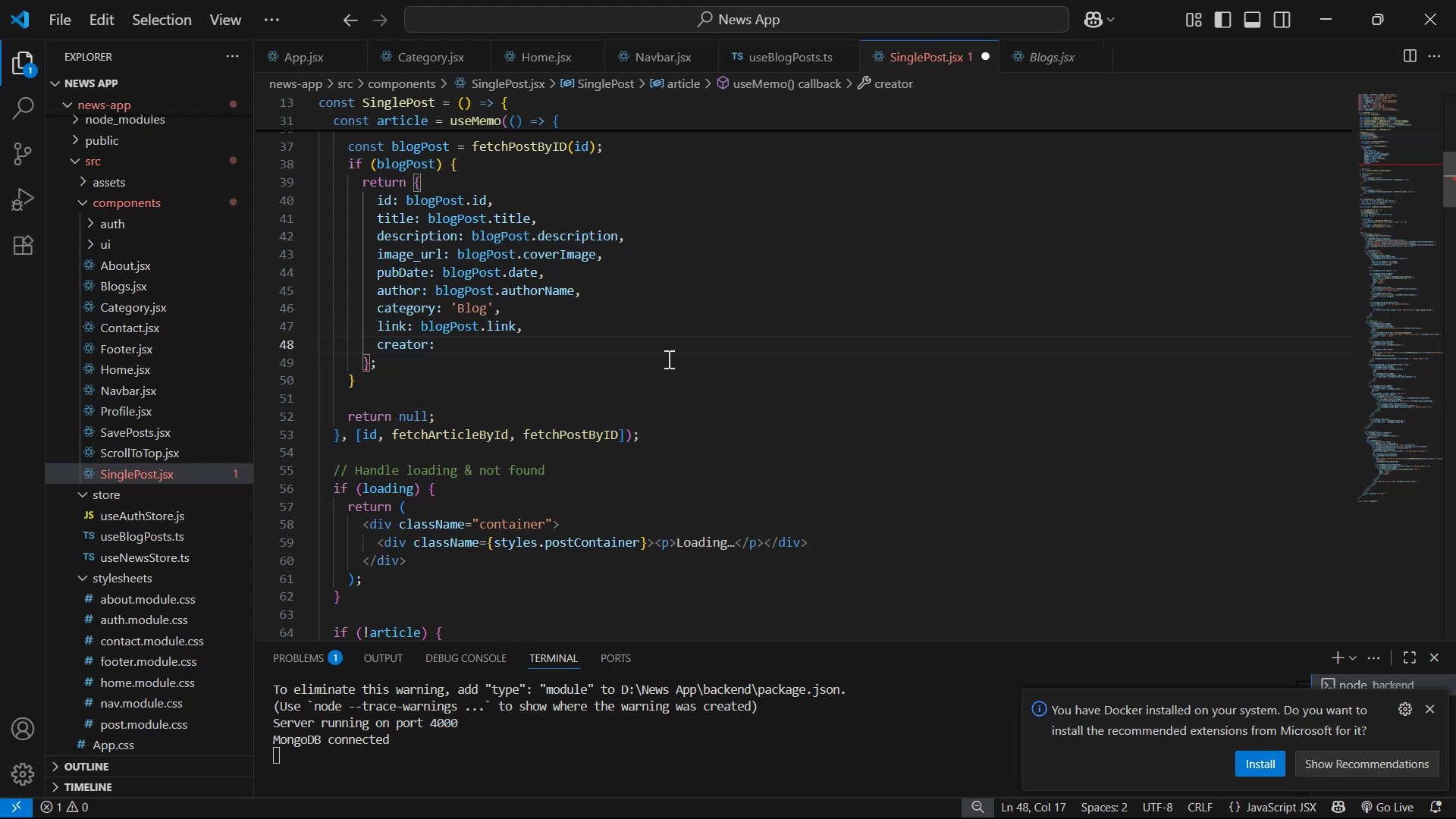 
key(Space)
 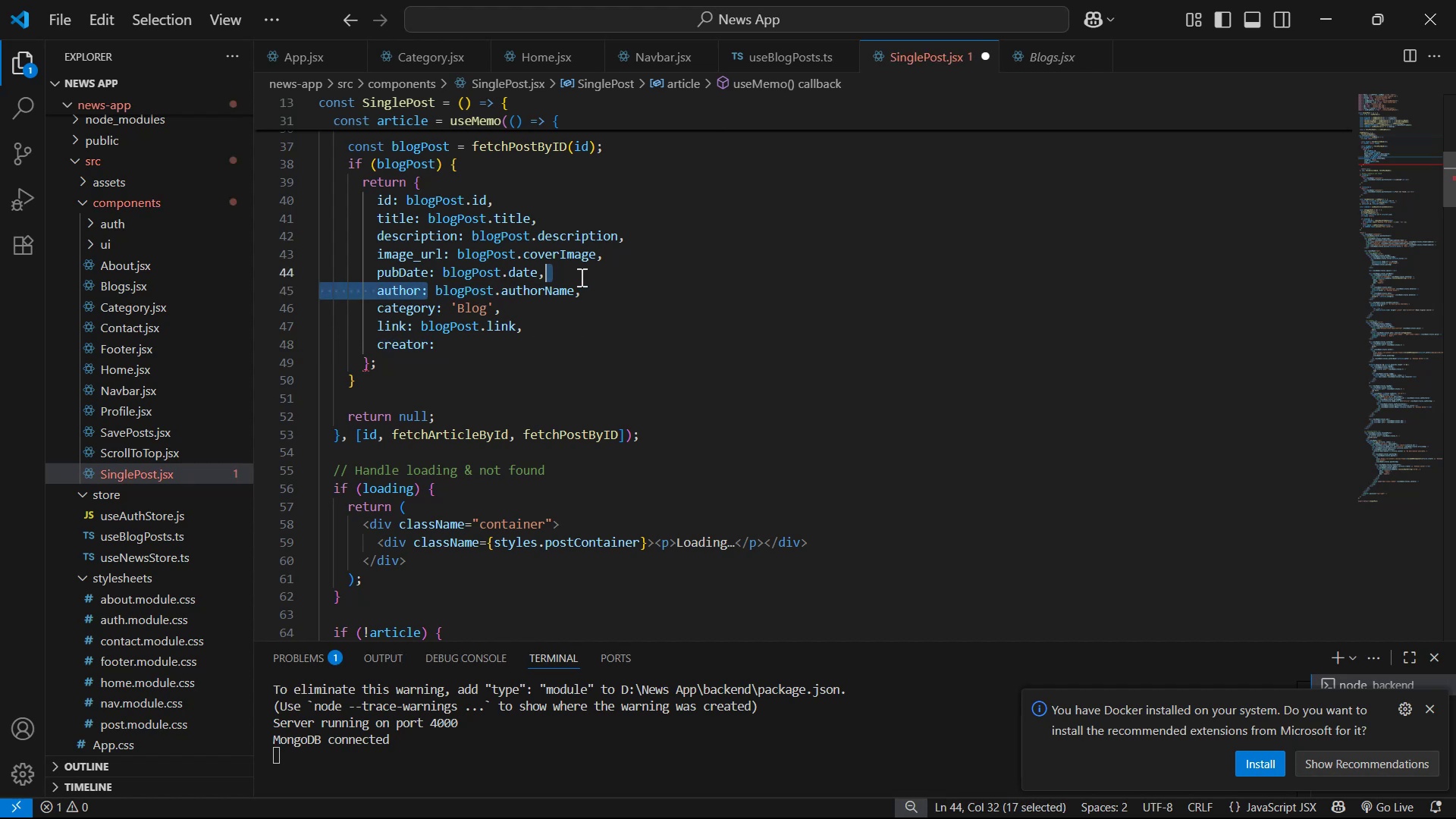 
left_click([577, 290])
 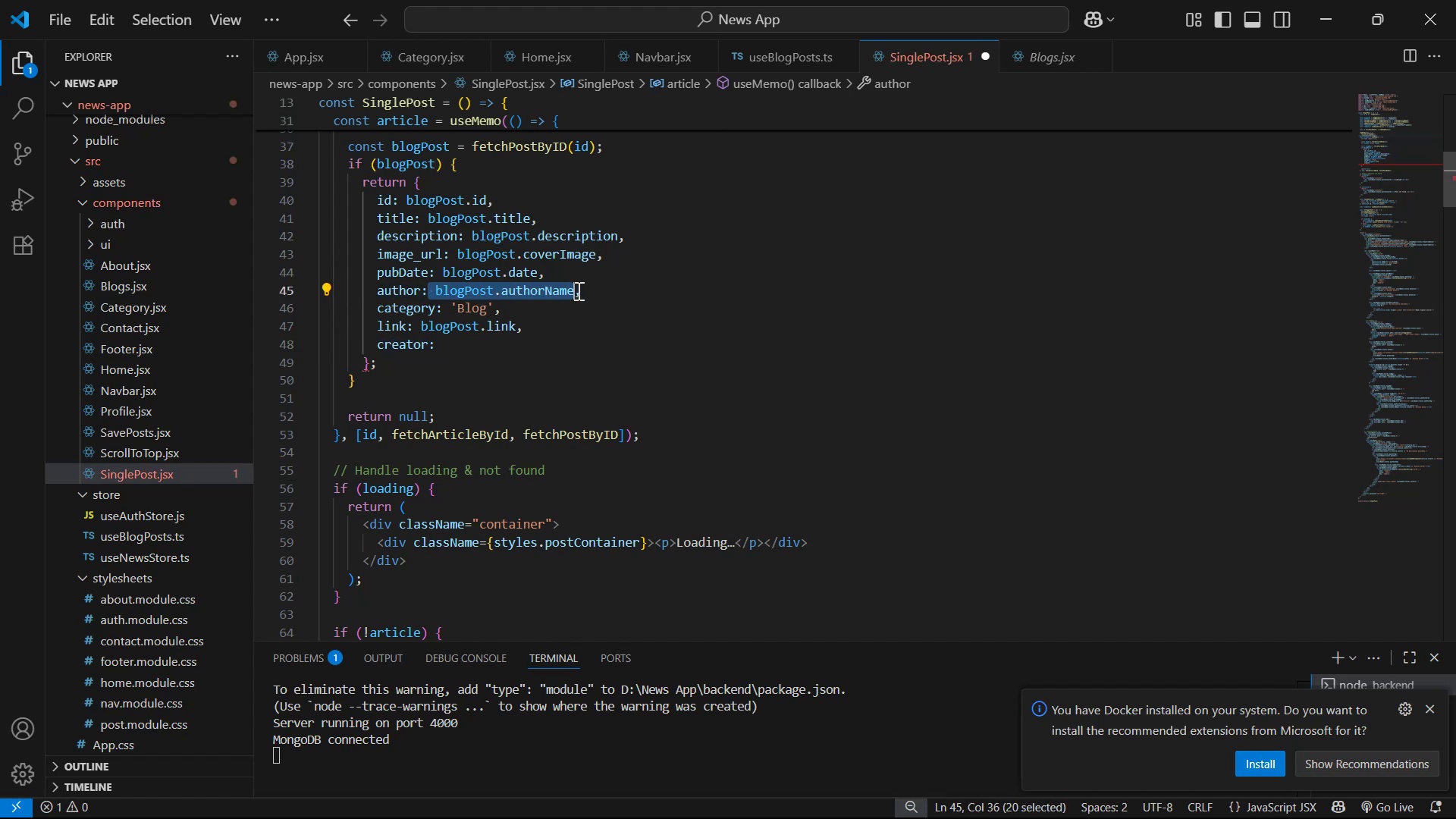 
key(Control+C)
 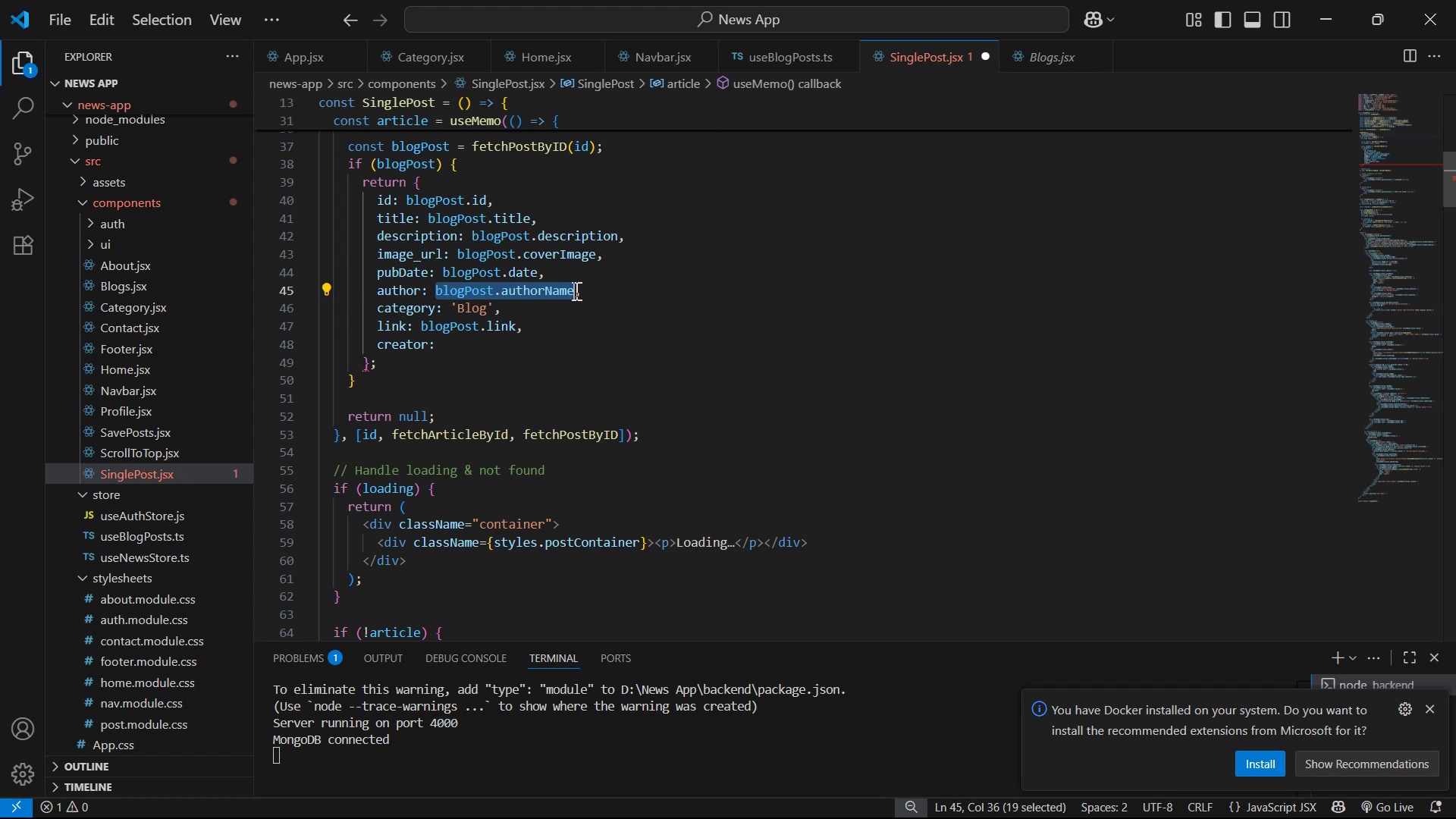 
key(Control+C)
 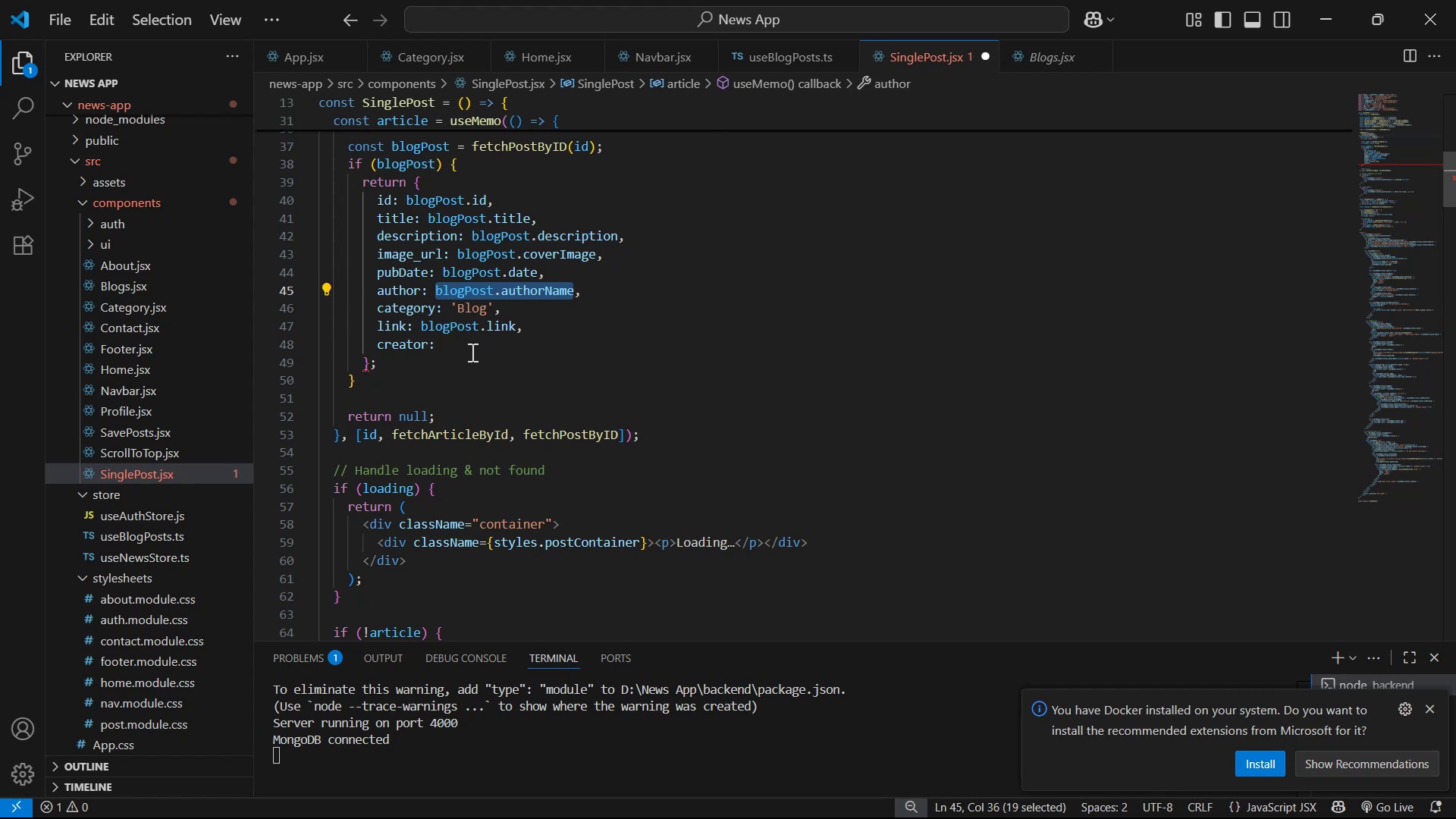 
double_click([465, 343])
 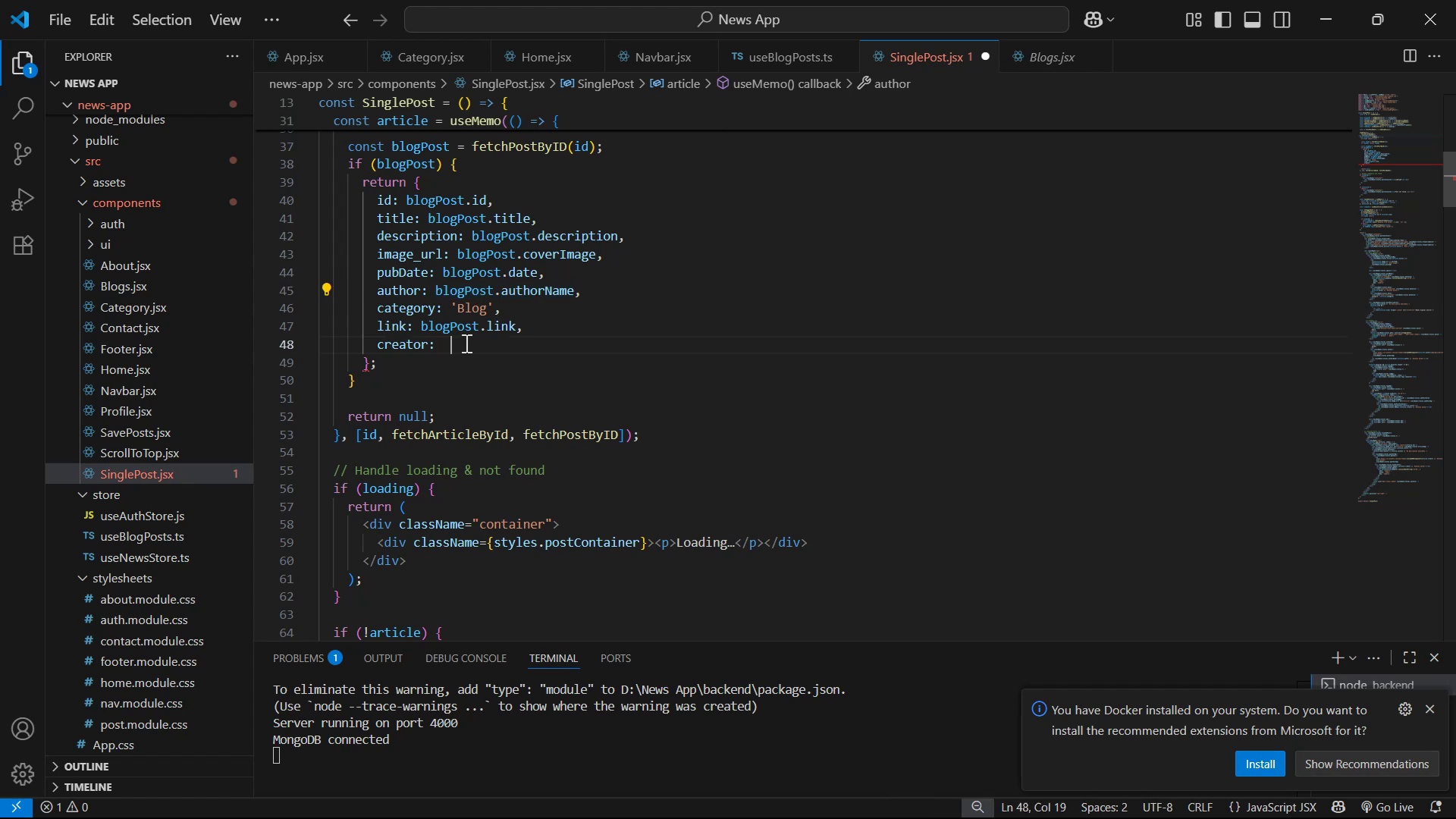 
key(Control+V)
 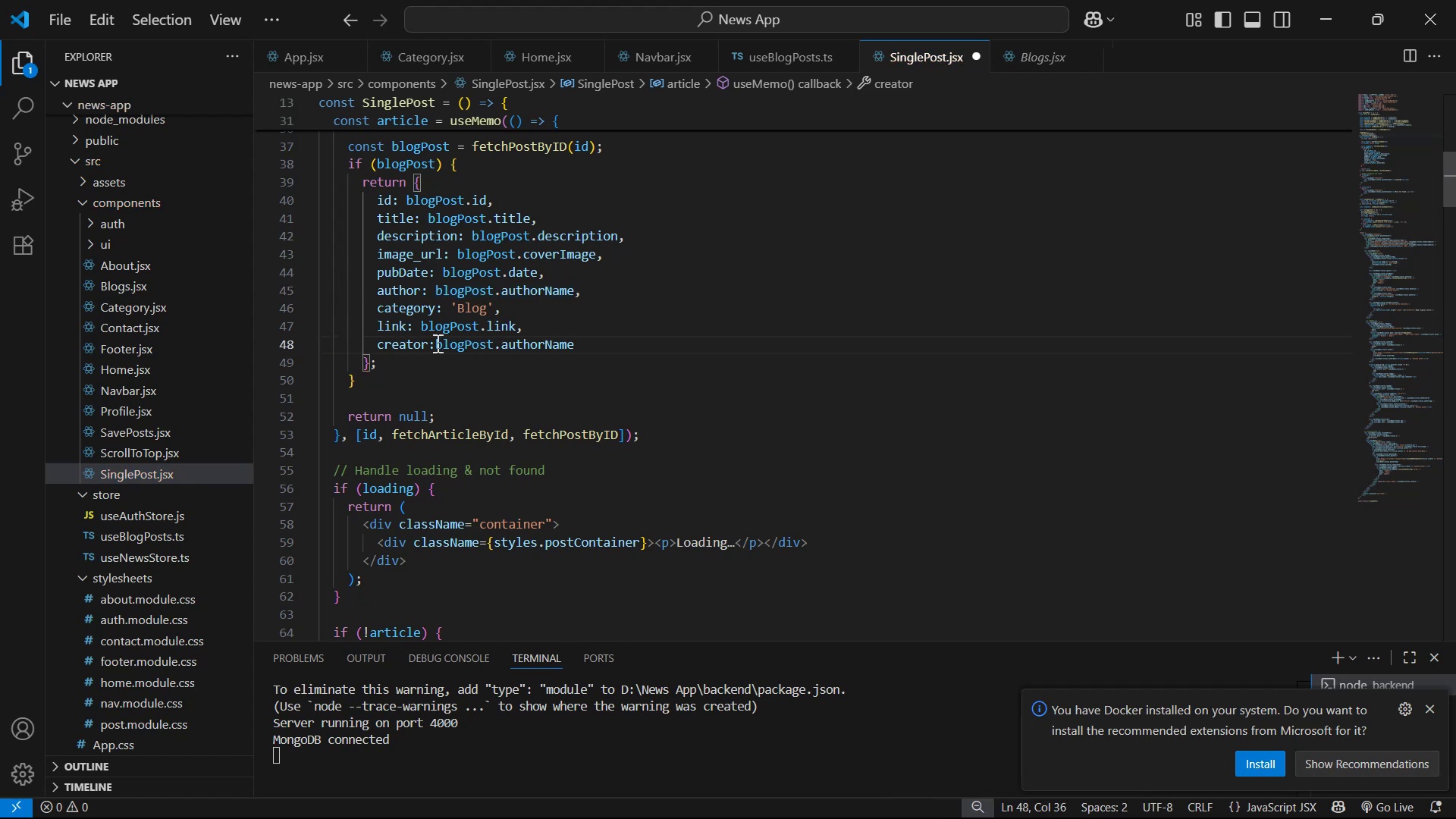 
left_click([435, 342])
 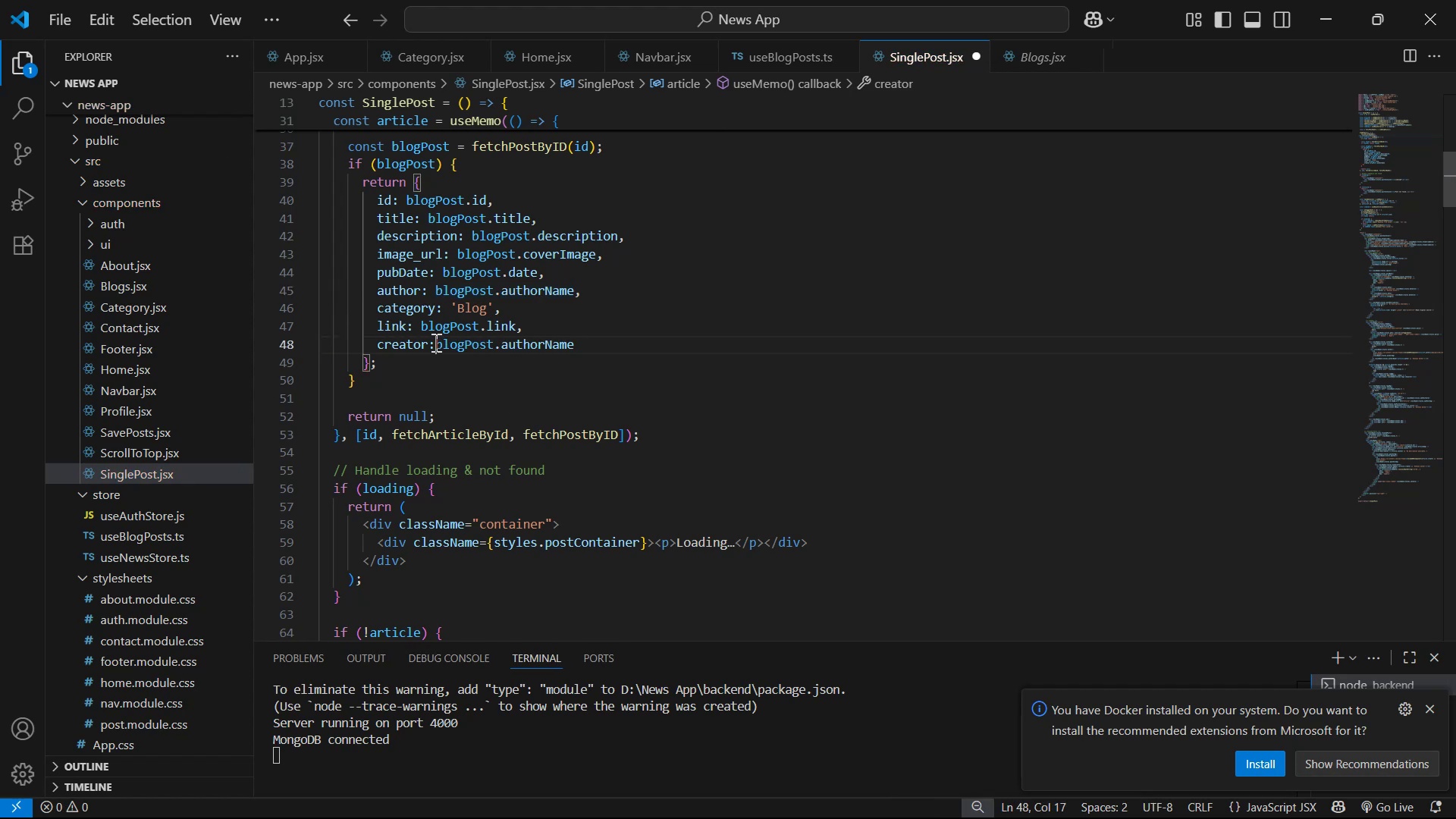 
key(Space)
 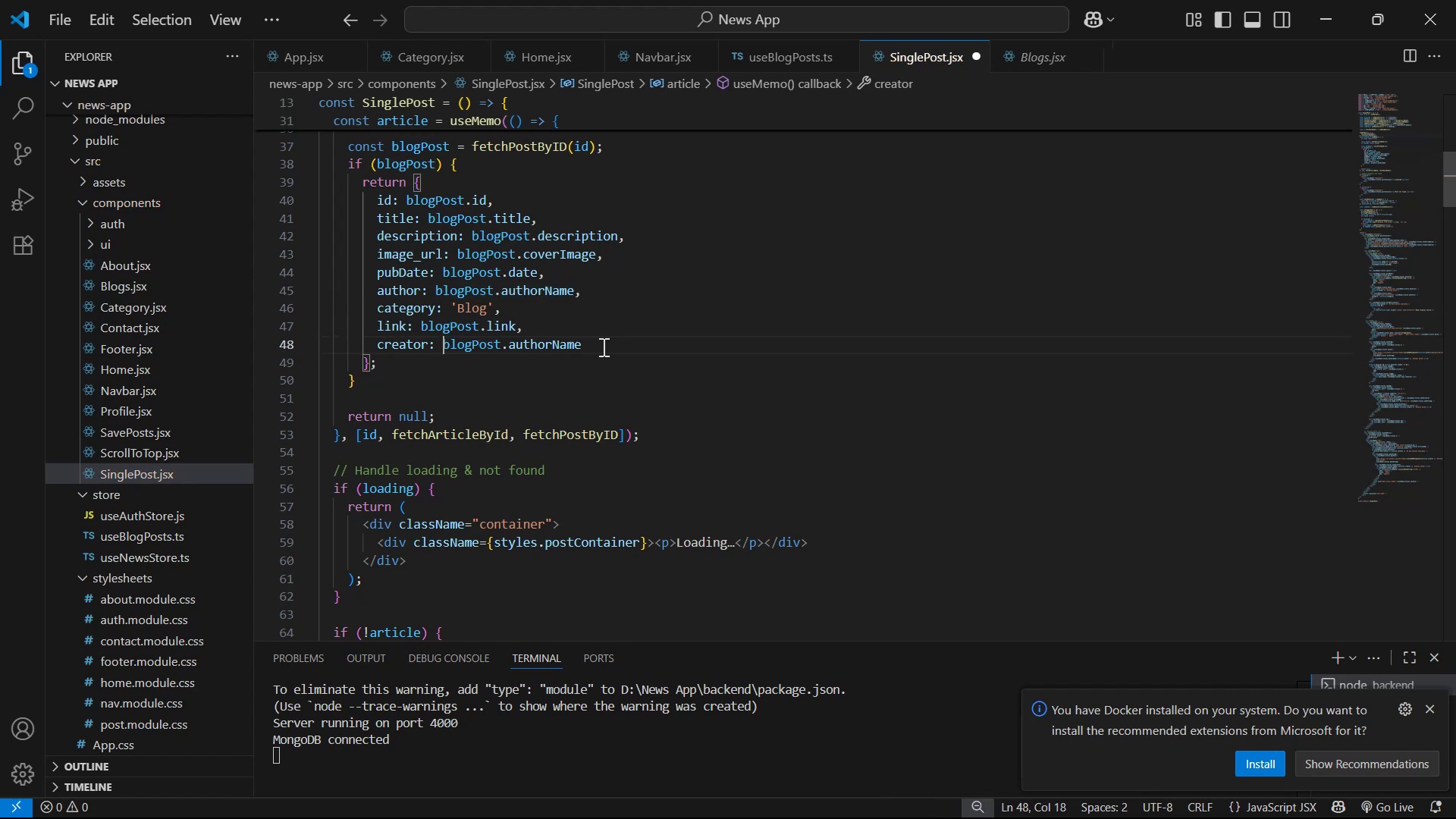 
double_click([617, 347])
 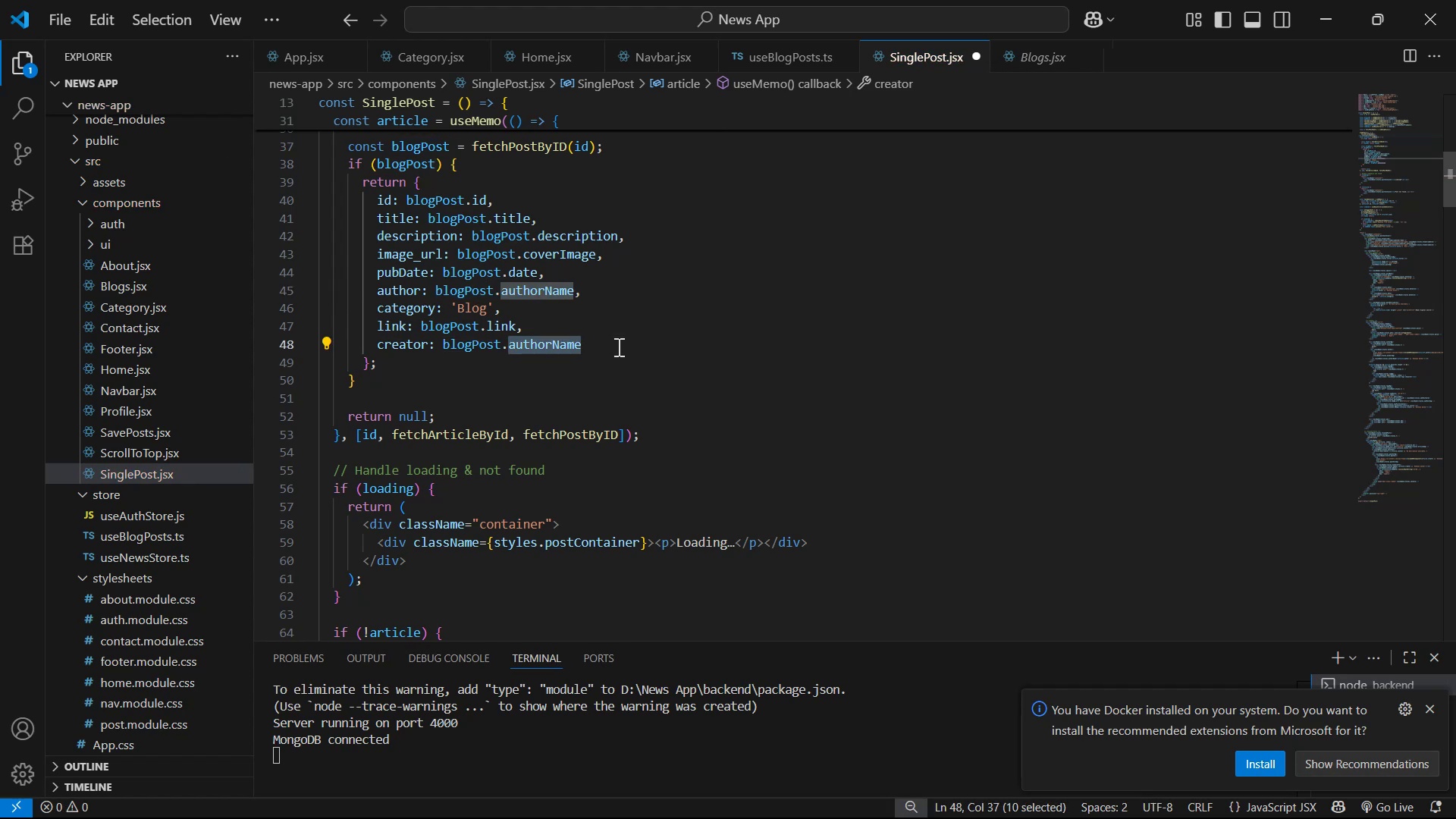 
key(Comma)
 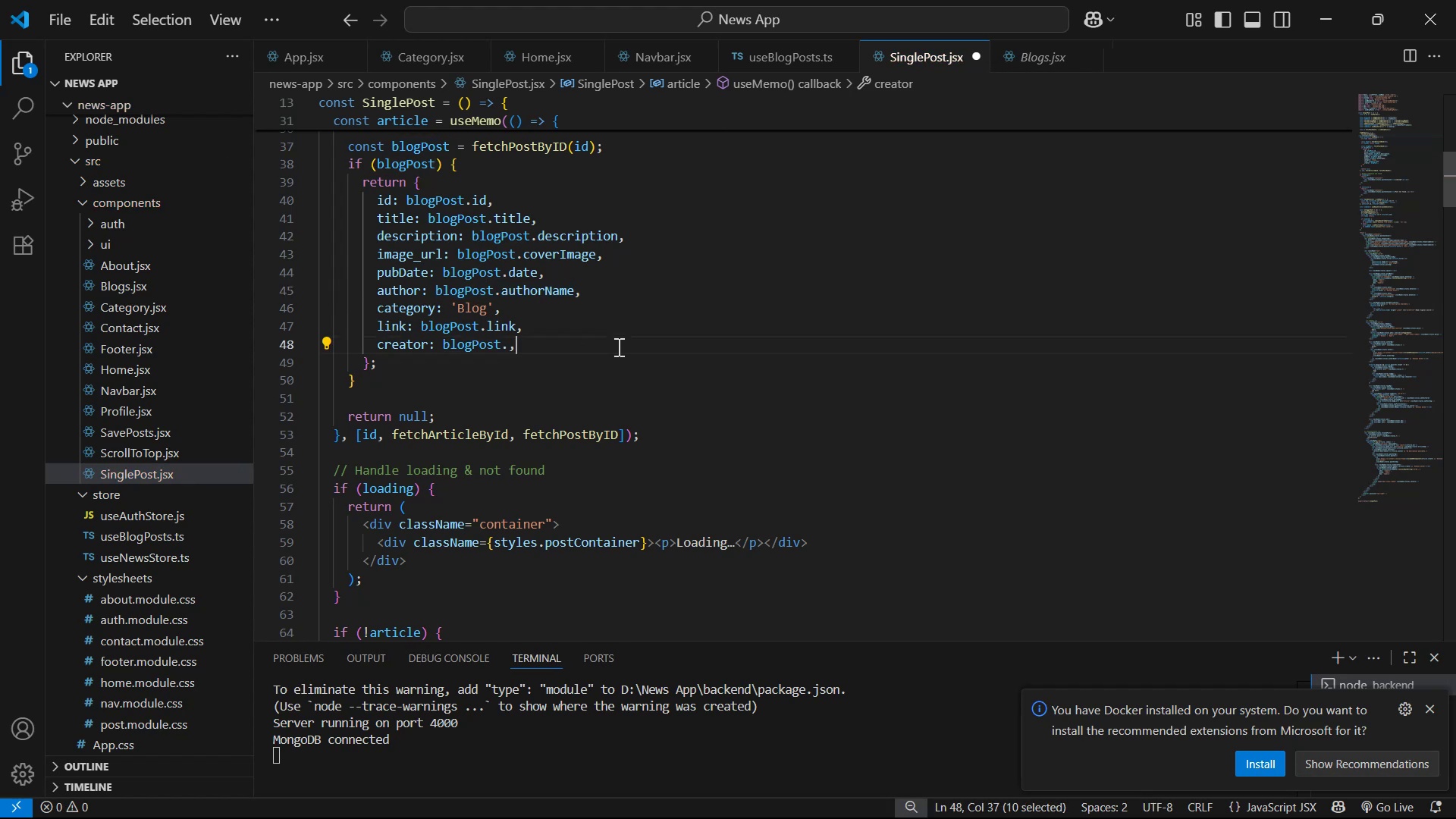 
key(Enter)
 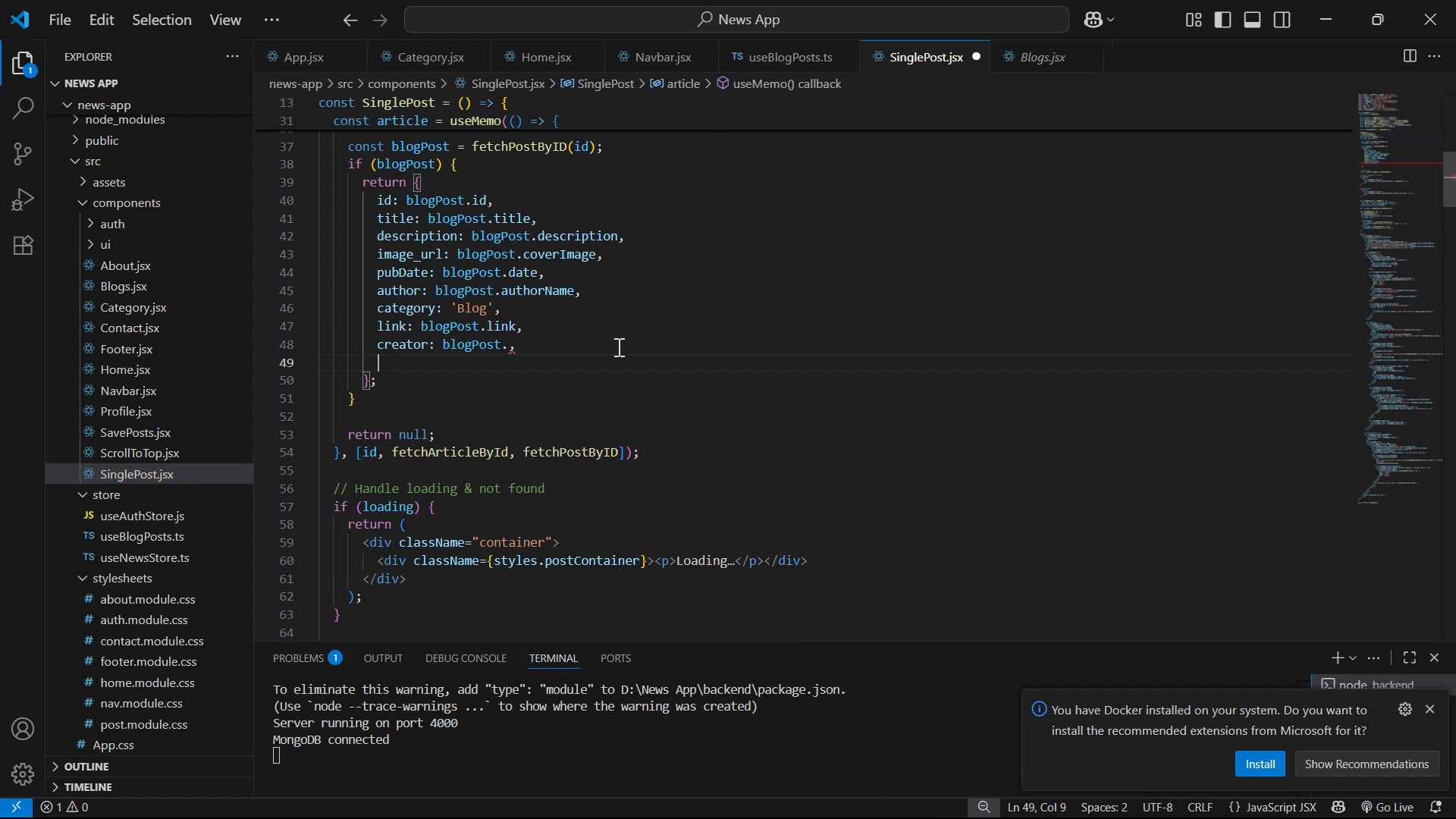 
key(Control+Z)
 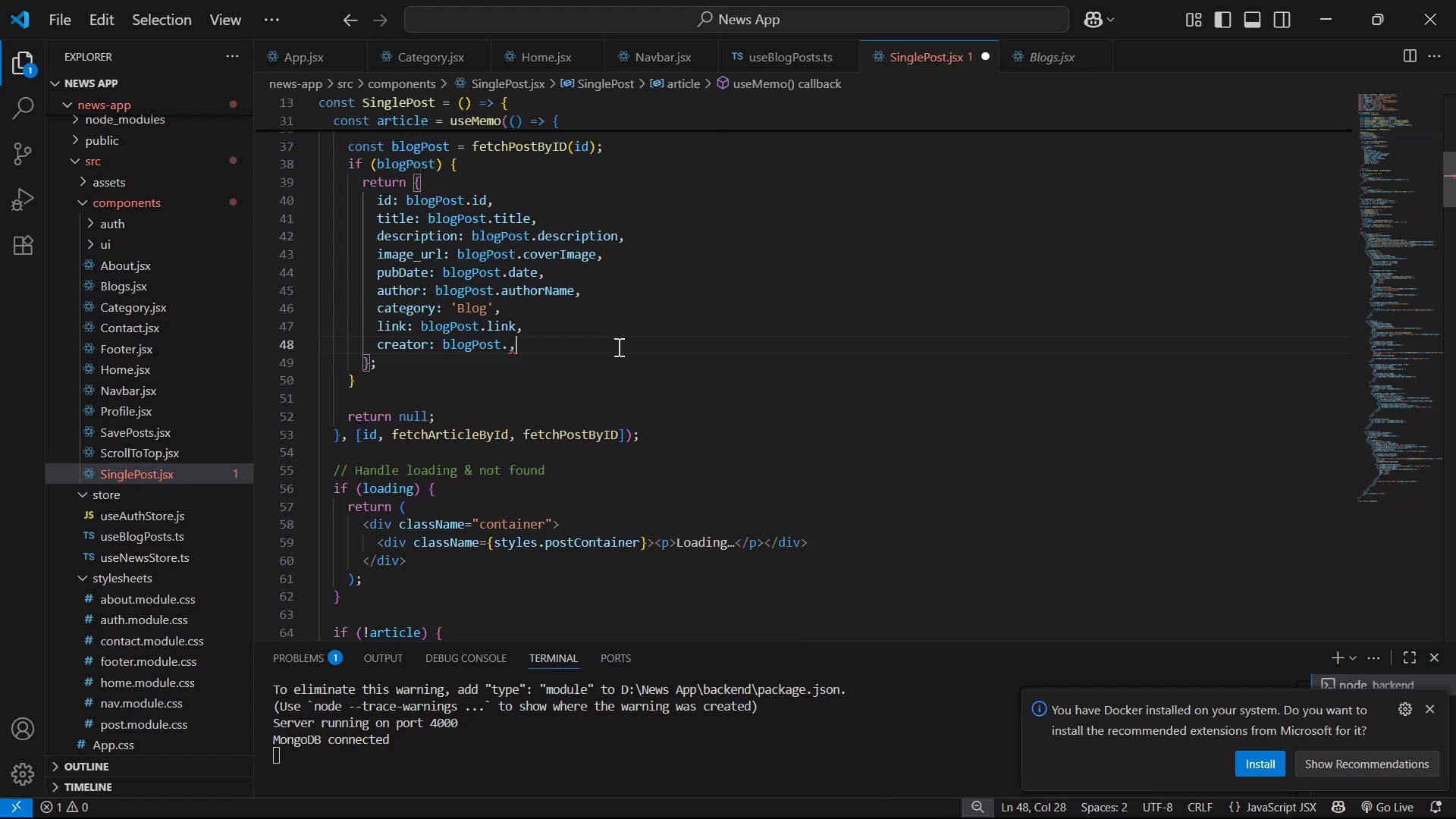 
key(Control+Z)
 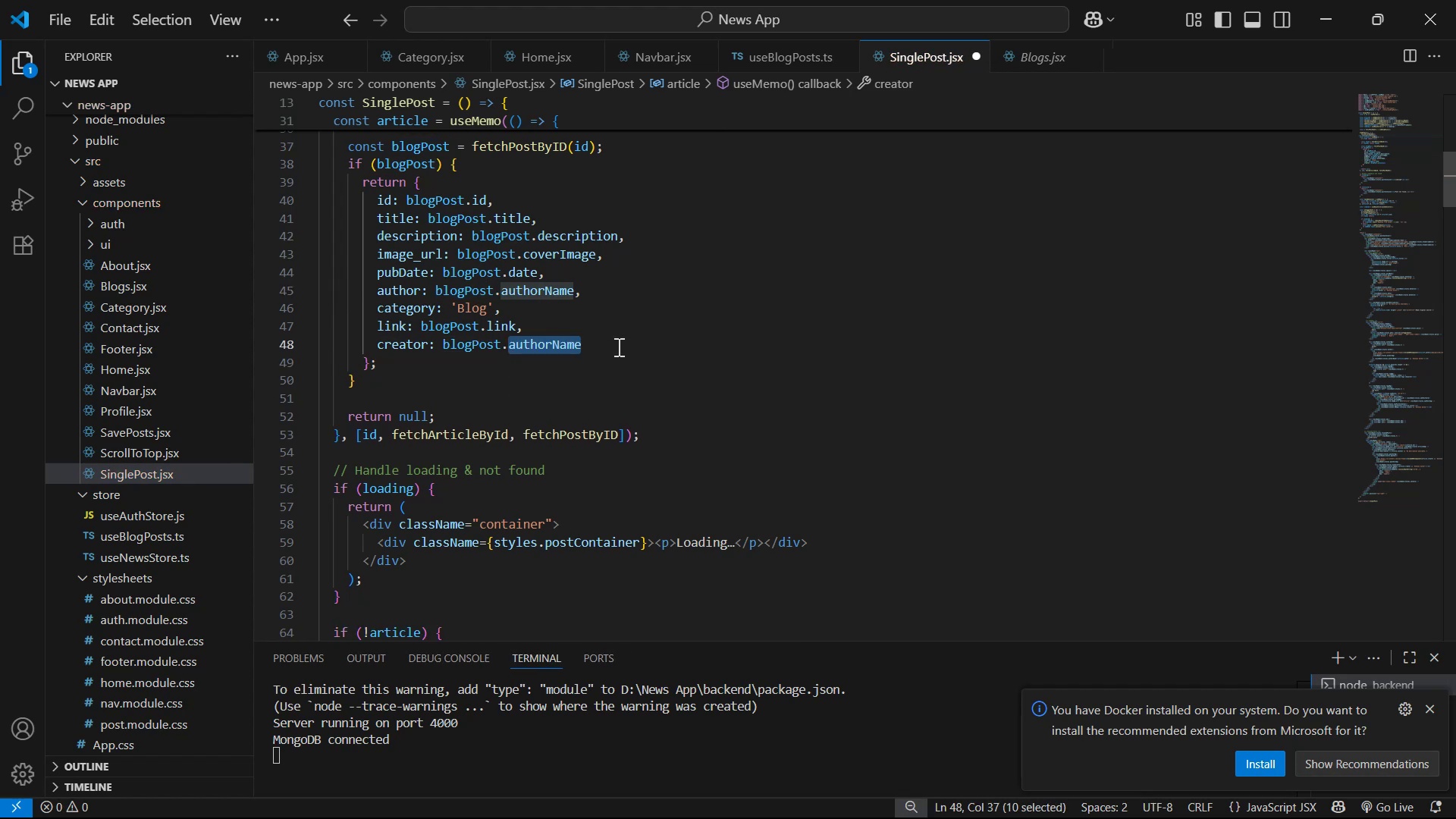 
key(ArrowRight)
 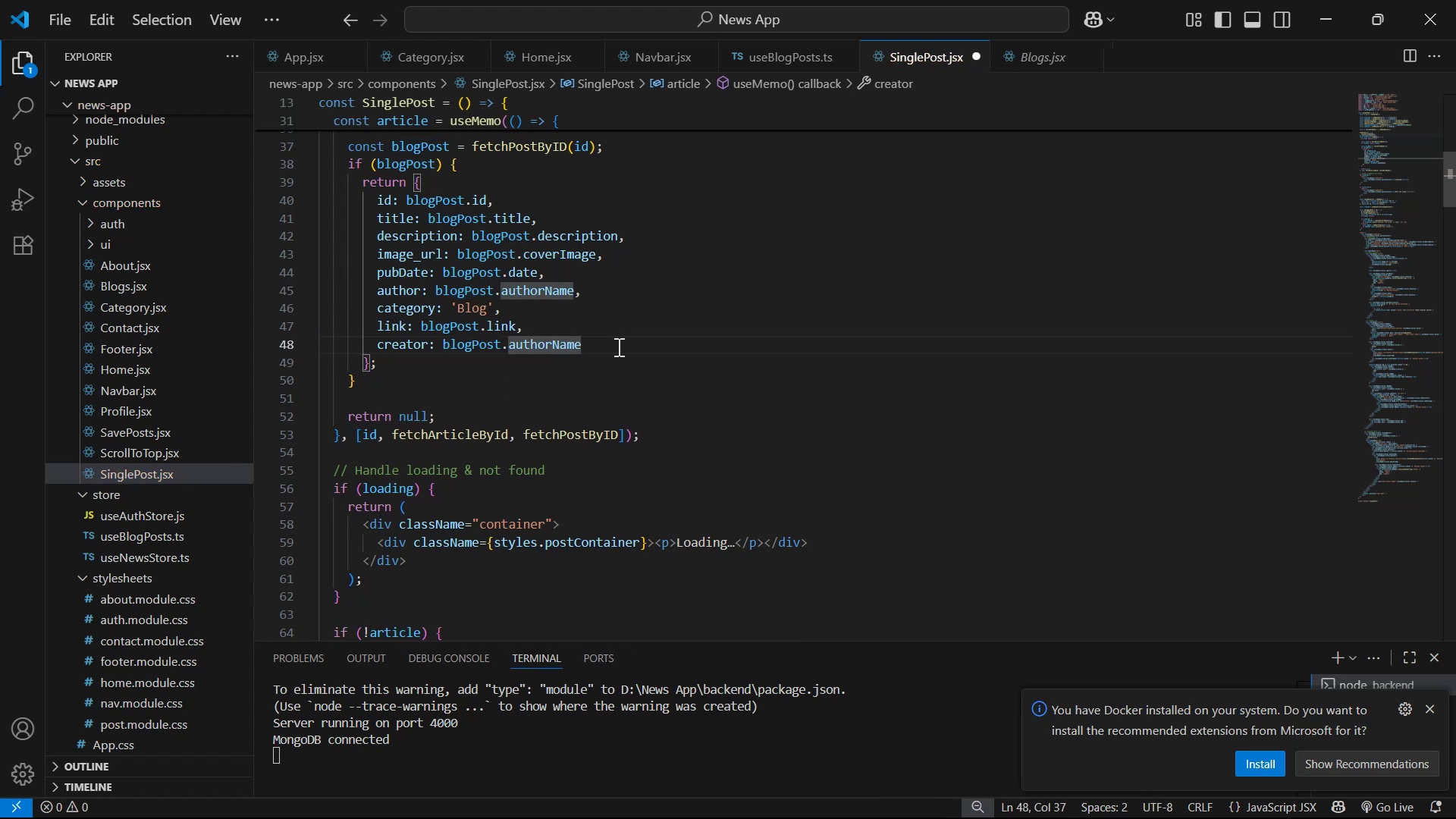 
key(Comma)
 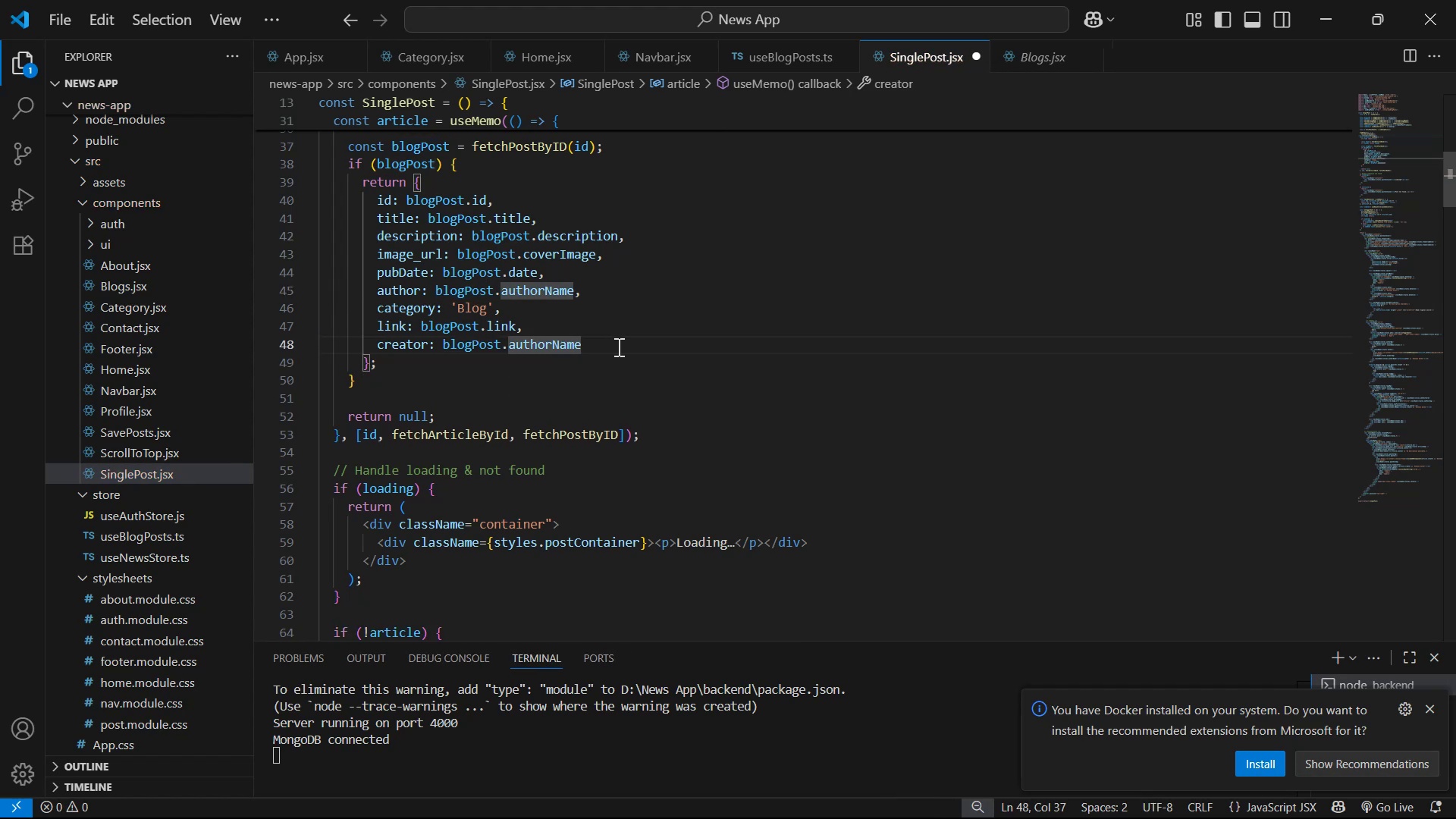 
key(Enter)
 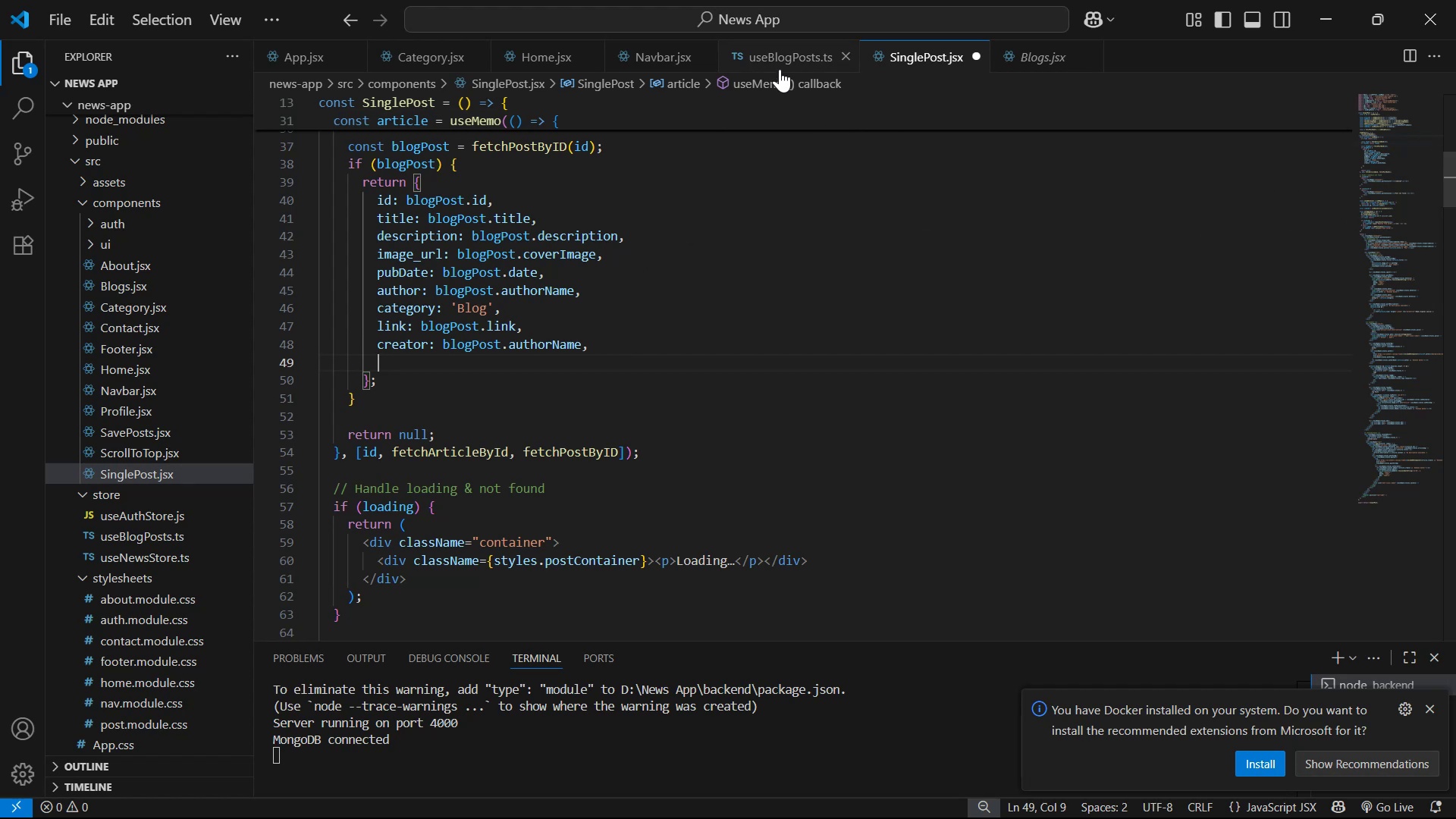 
wait(10.37)
 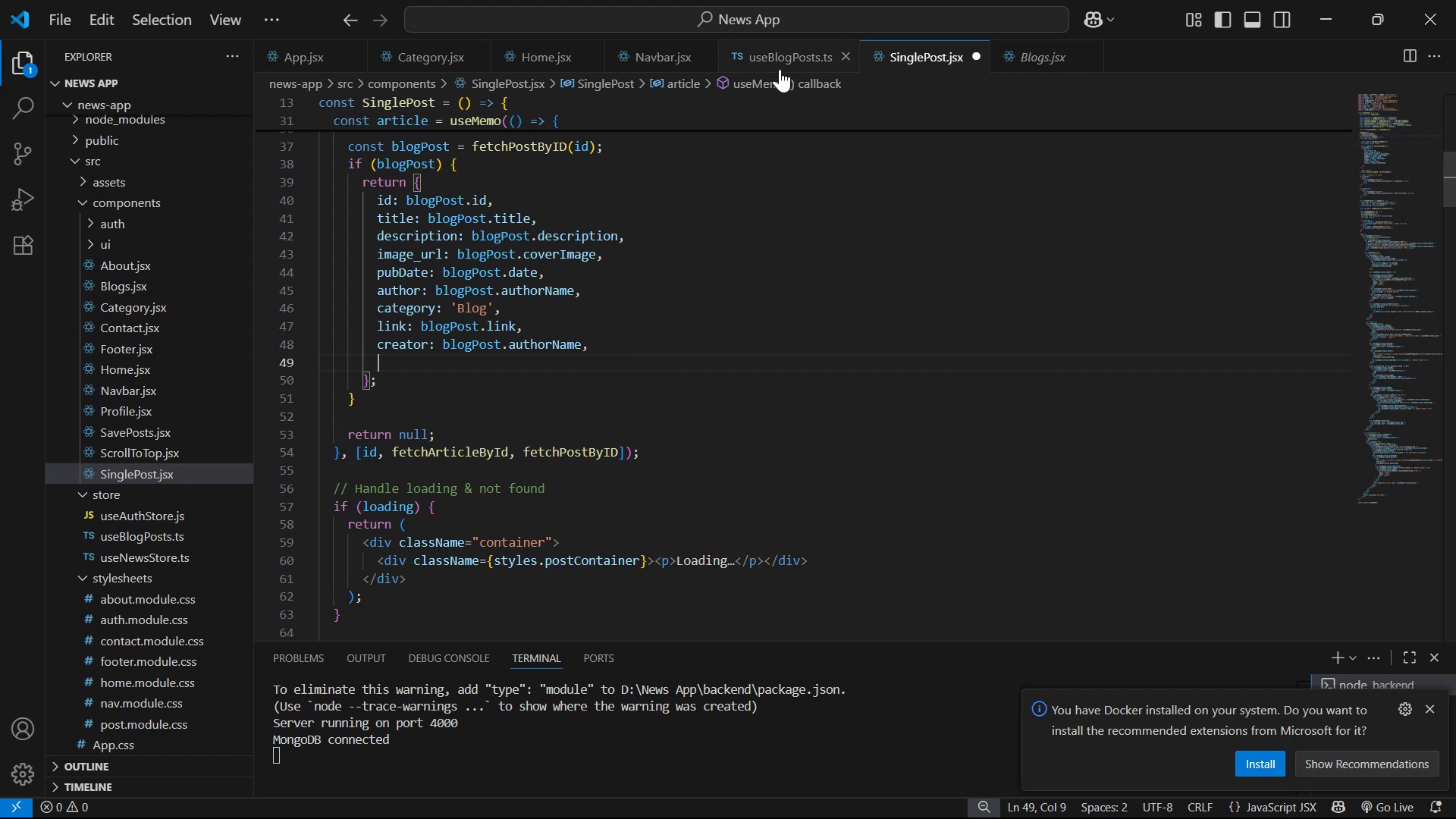 
left_click([1007, 58])
 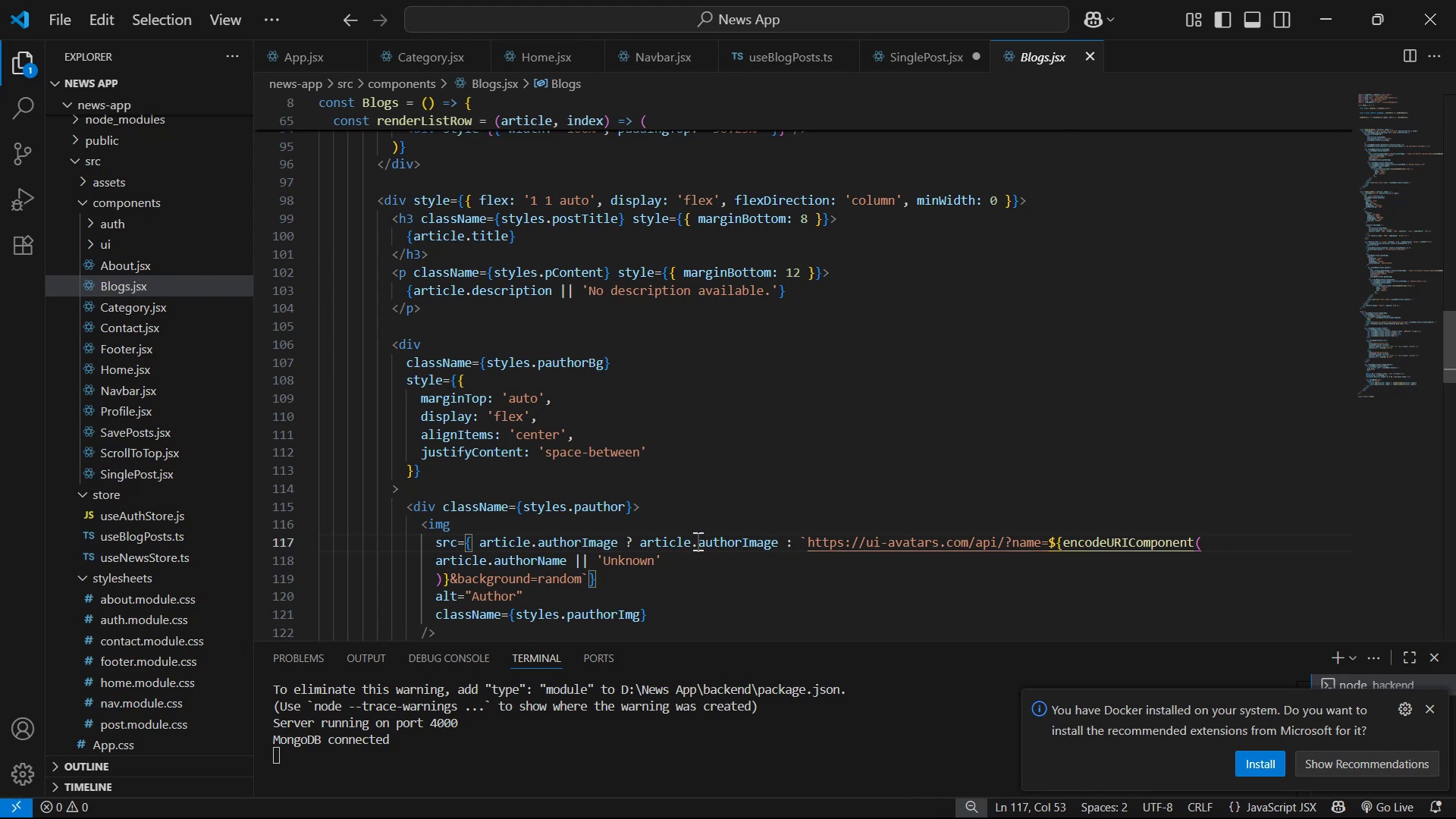 
key(Control+C)
 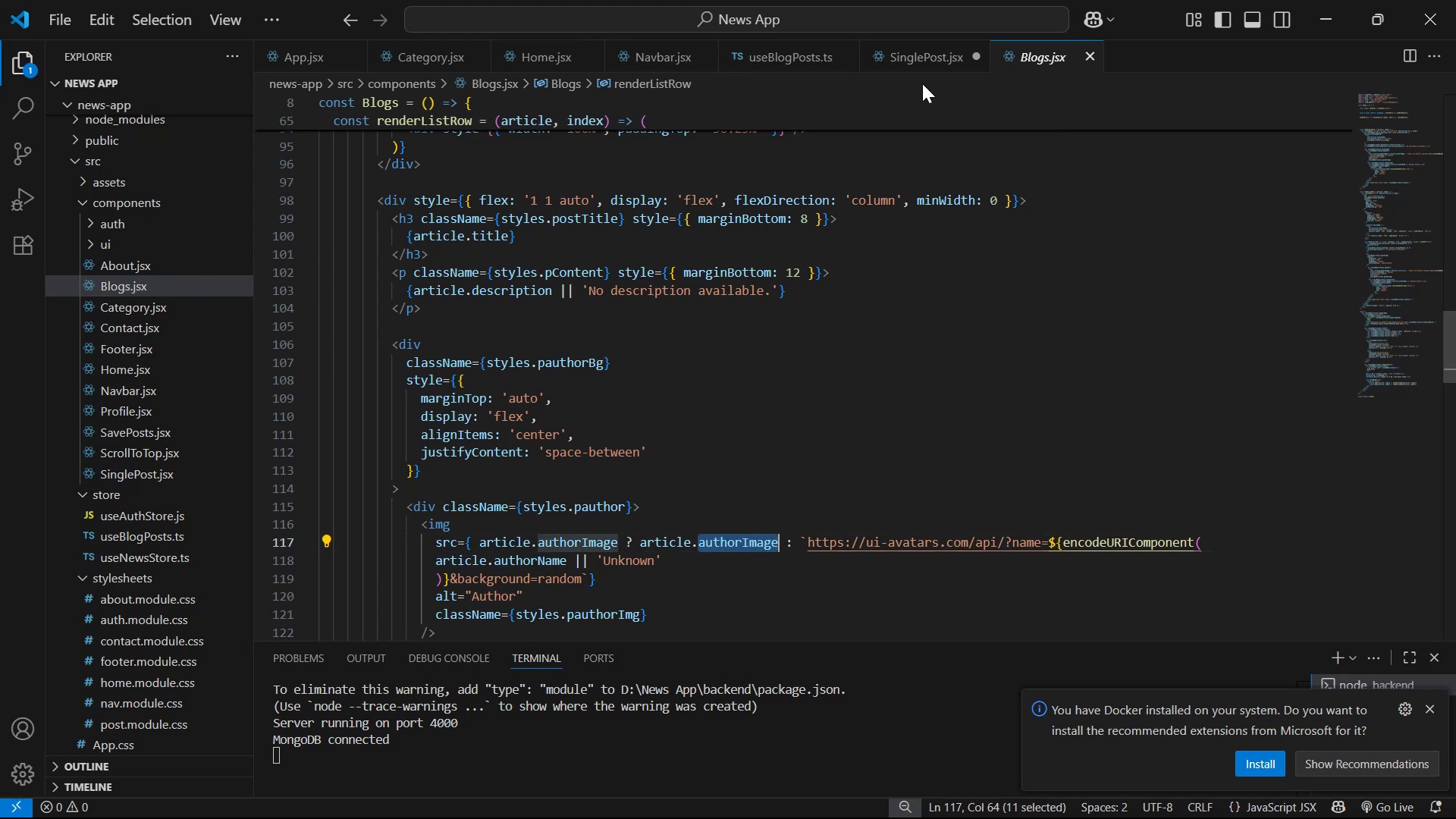 
left_click([929, 53])
 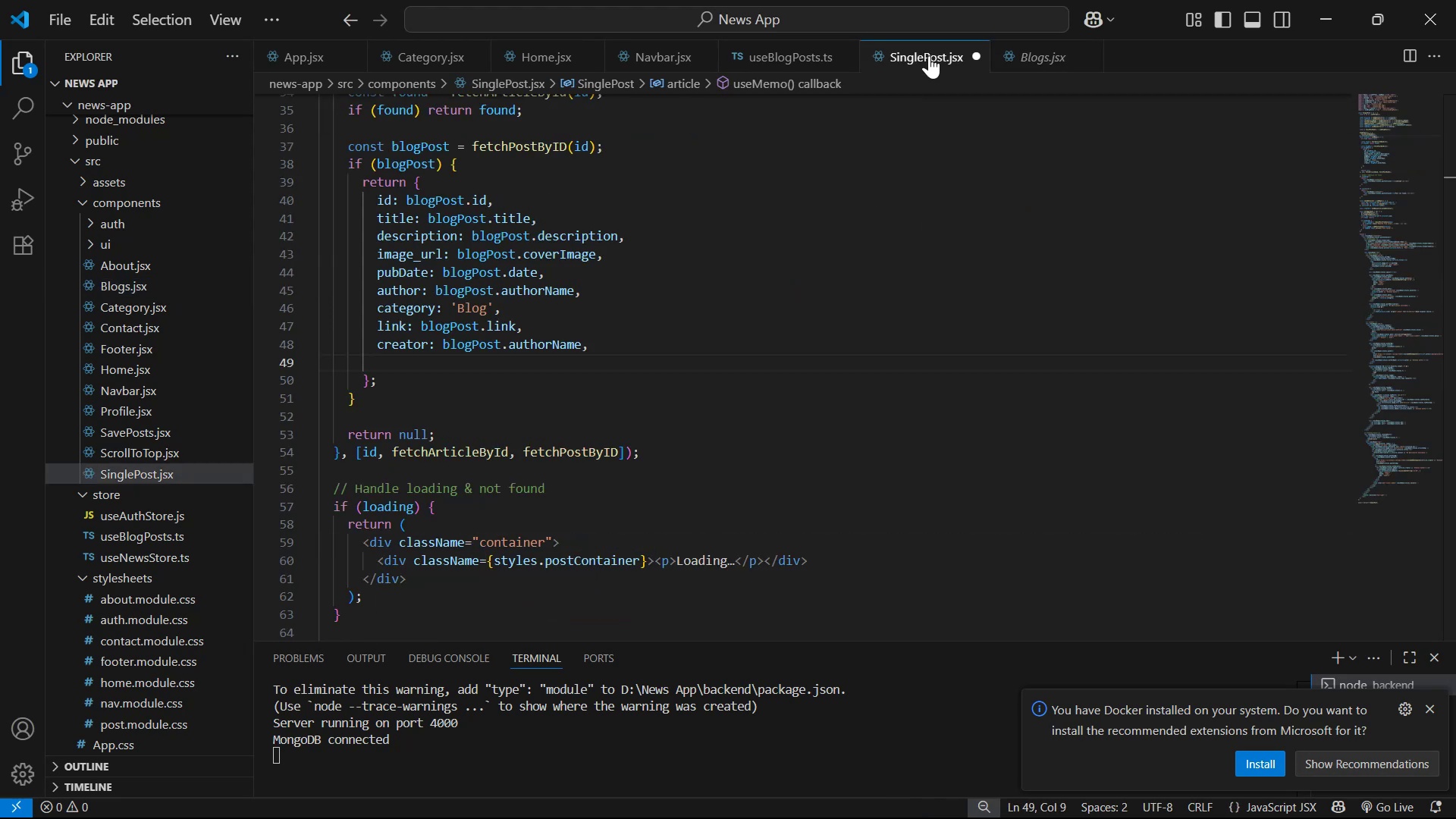 
key(Control+V)
 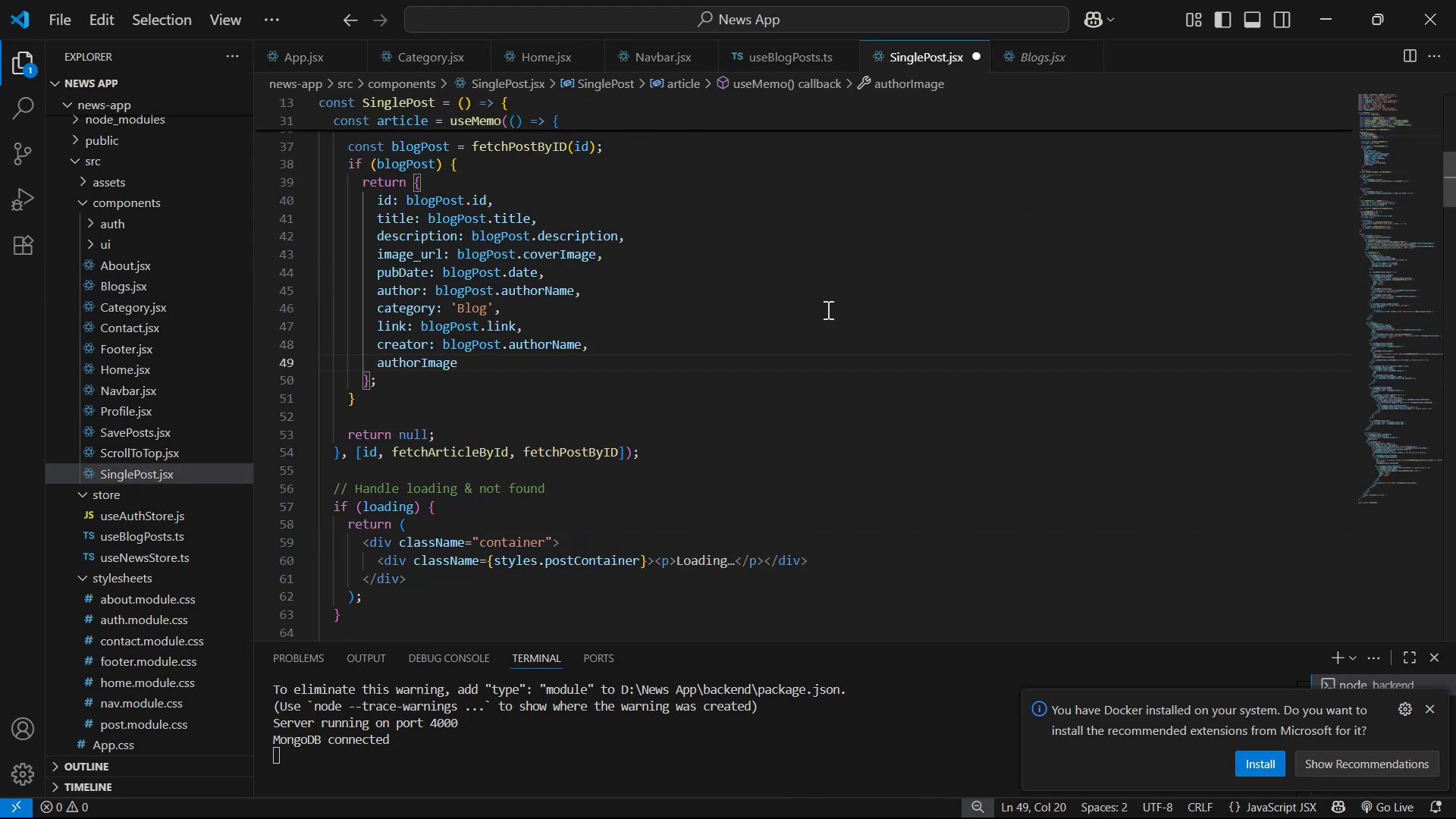 
type(: bl)
 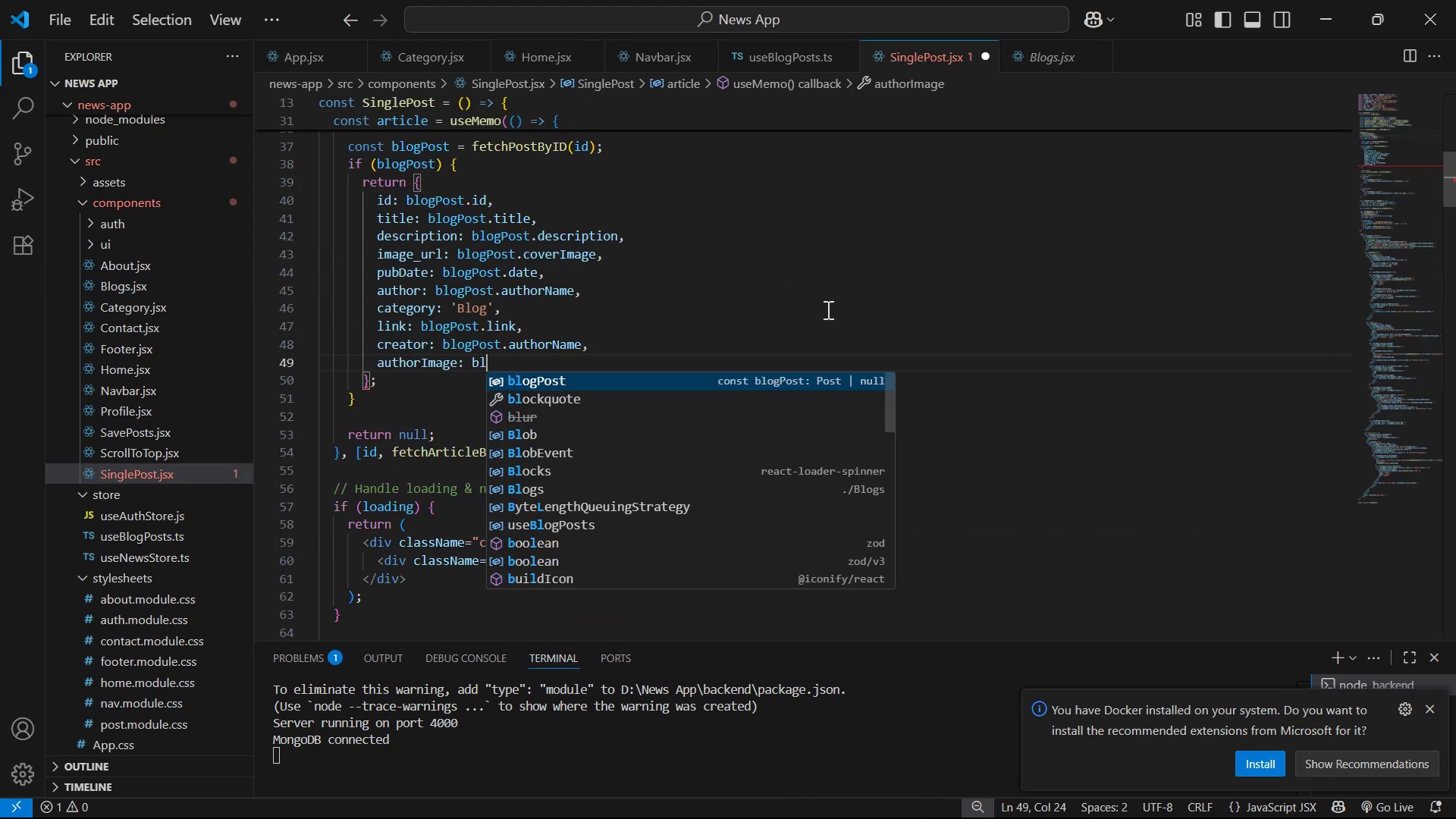 
key(Enter)
 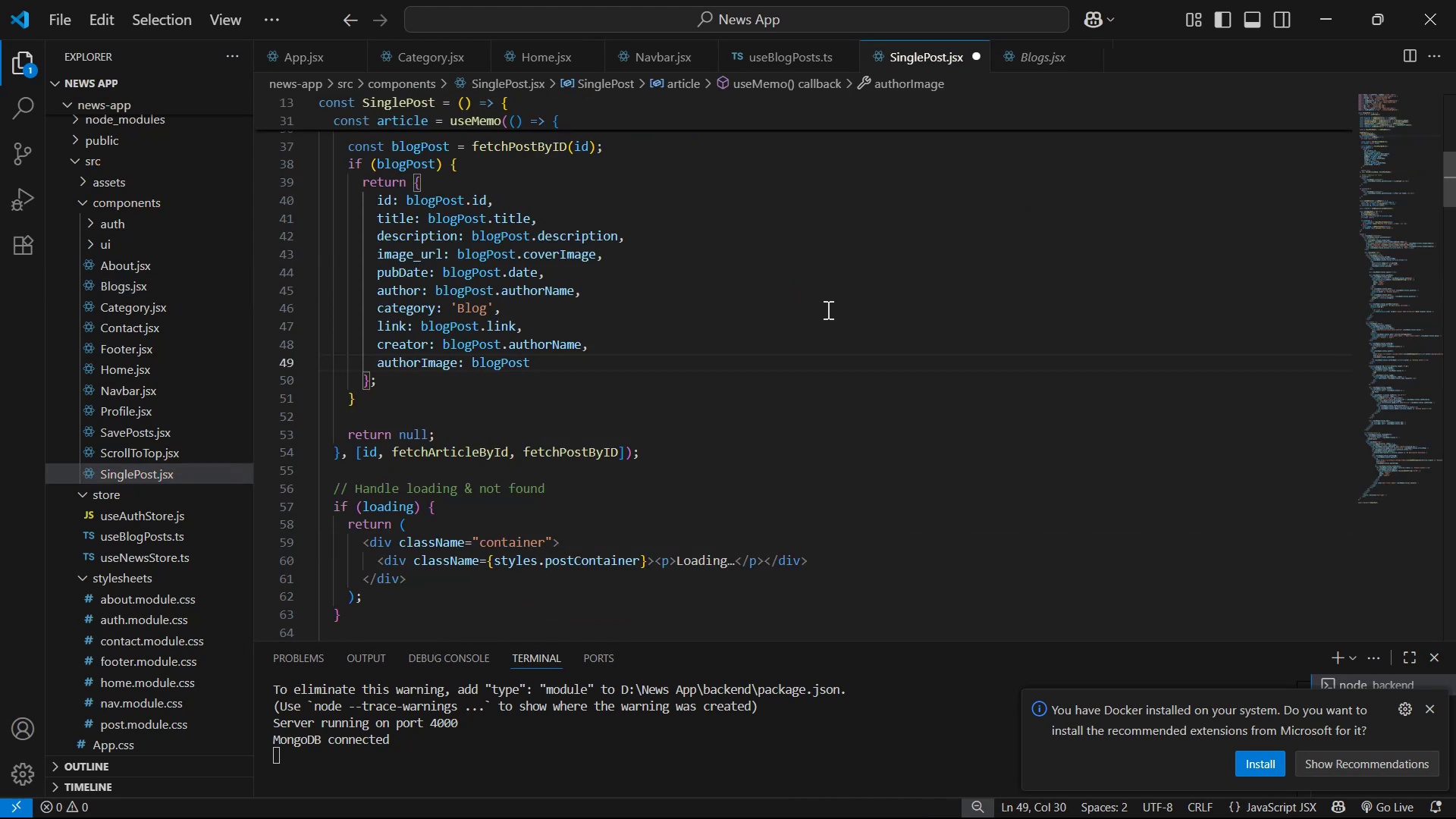 
type(.au)
 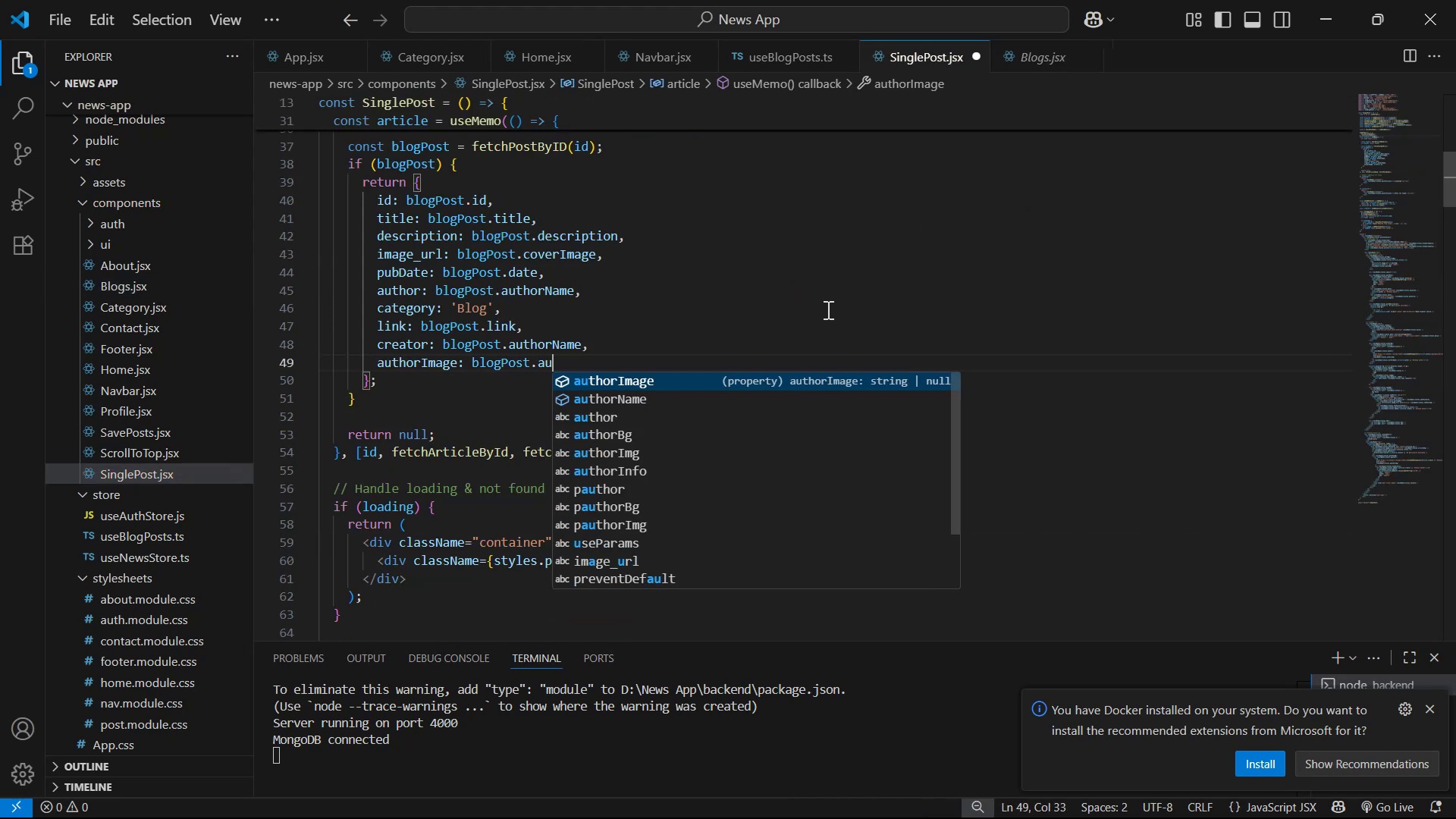 
key(Enter)
 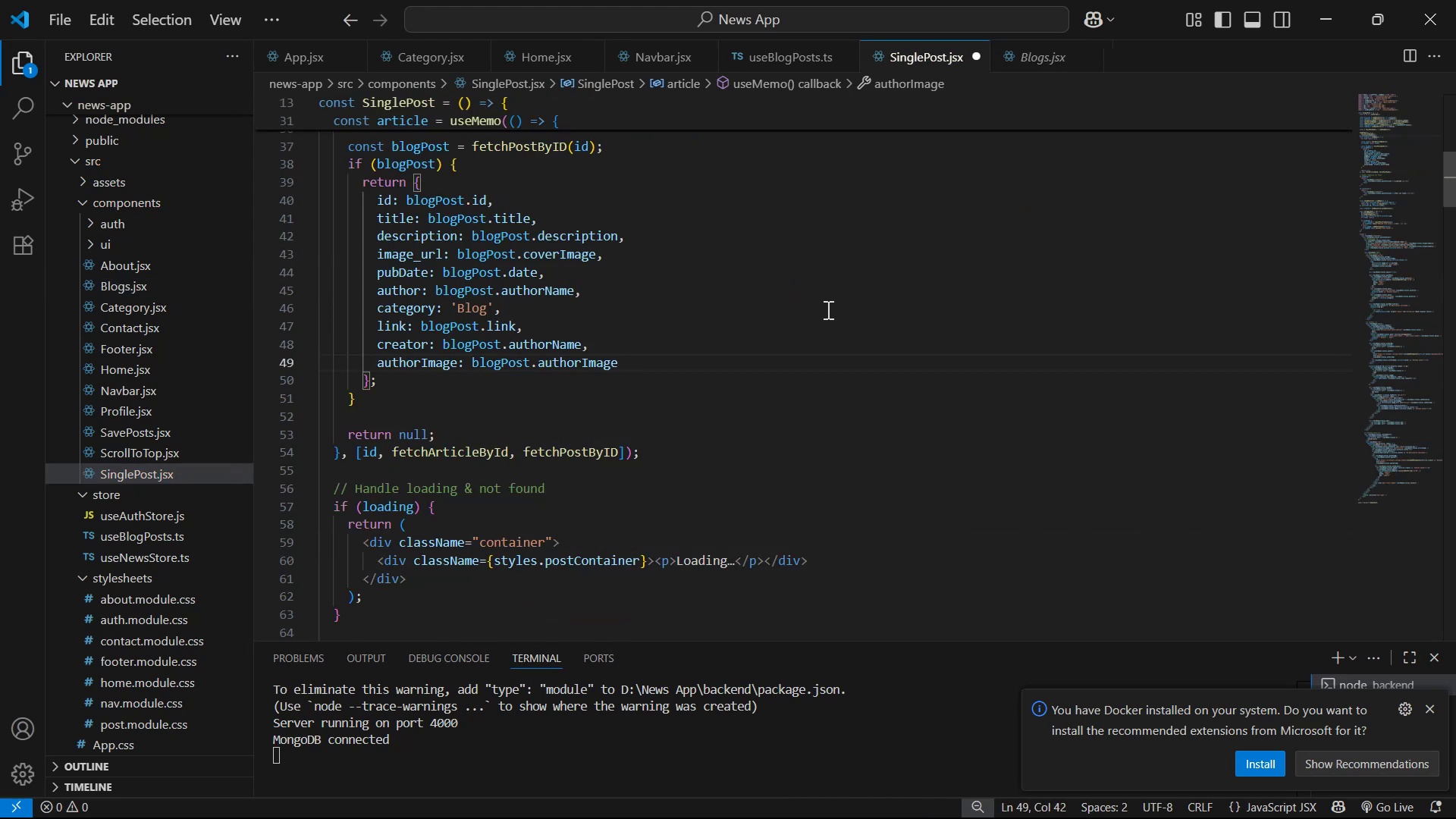 
key(Control+S)
 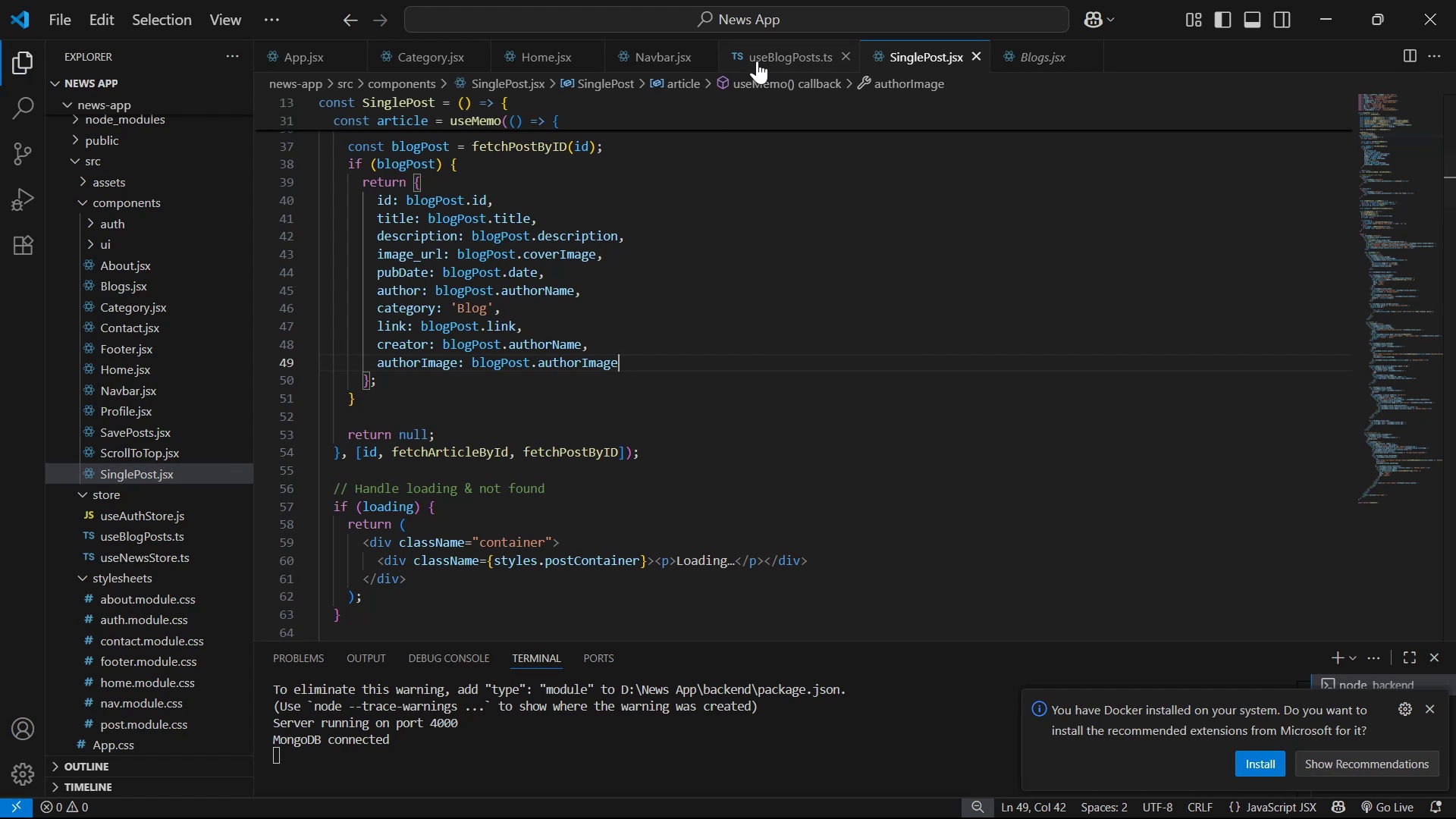 
left_click([1033, 48])
 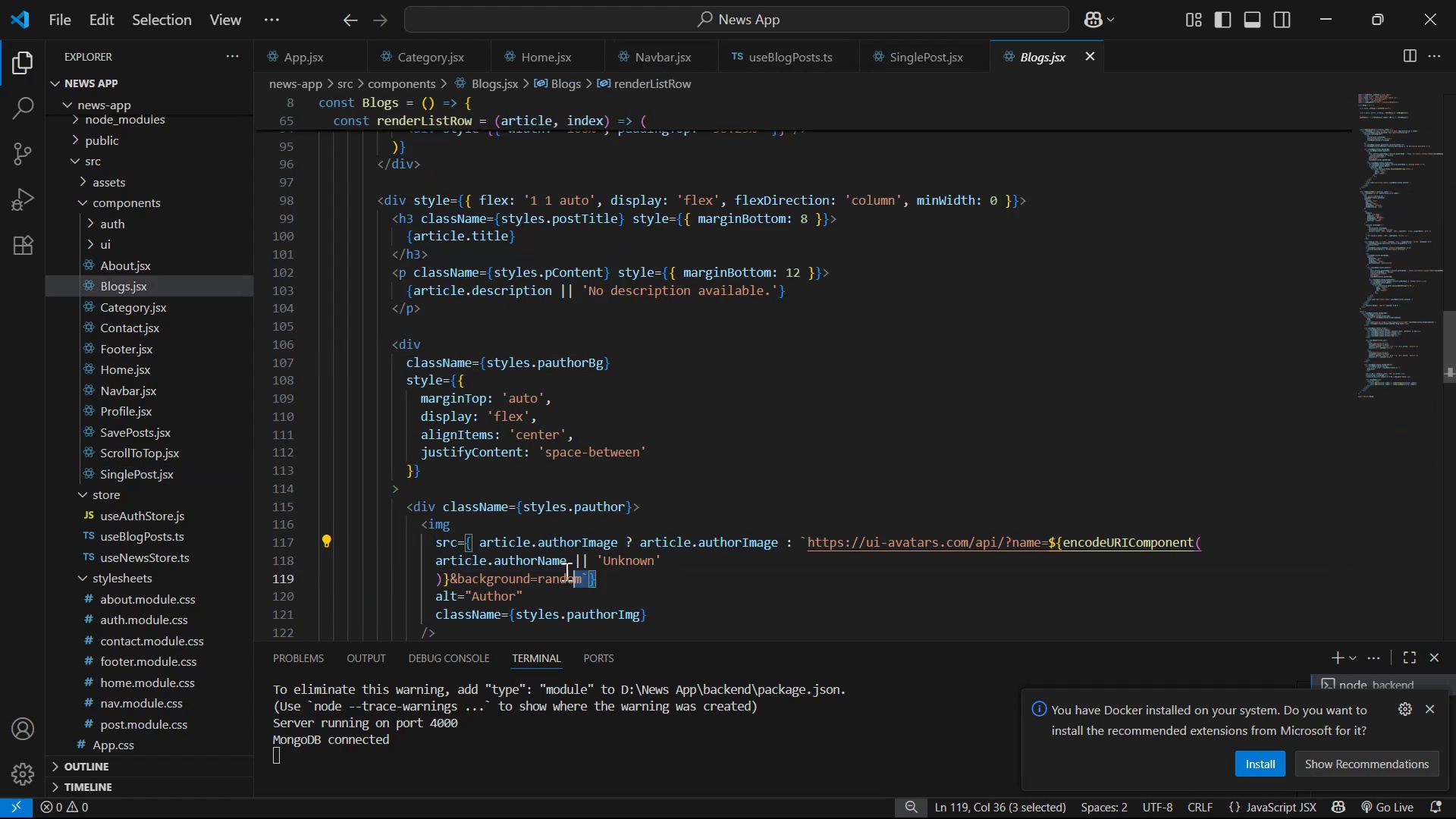 
key(Control+C)
 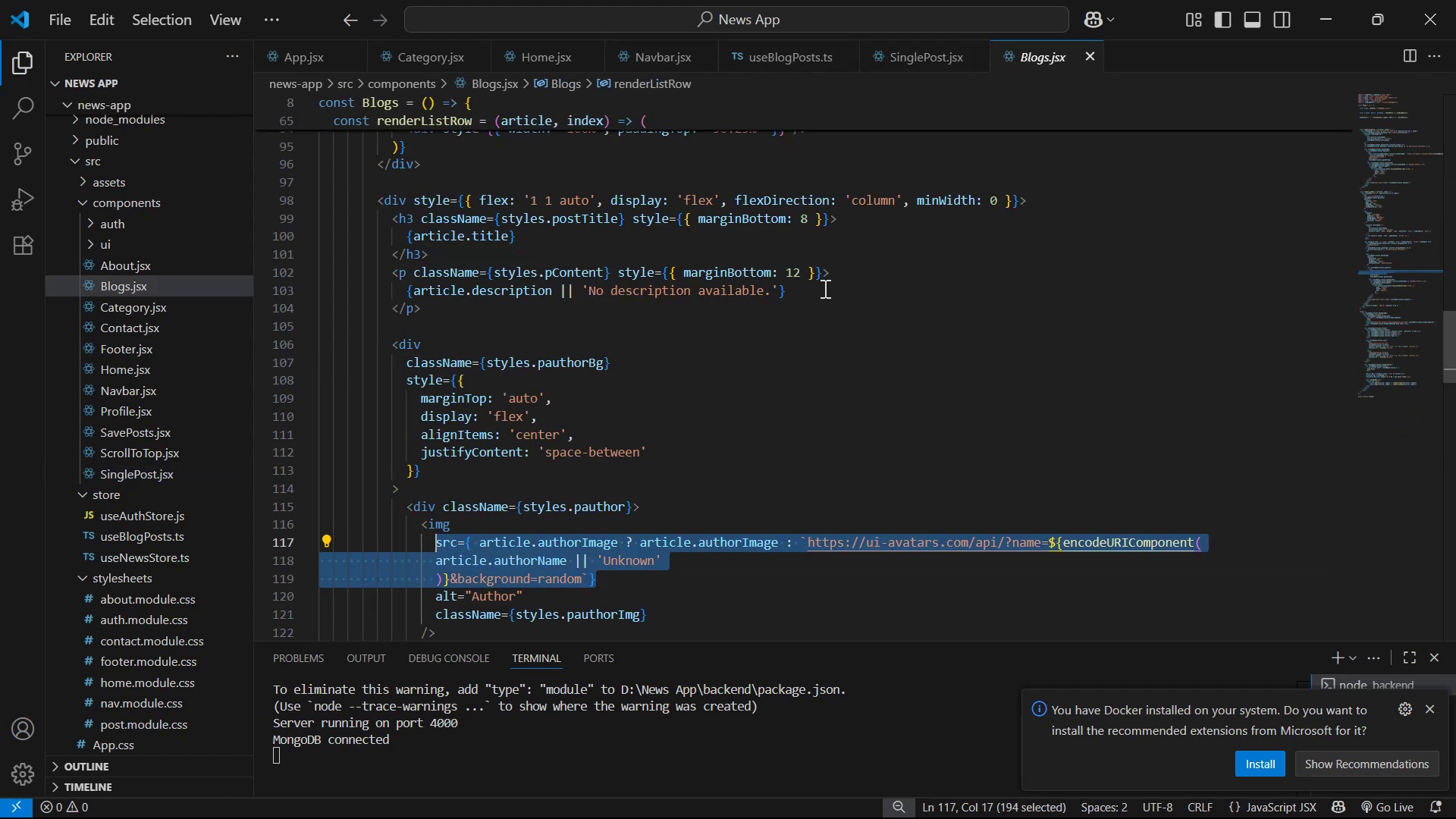 
key(Control+C)
 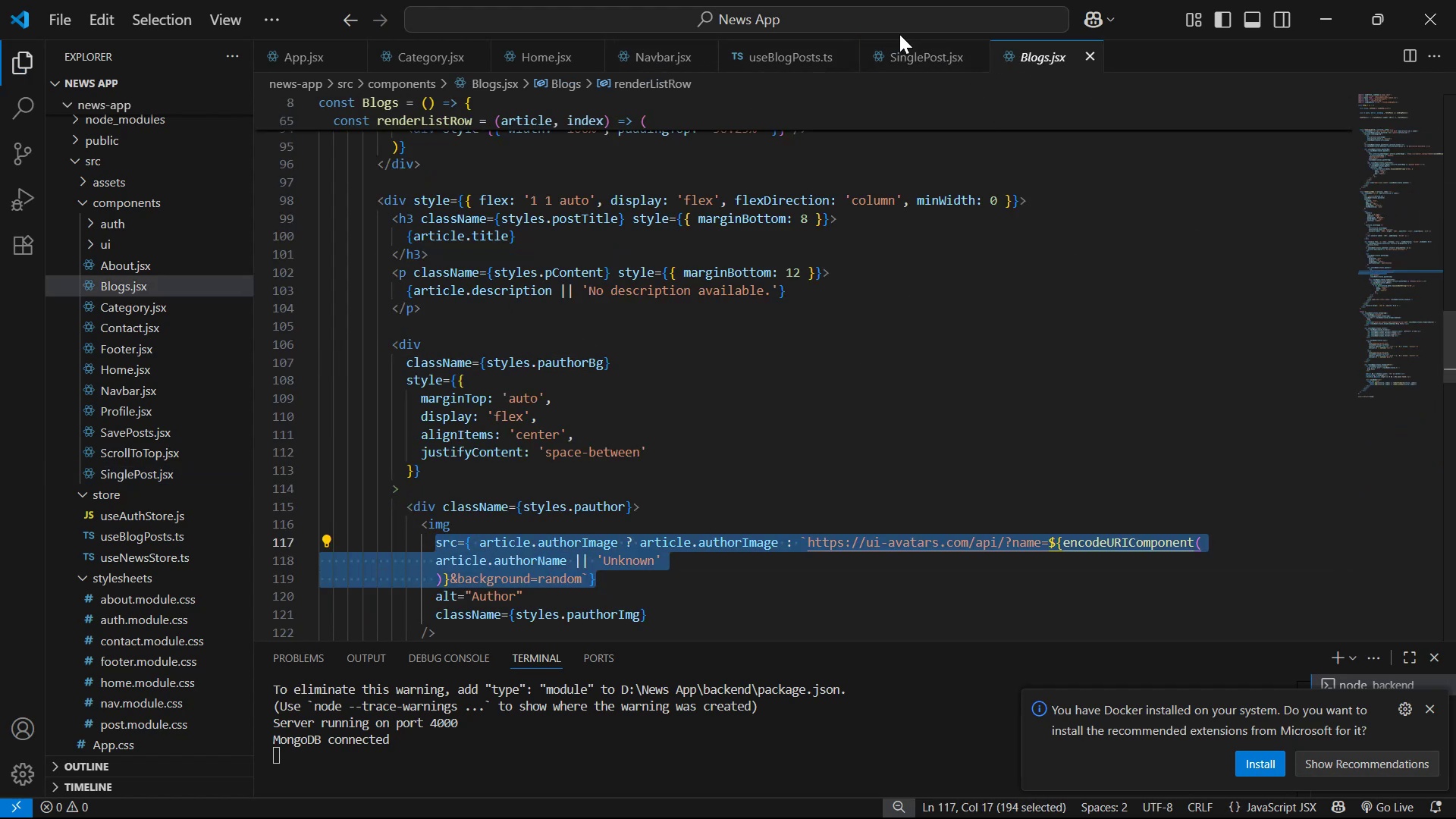 
left_click([905, 46])
 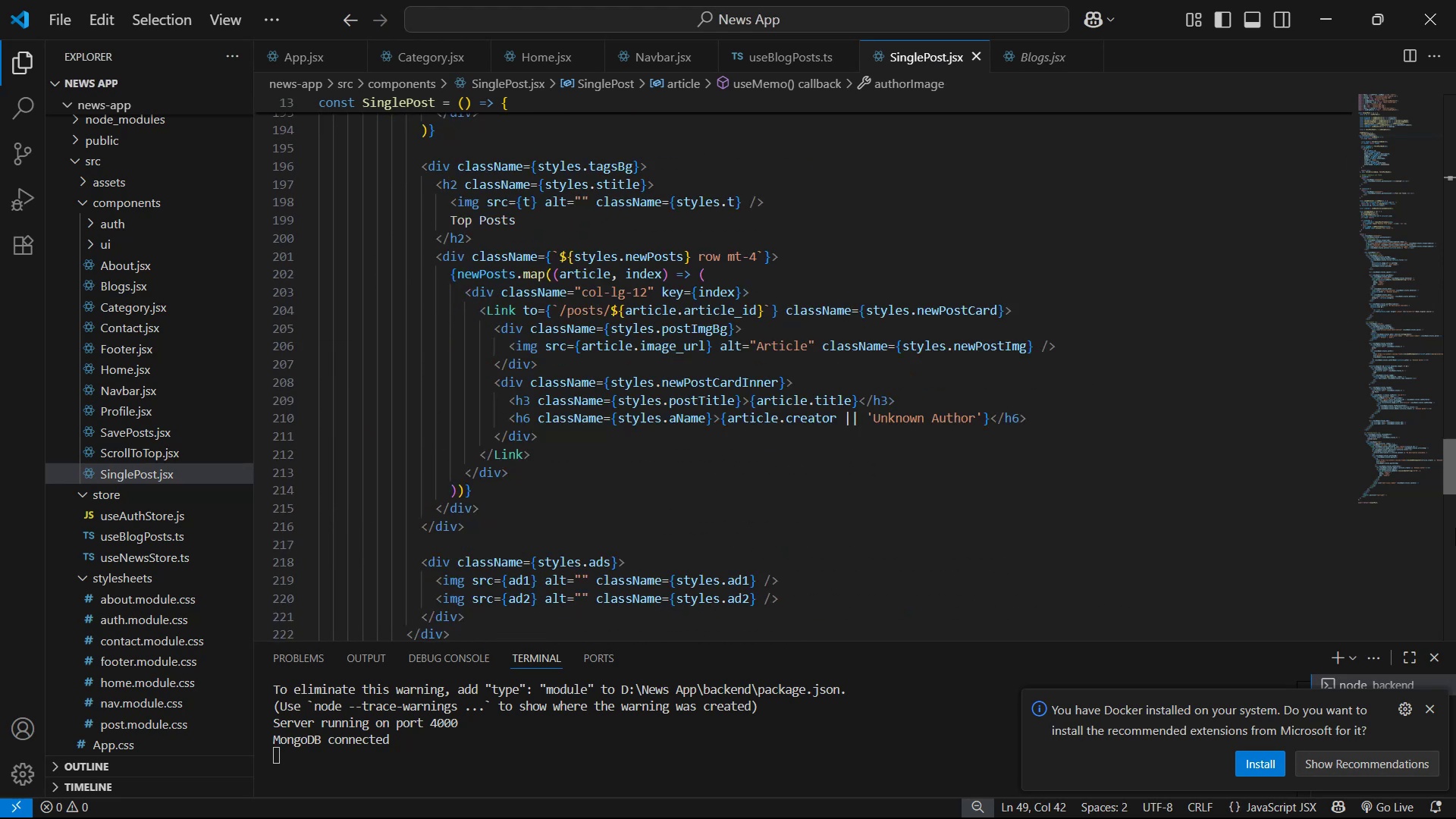 
scroll: coordinate [1182, 492], scroll_direction: up, amount: 6.0
 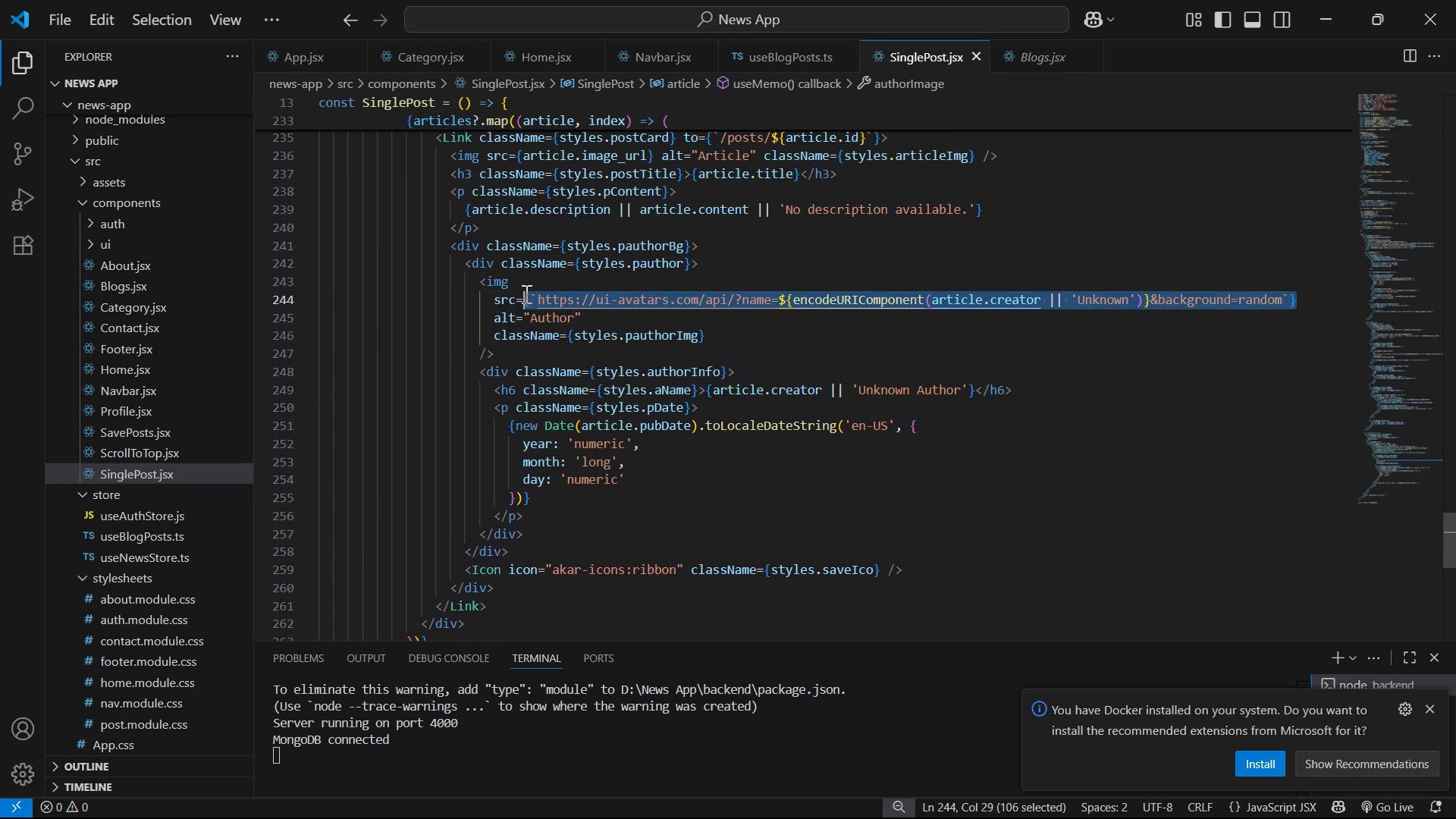 
wait(5.83)
 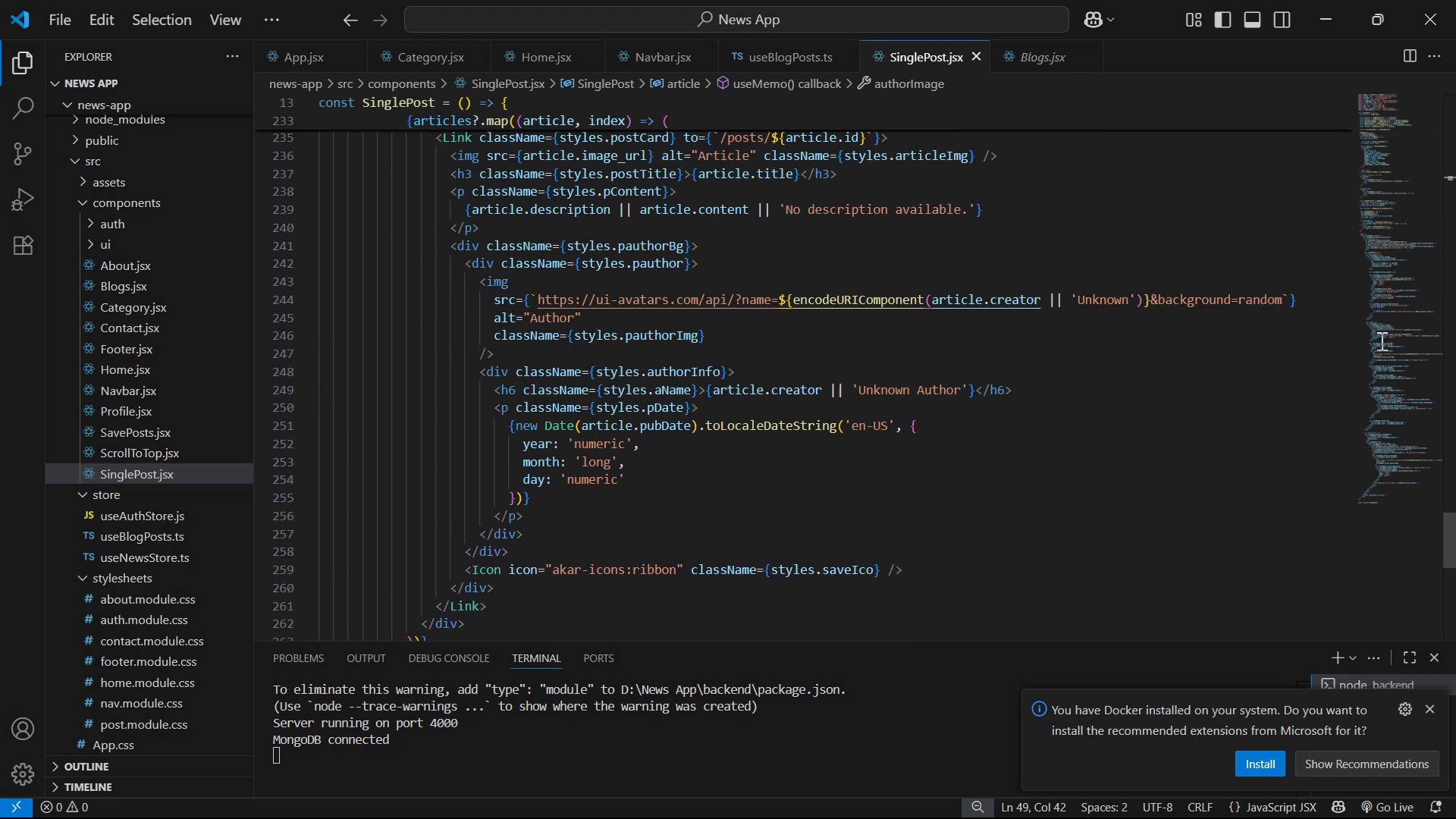 
key(Control+V)
 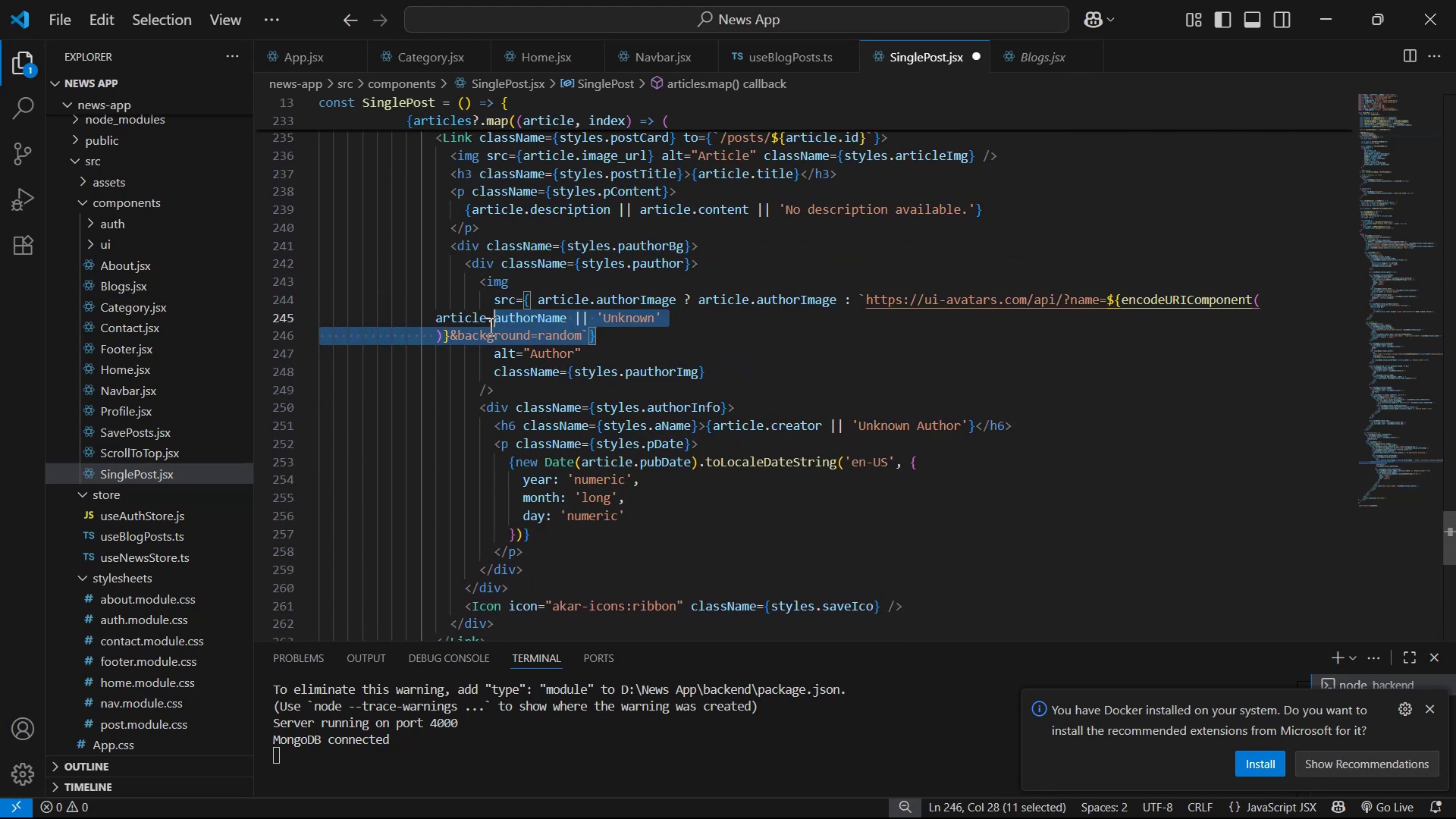 
left_click([425, 316])
 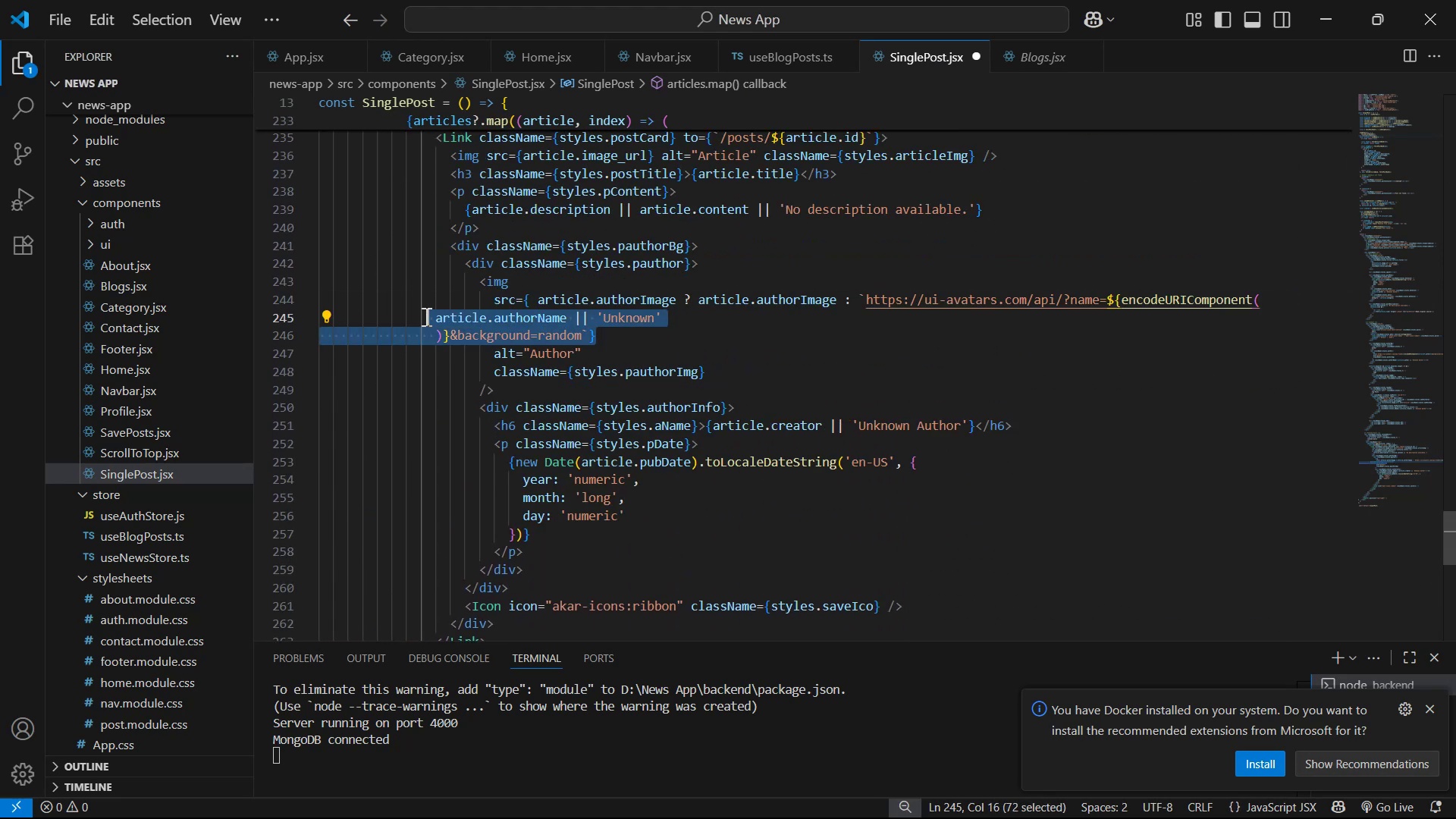 
key(Tab)
 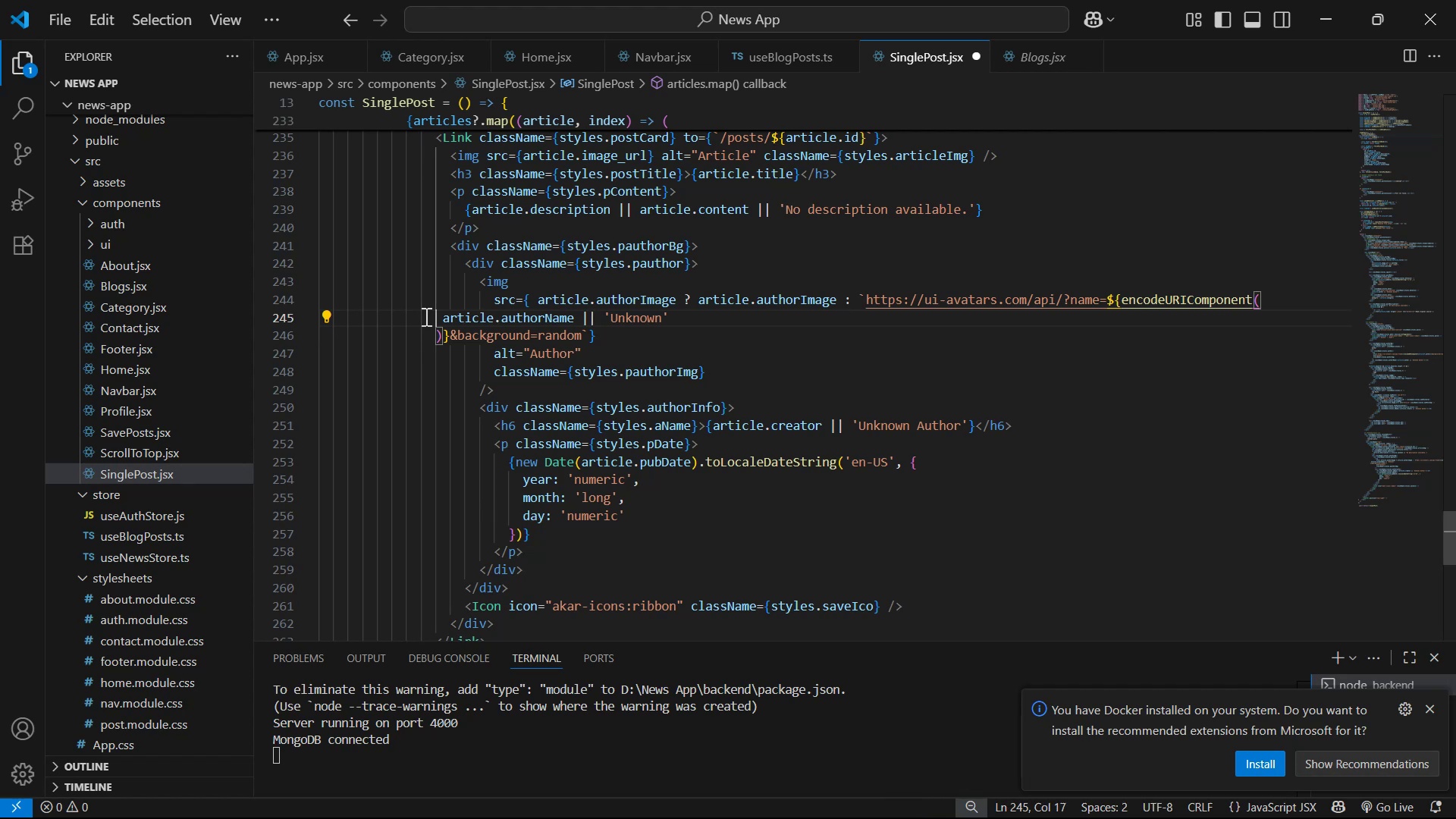 
key(Tab)
 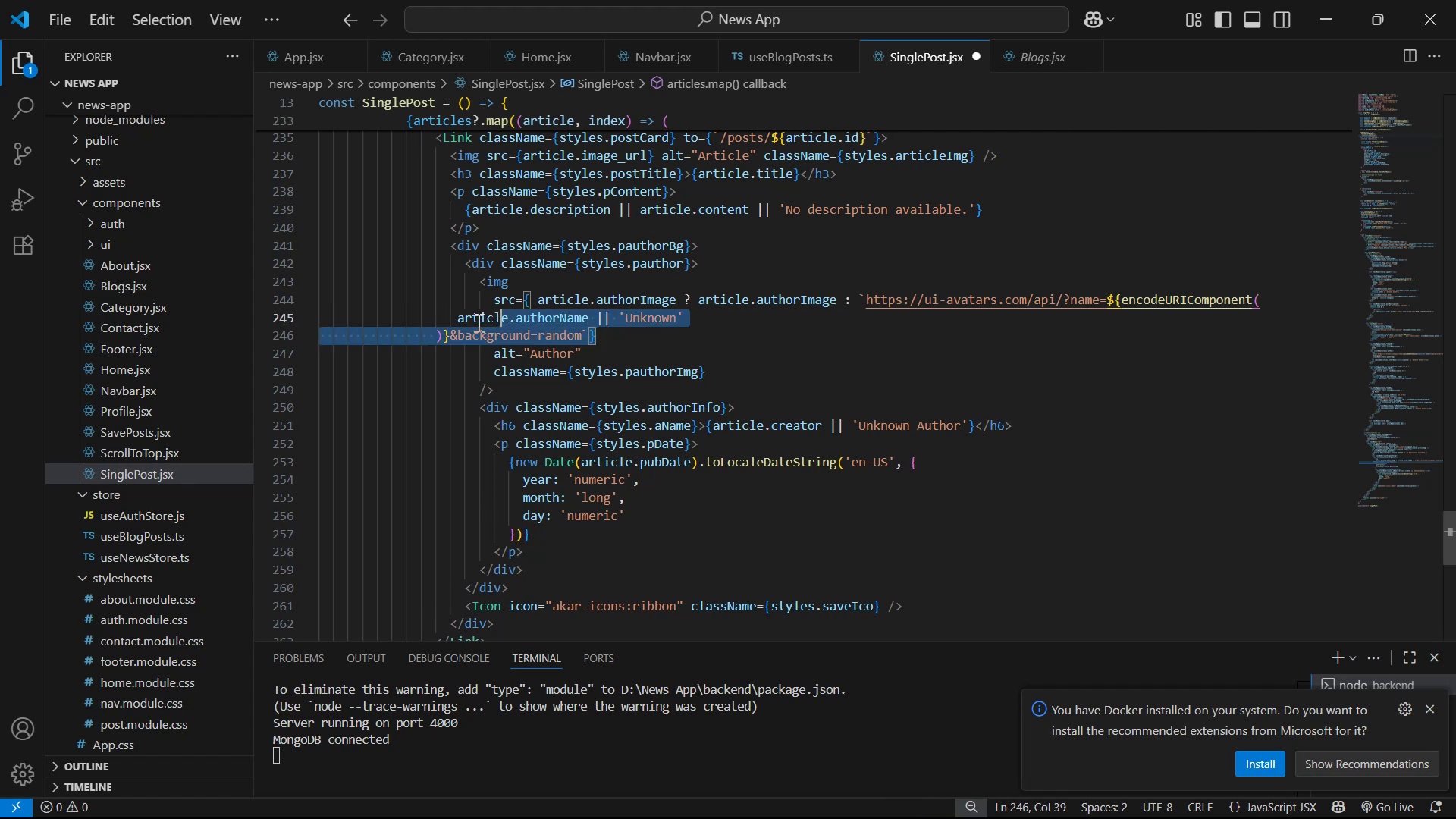 
key(Tab)
 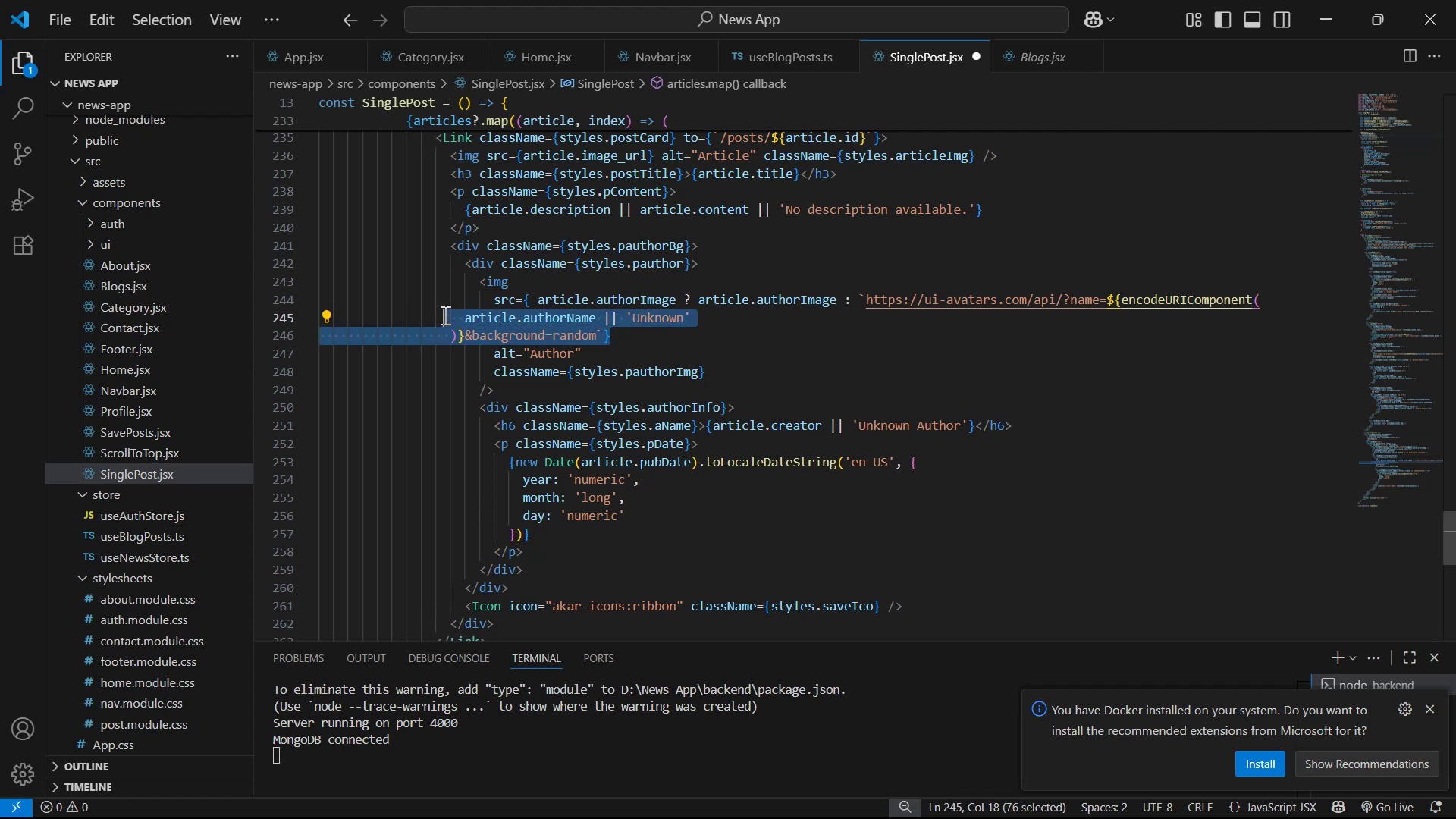 
key(Tab)
 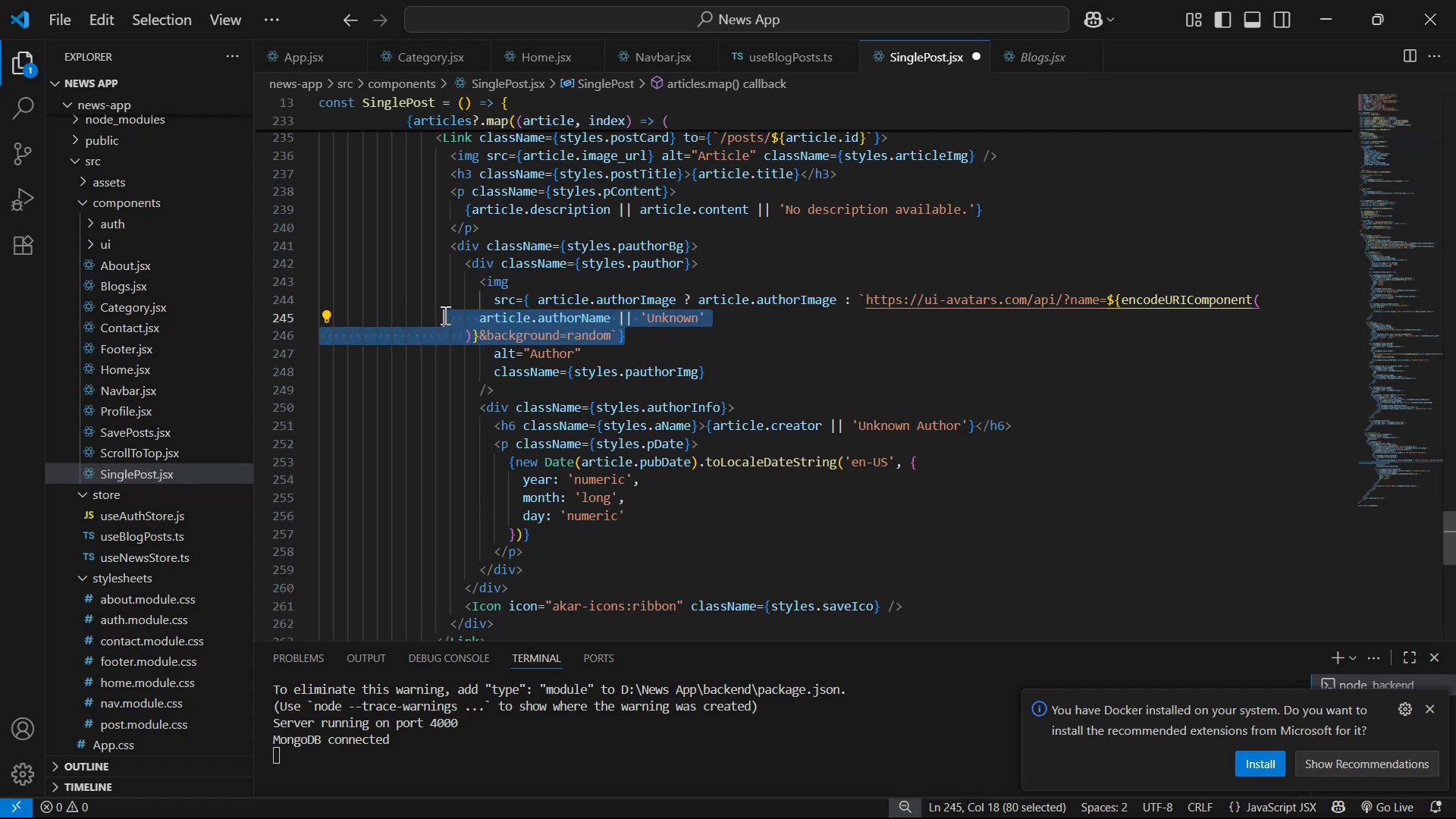 
key(Tab)
 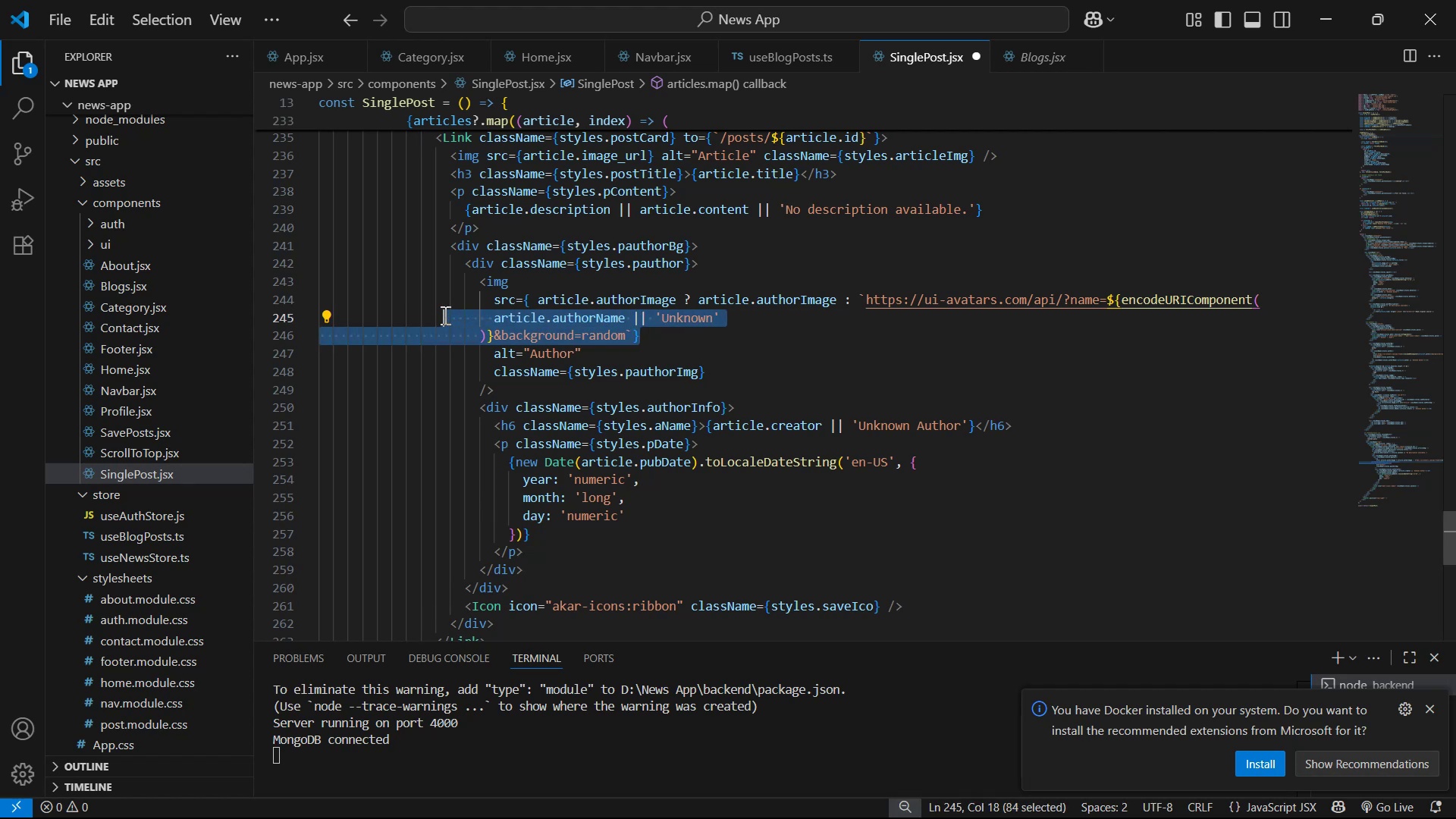 
key(Tab)
 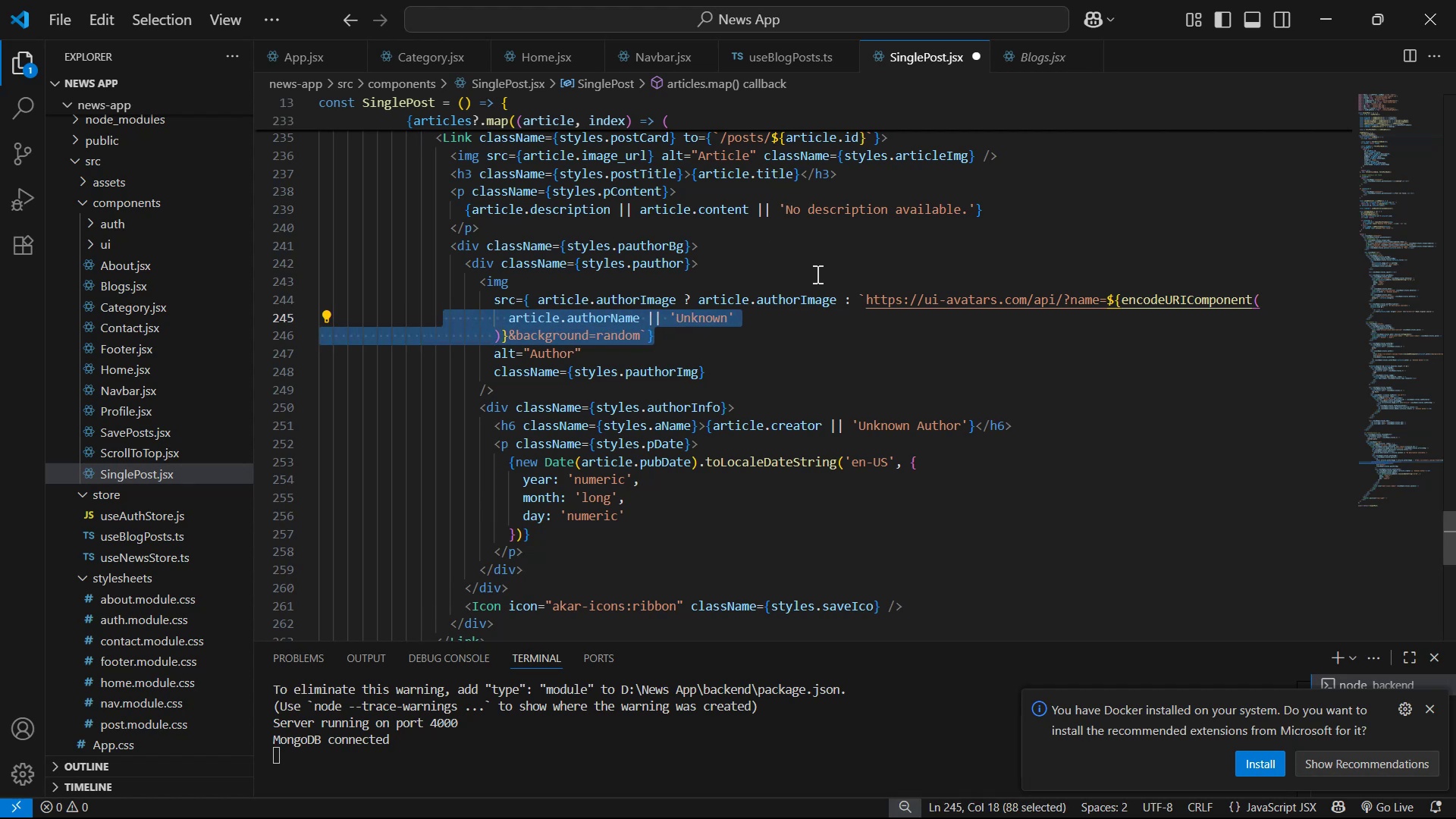 
left_click([654, 328])
 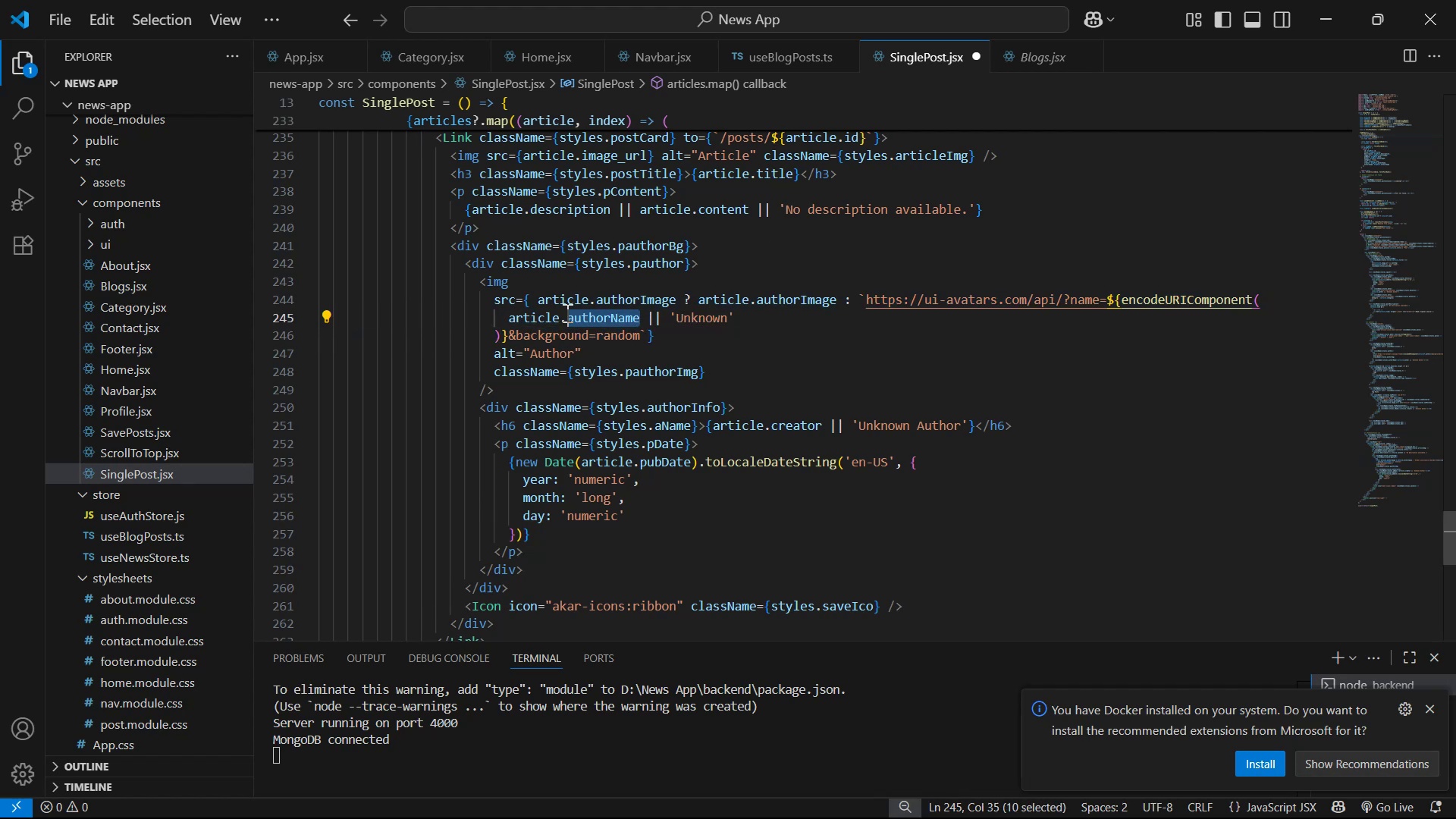 
type(creator )
key(Backspace)
 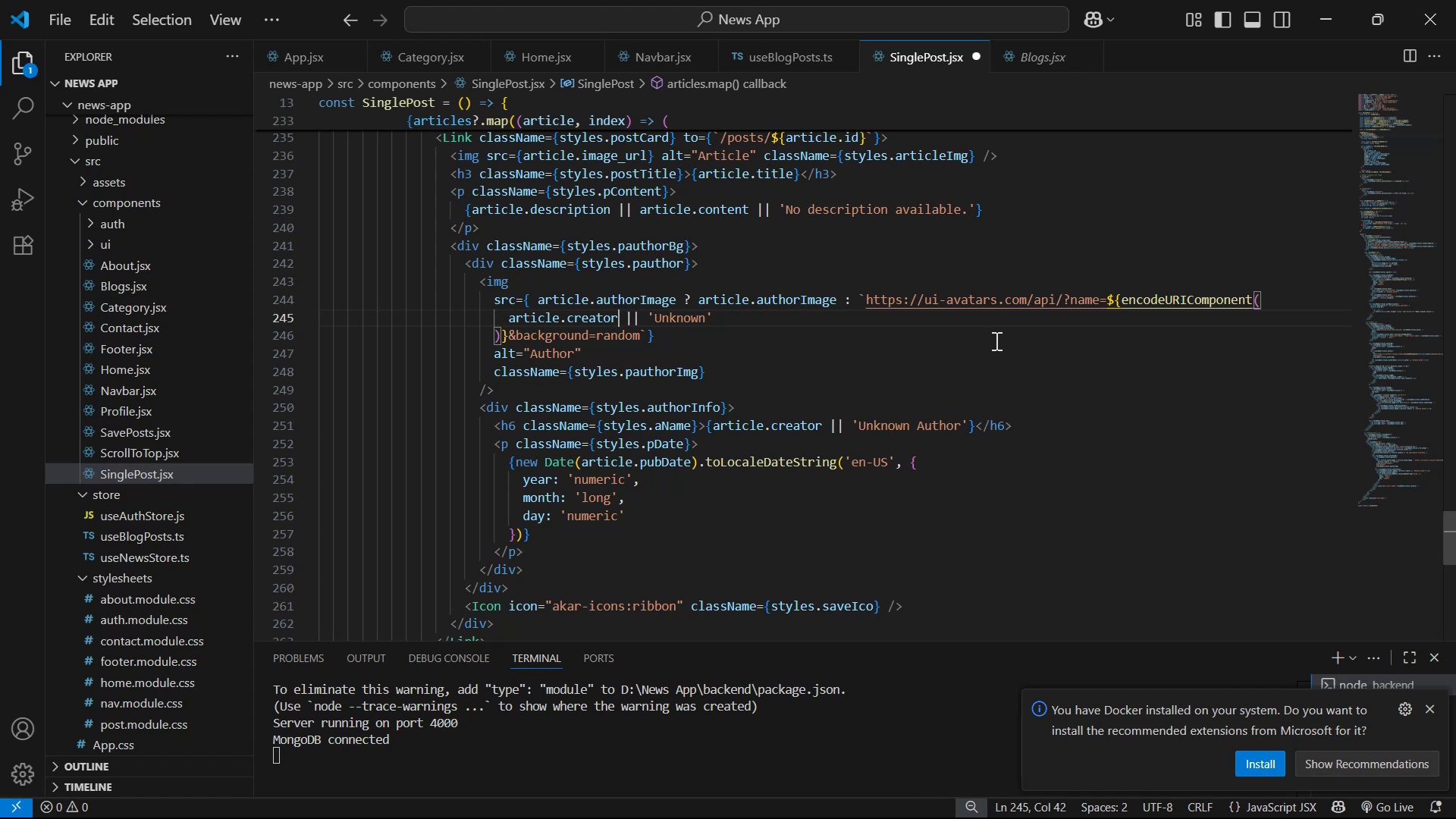 
key(Control+S)
 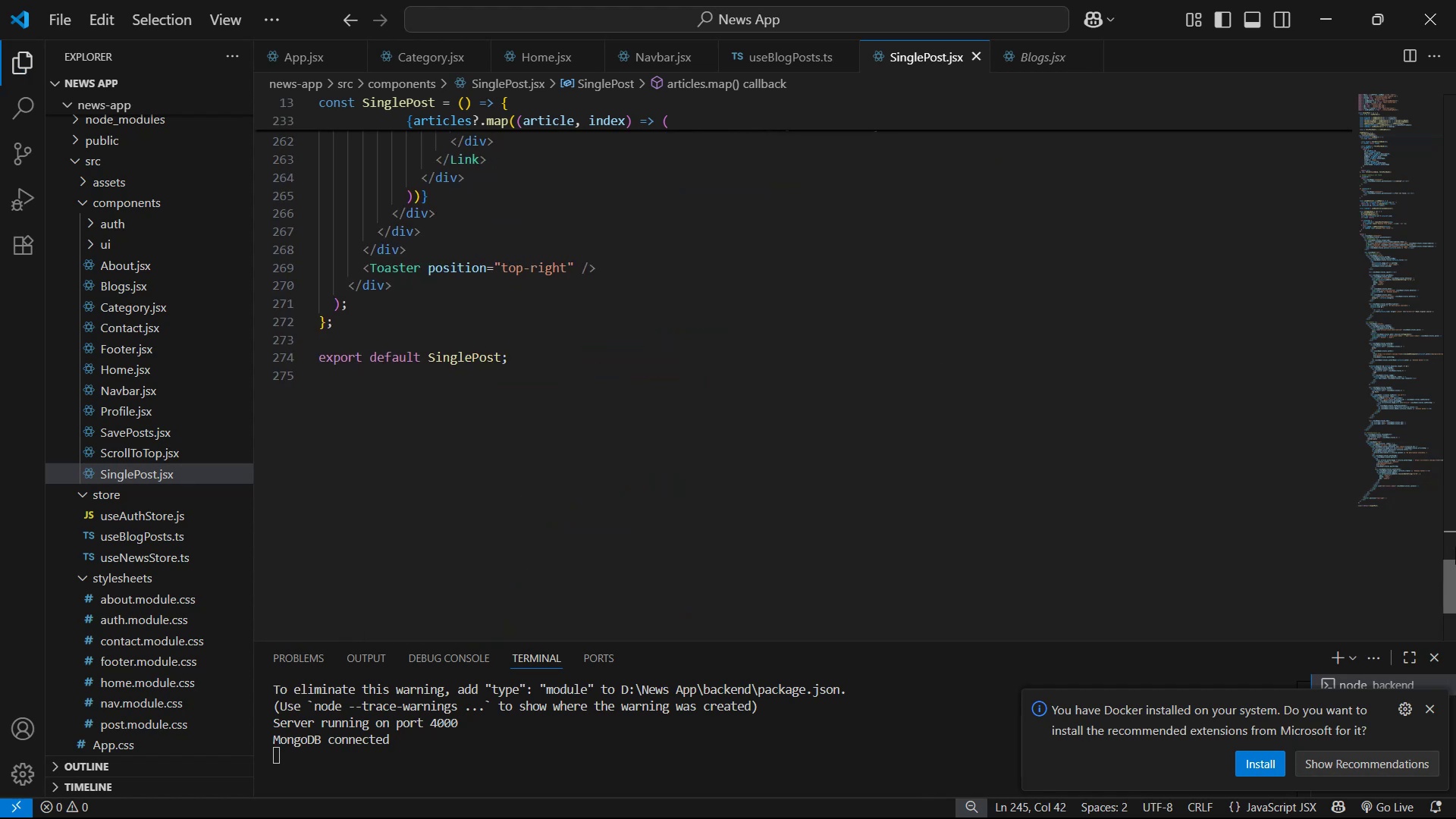 
scroll: coordinate [1137, 352], scroll_direction: down, amount: 8.0
 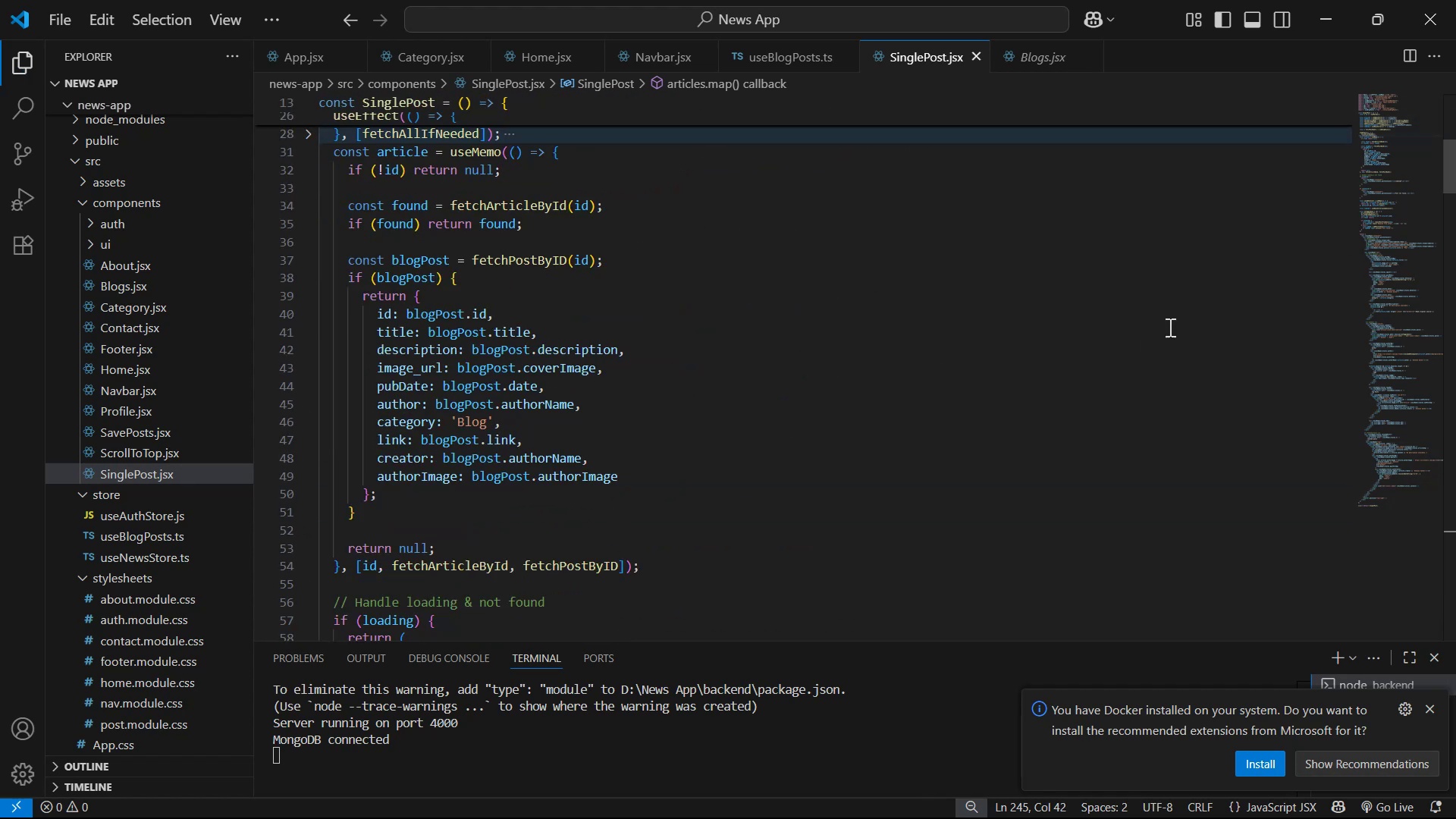 
key(Control+S)
 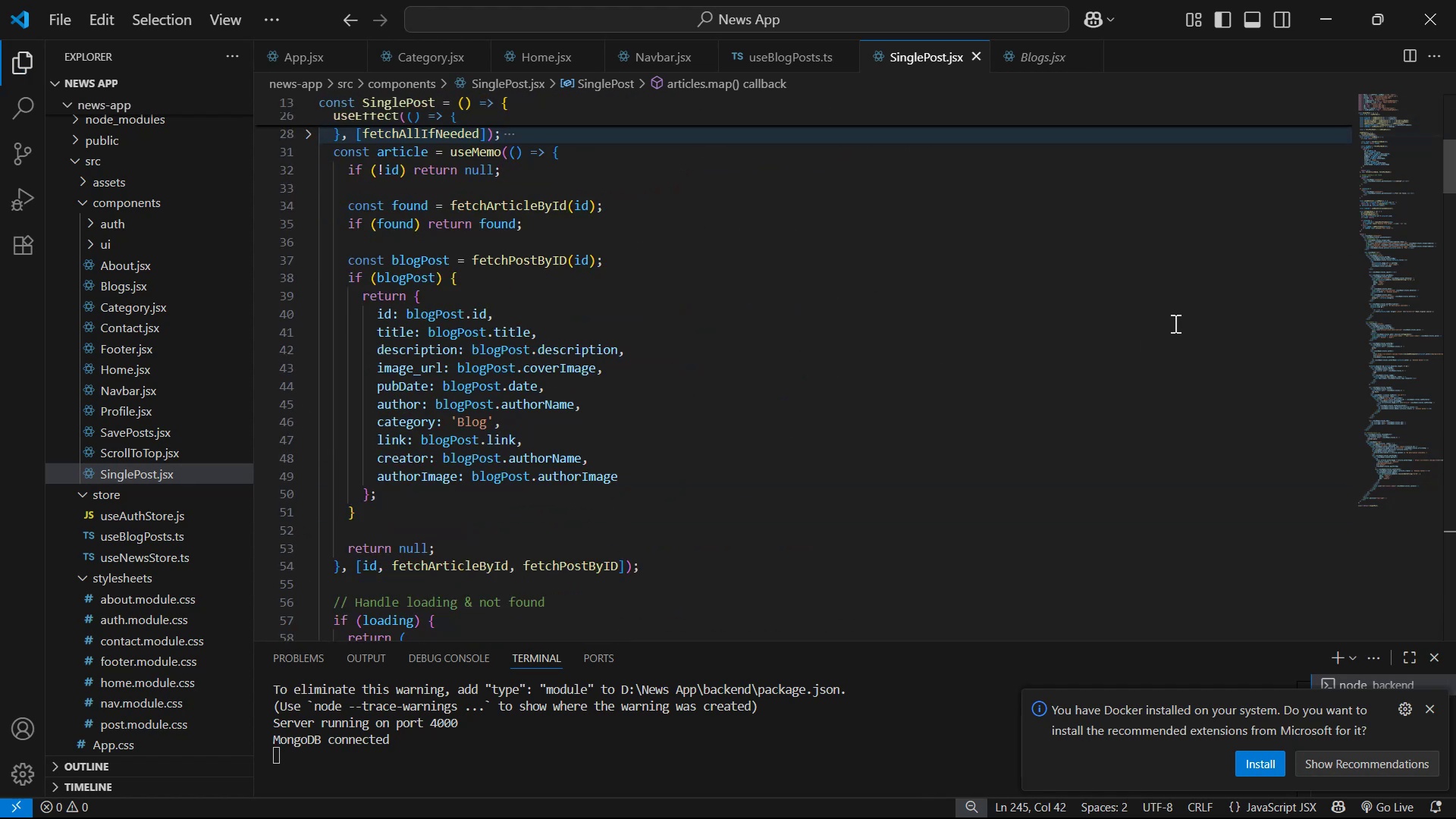 
key(Alt+Tab)
 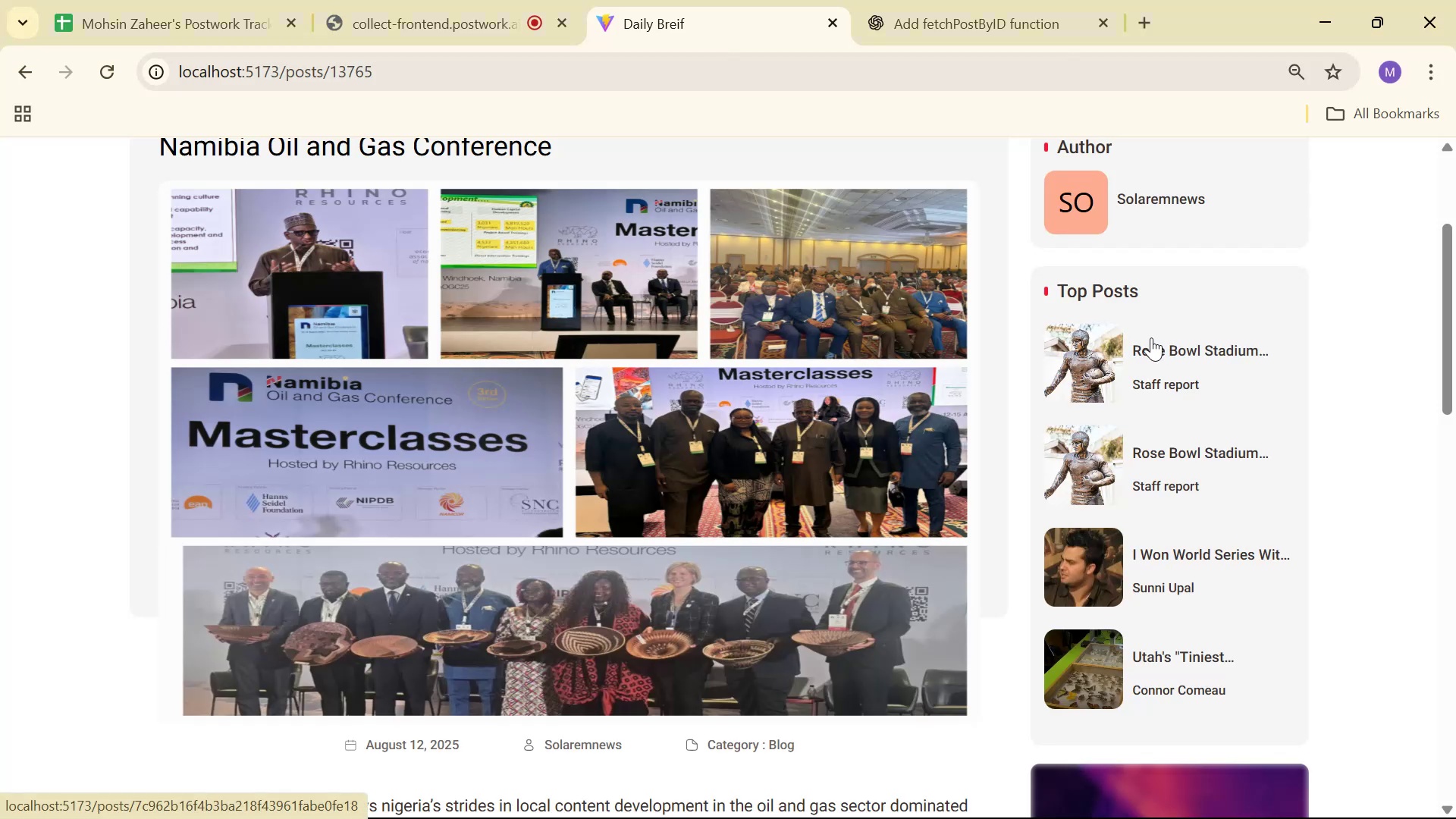 
scroll: coordinate [1053, 309], scroll_direction: up, amount: 2.0
 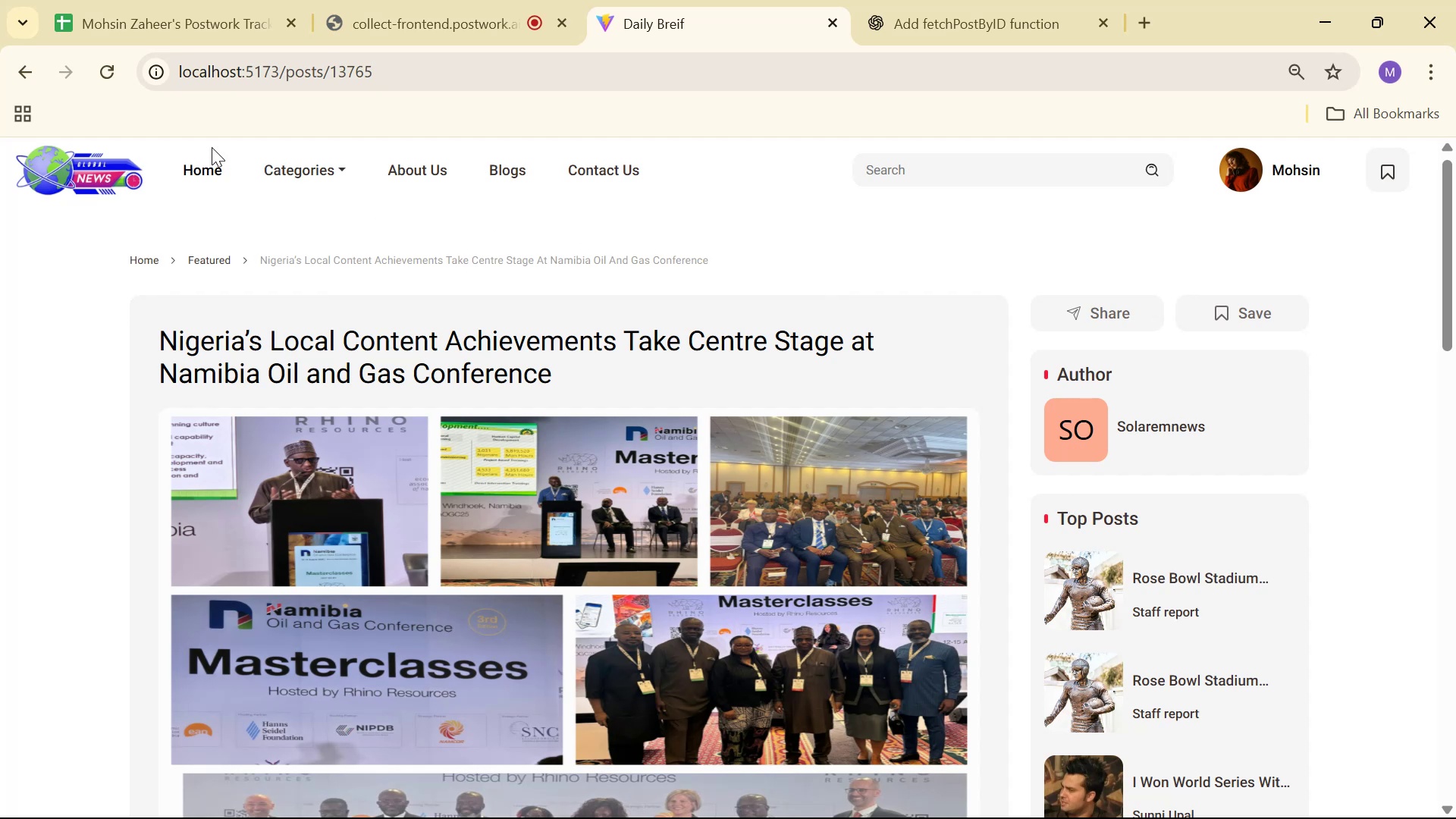 
left_click([213, 156])
 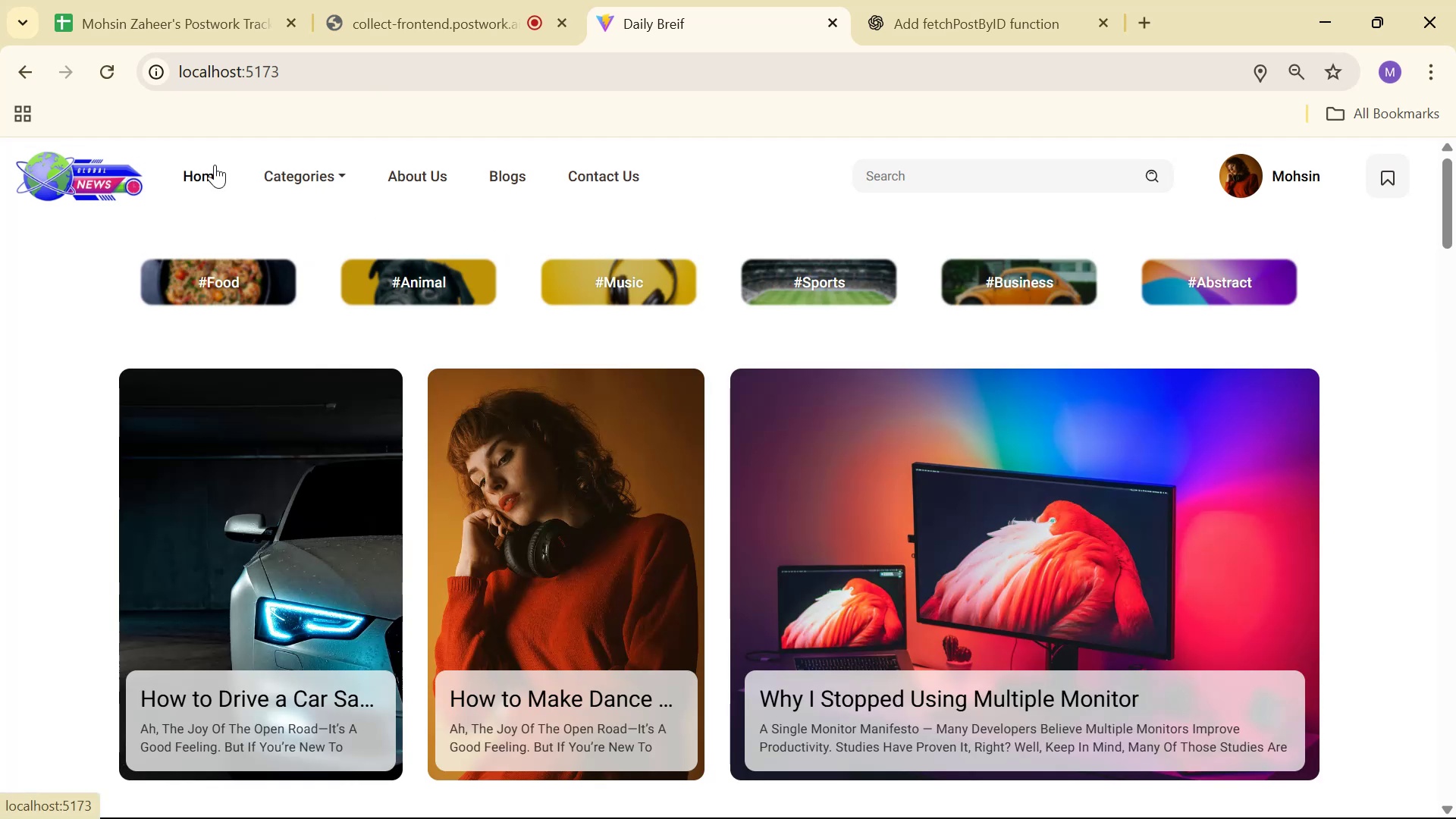 
scroll: coordinate [498, 266], scroll_direction: down, amount: 7.0
 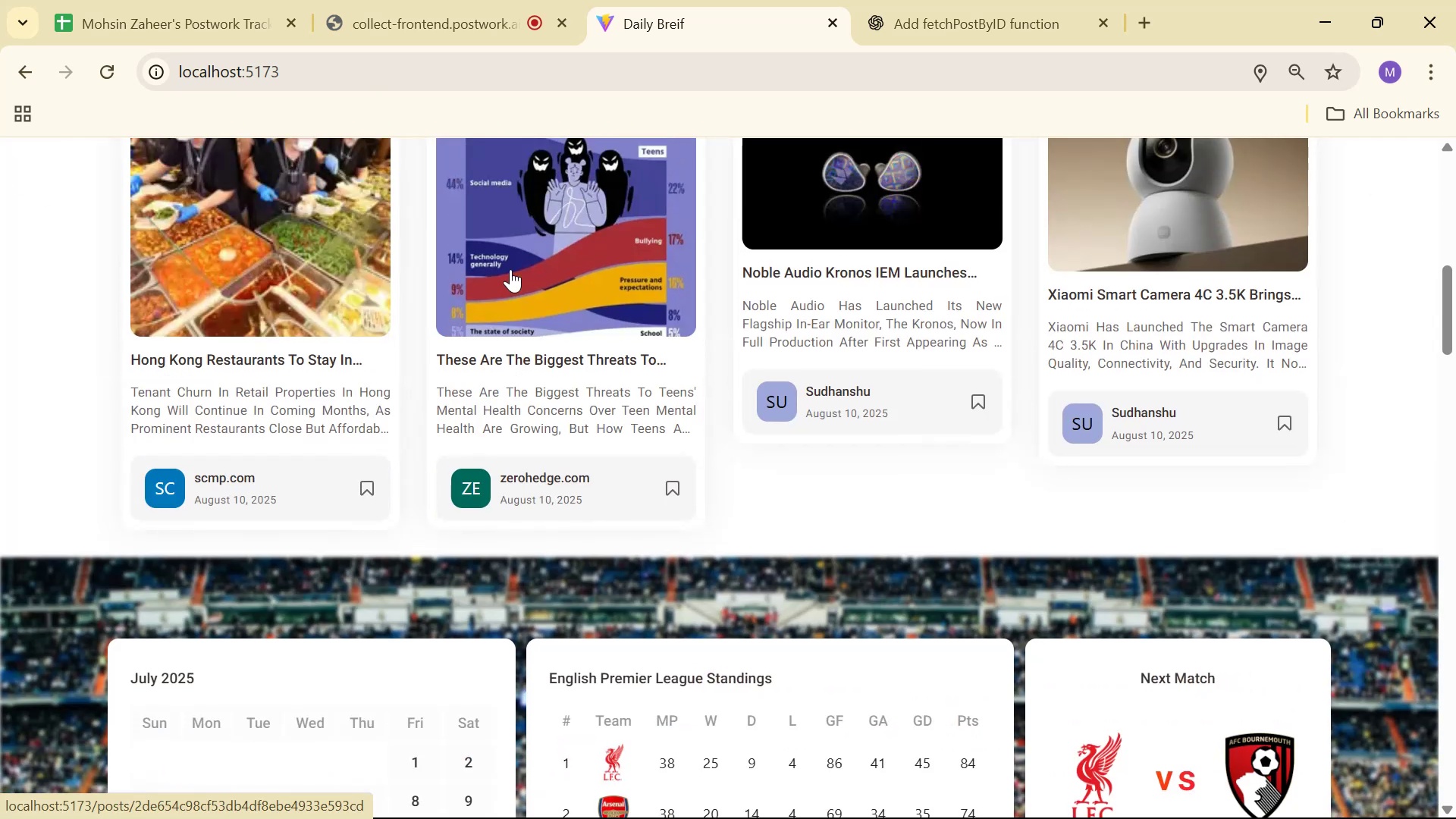 
left_click([525, 273])
 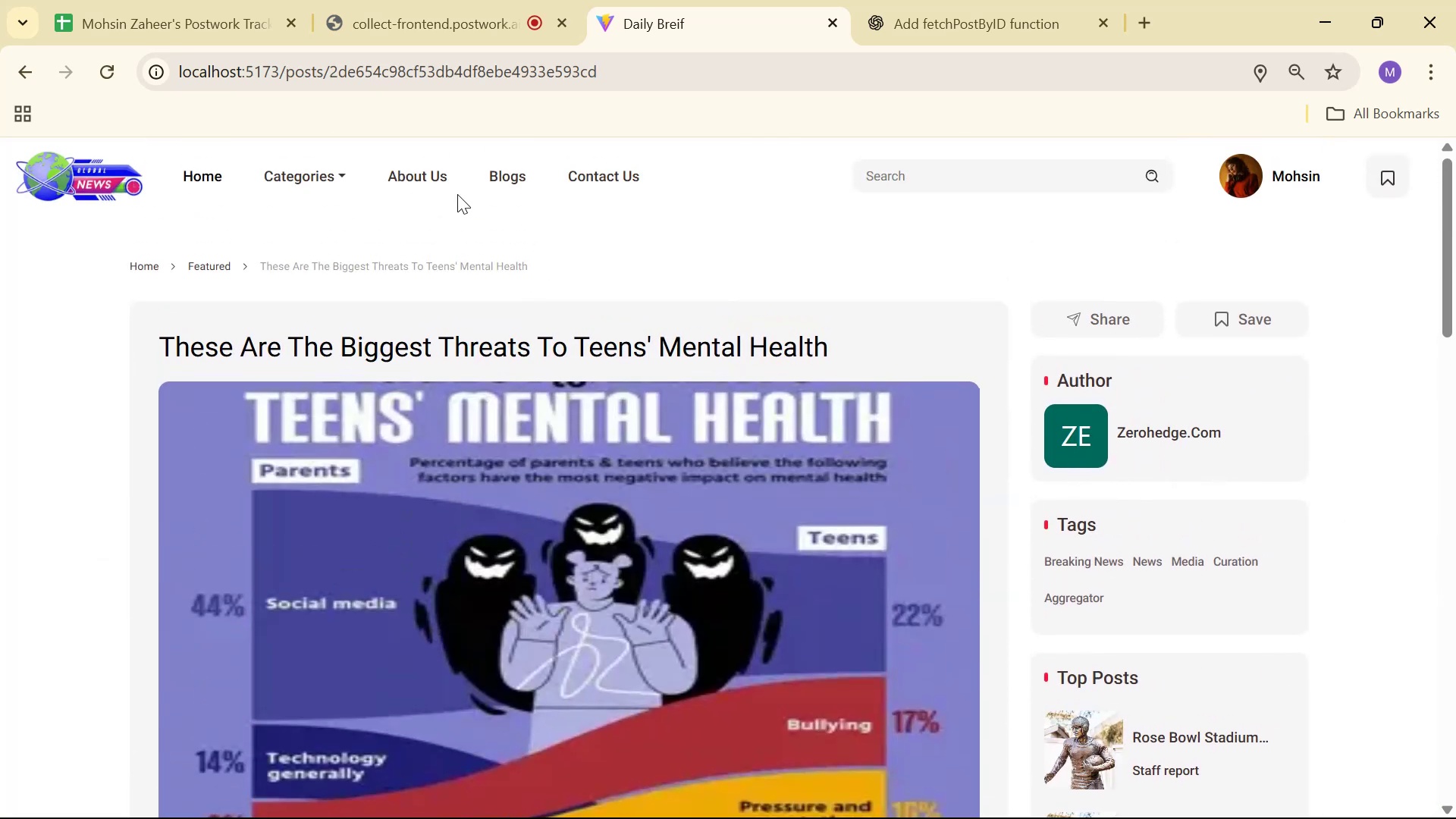 
left_click([209, 182])
 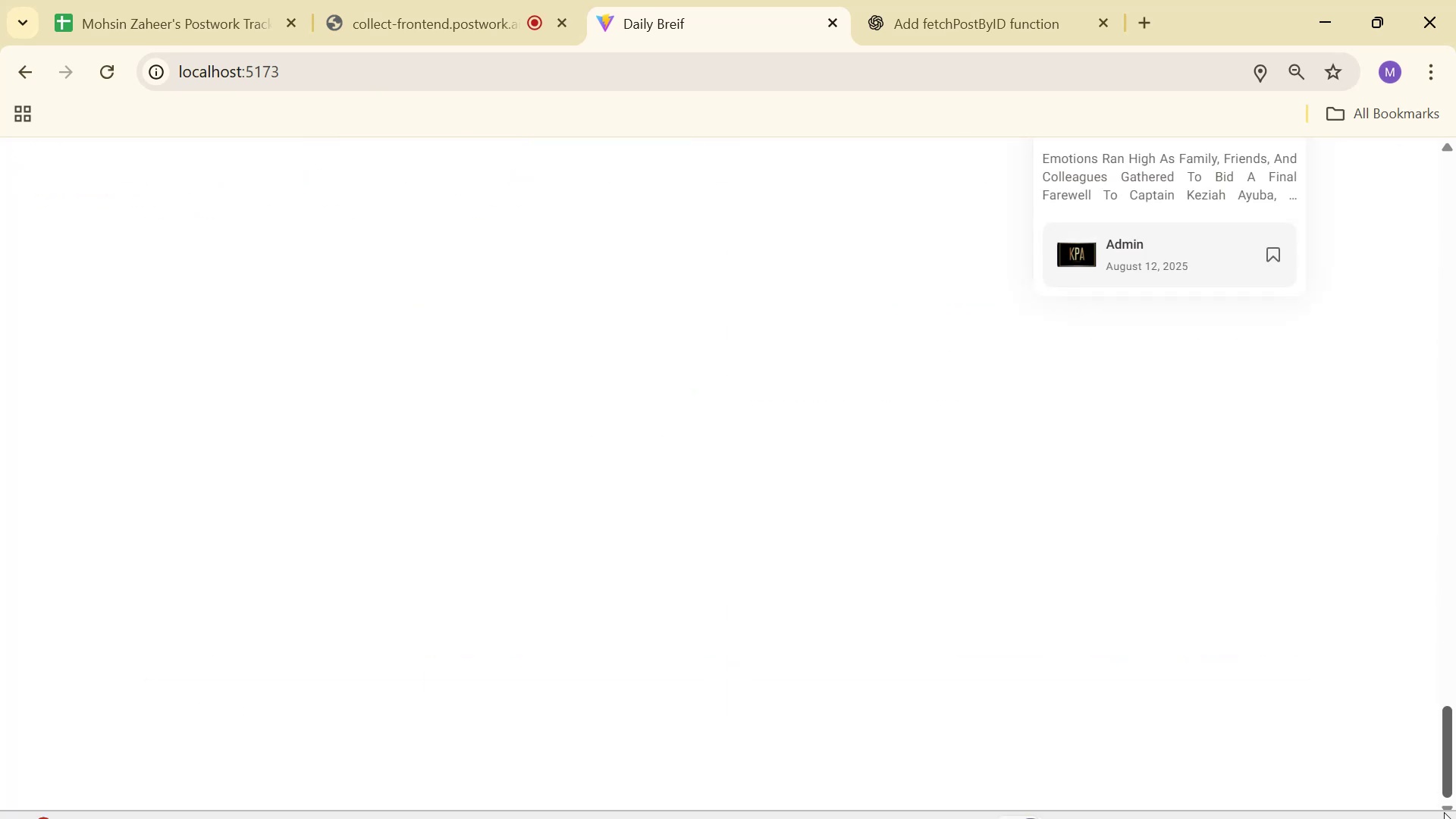 
scroll: coordinate [1188, 539], scroll_direction: up, amount: 4.0
 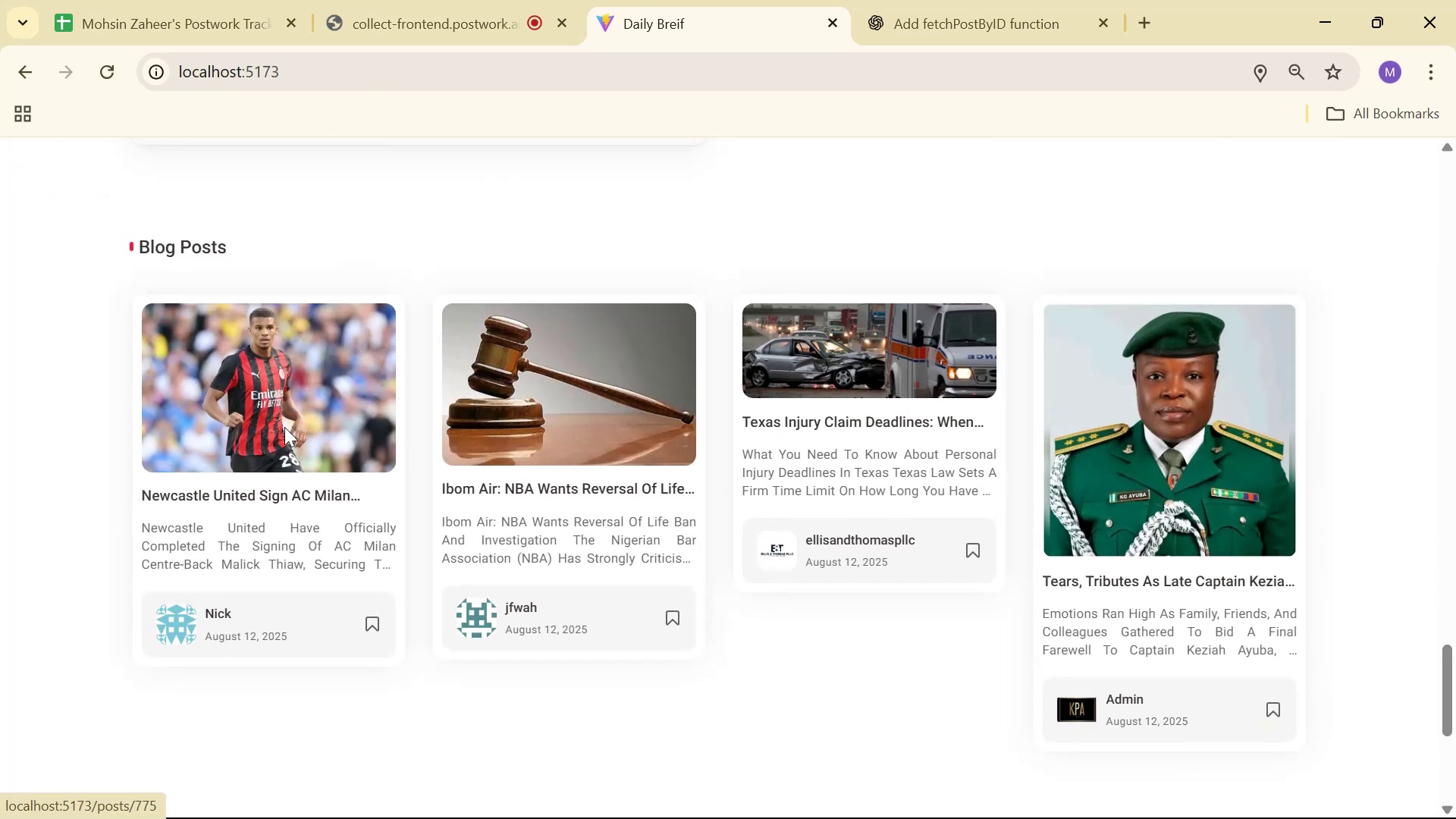 
left_click([557, 488])
 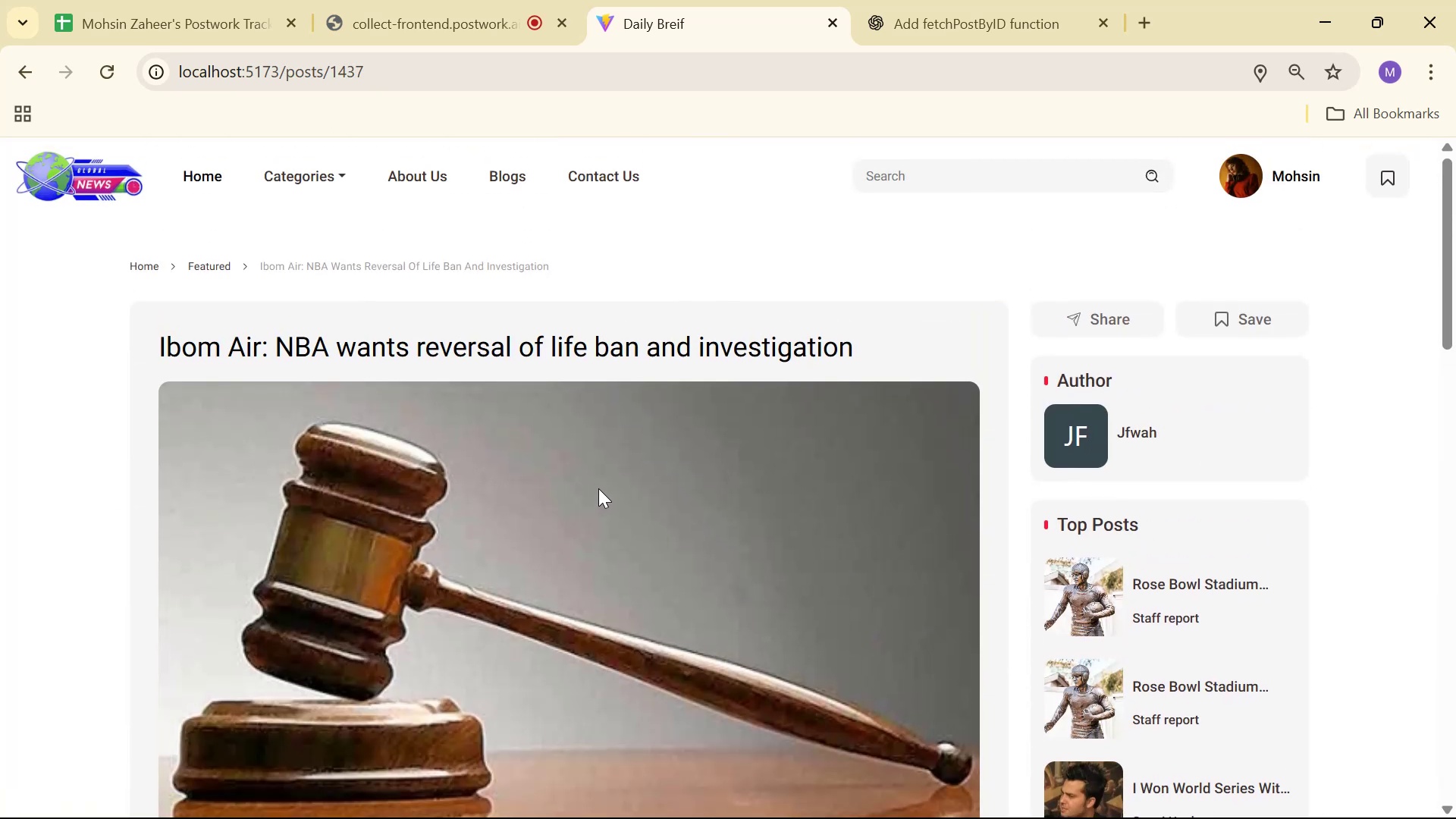 
scroll: coordinate [602, 486], scroll_direction: down, amount: 8.0
 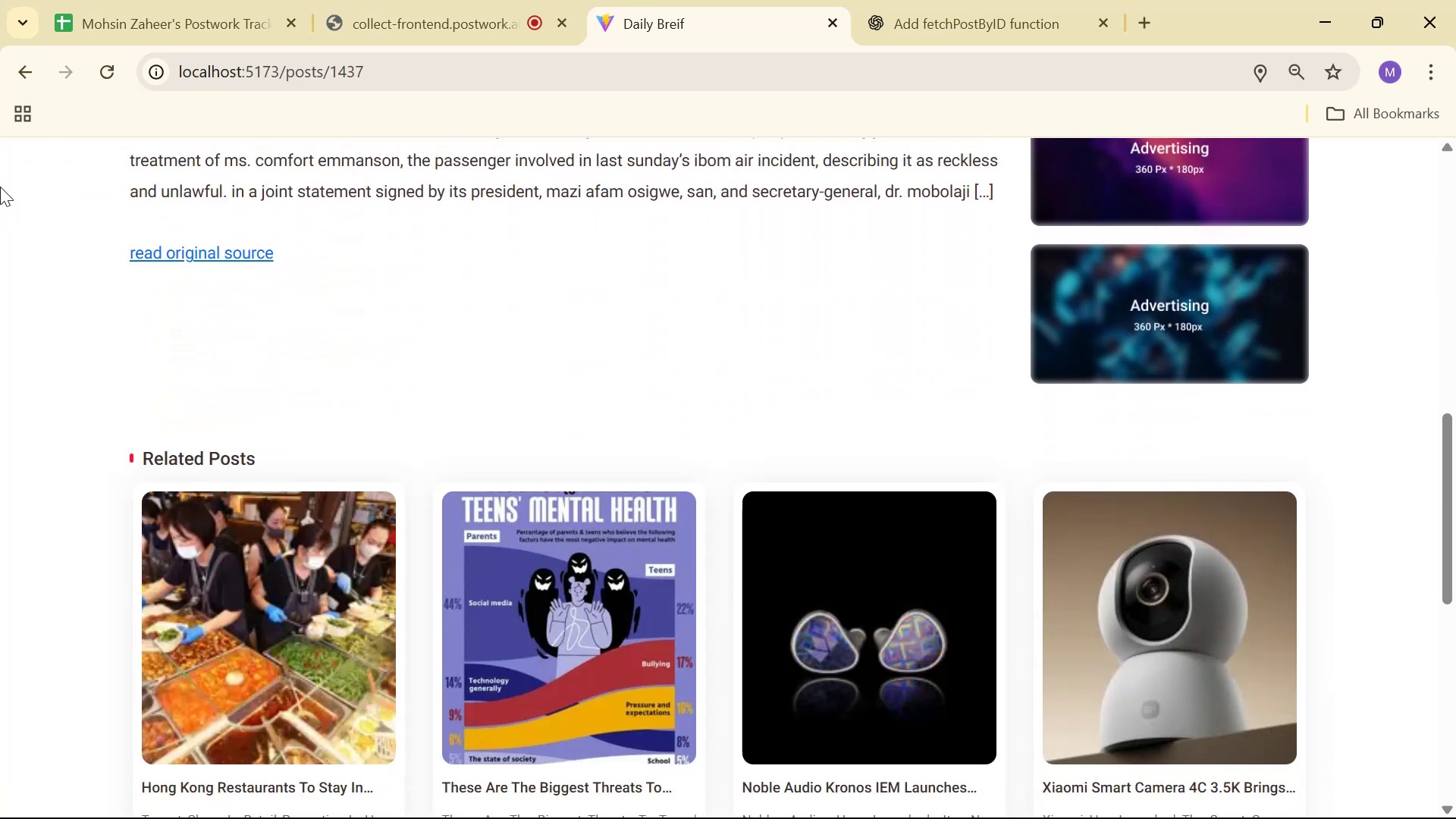 
scroll: coordinate [338, 241], scroll_direction: up, amount: 10.0
 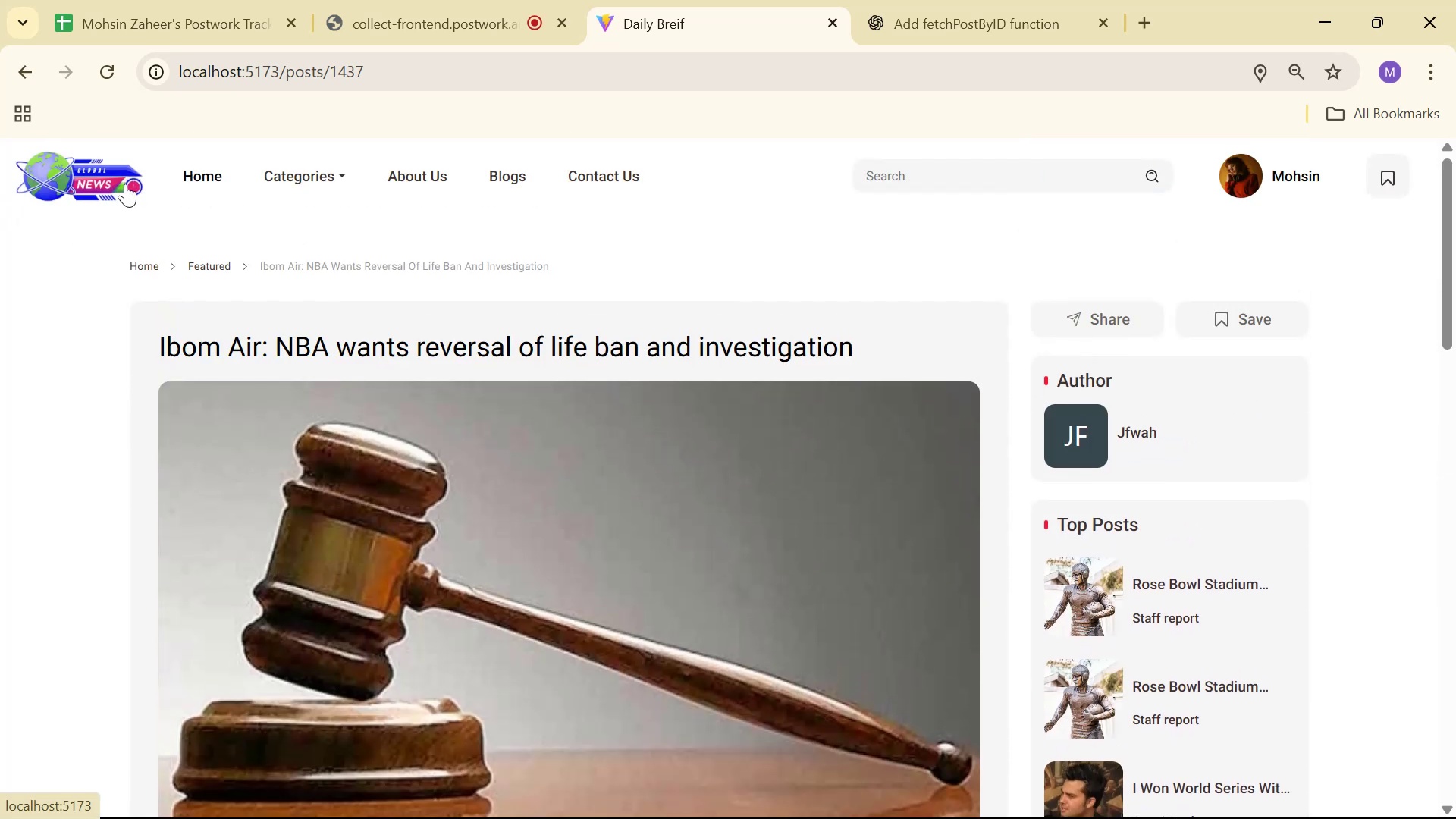 
left_click([216, 177])
 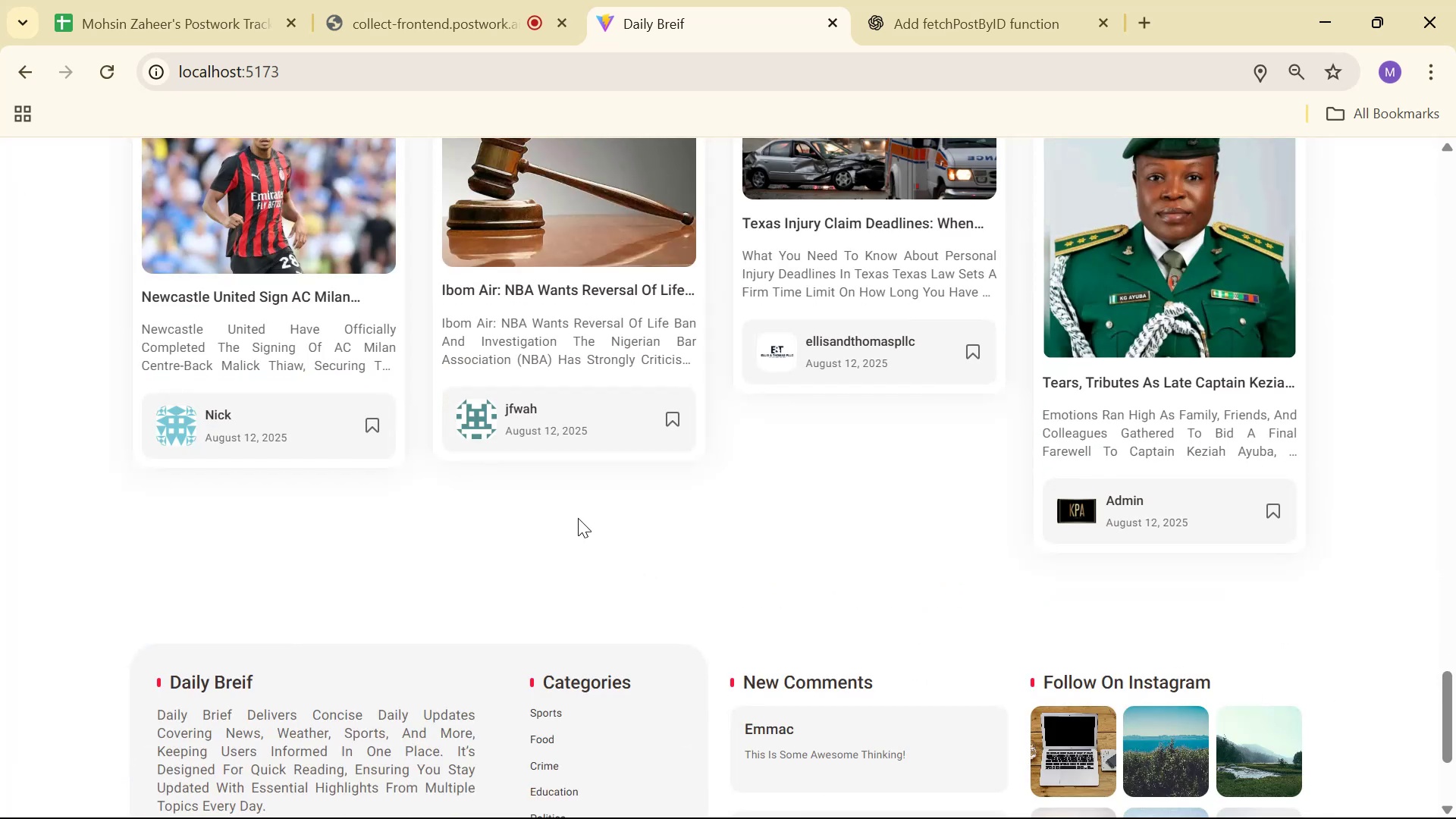 
left_click([601, 311])
 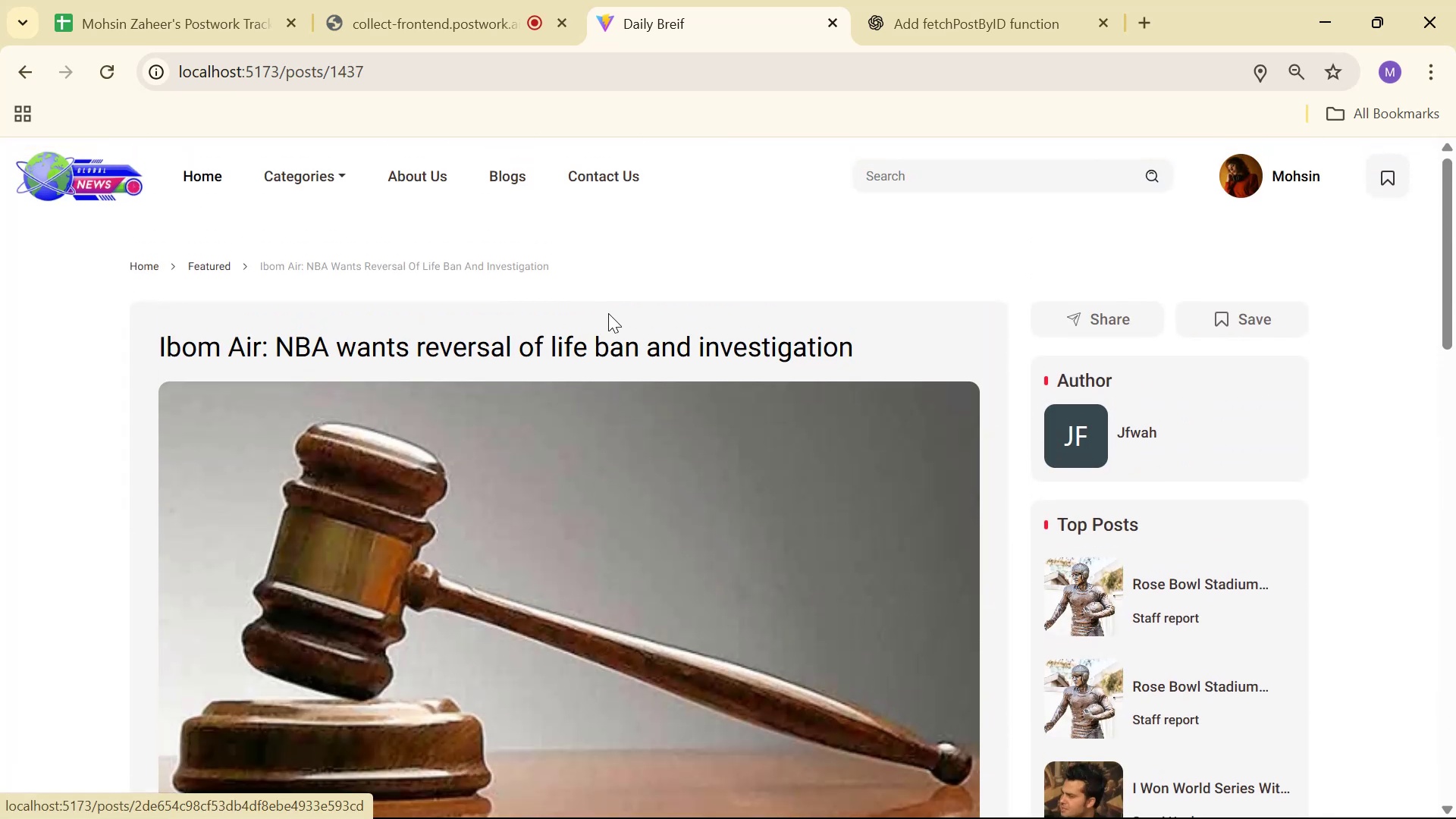 
key(Alt+AltLeft)
 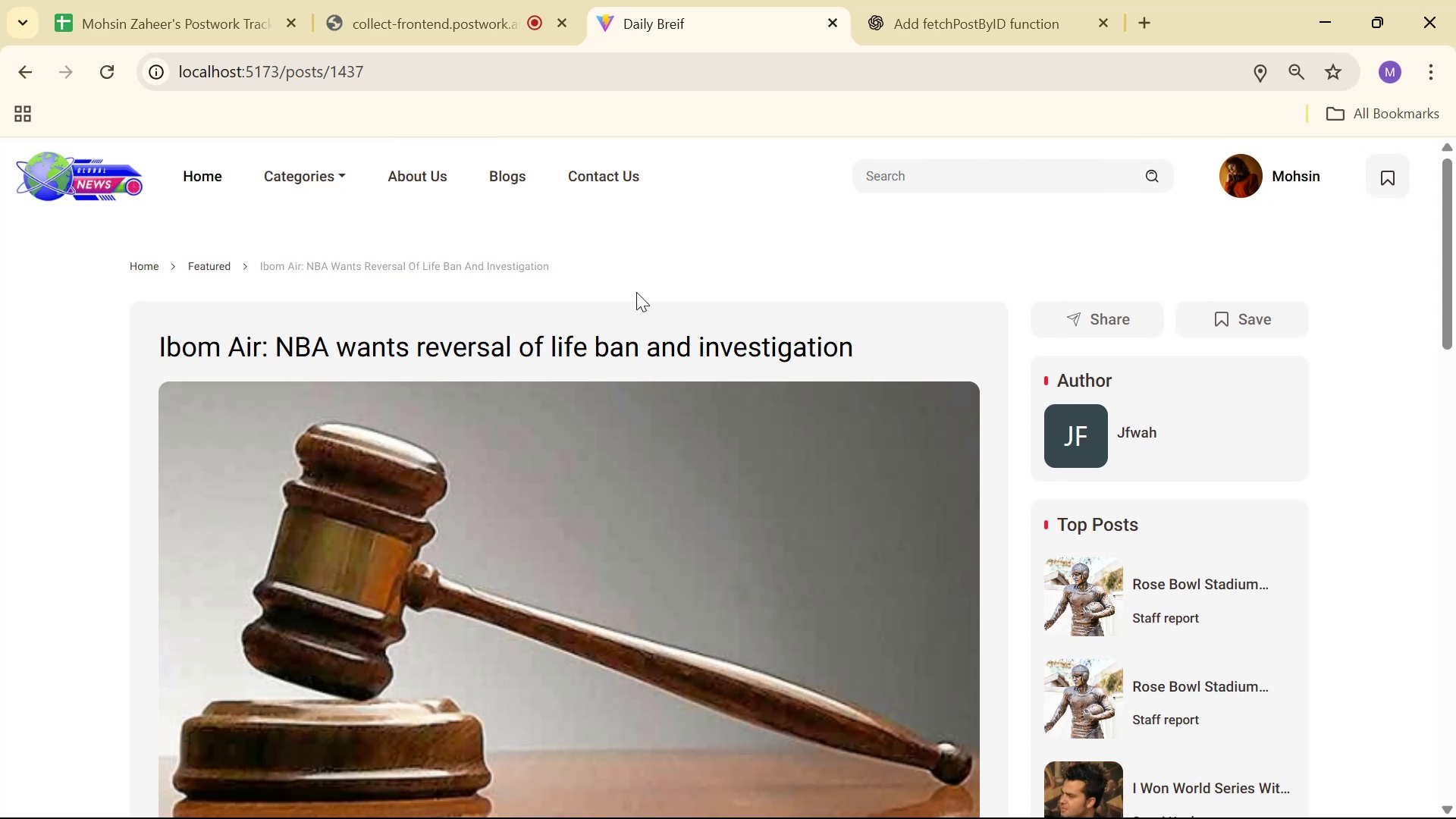 
key(Alt+Tab)
 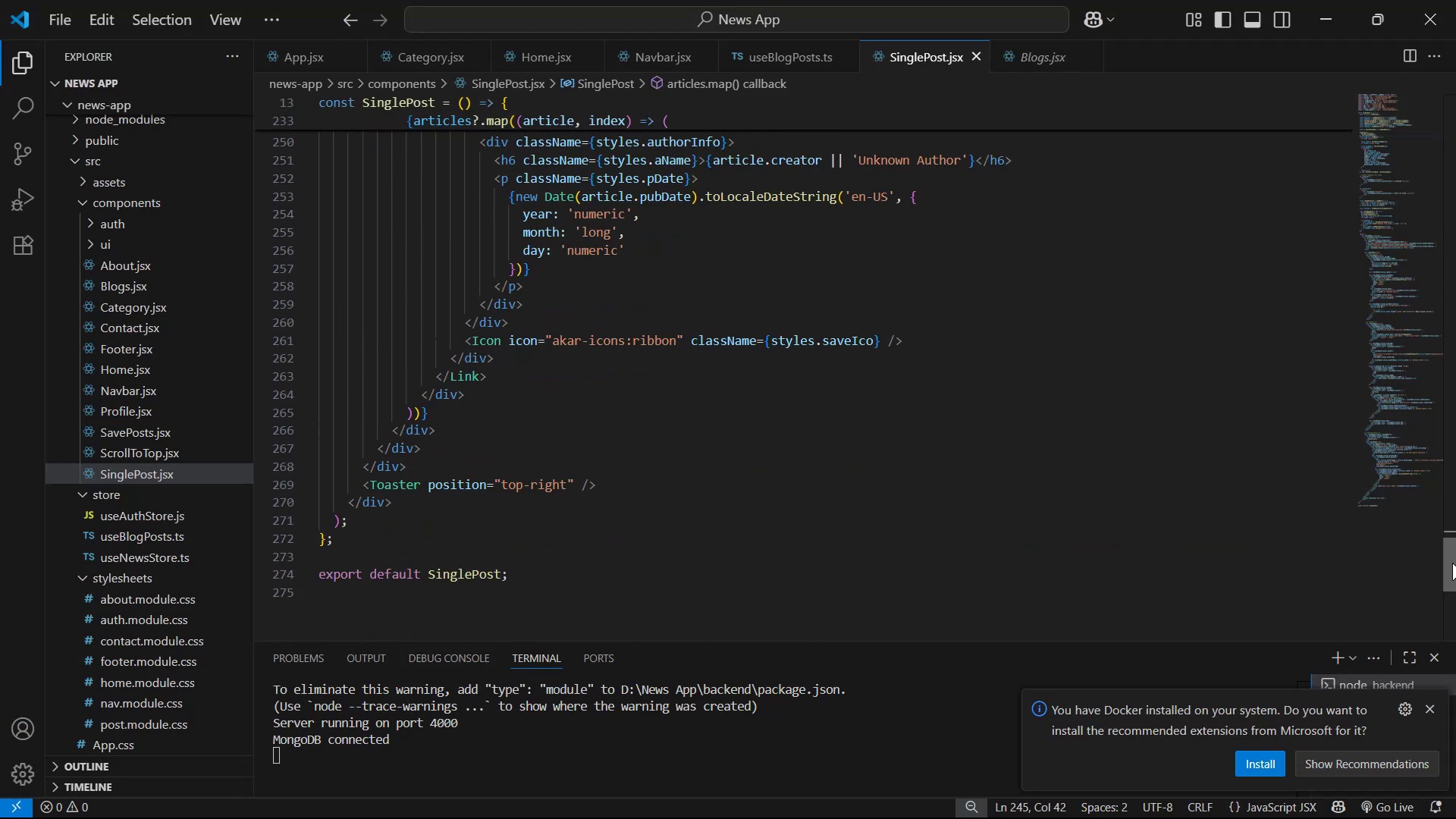 
scroll: coordinate [1090, 386], scroll_direction: up, amount: 8.0
 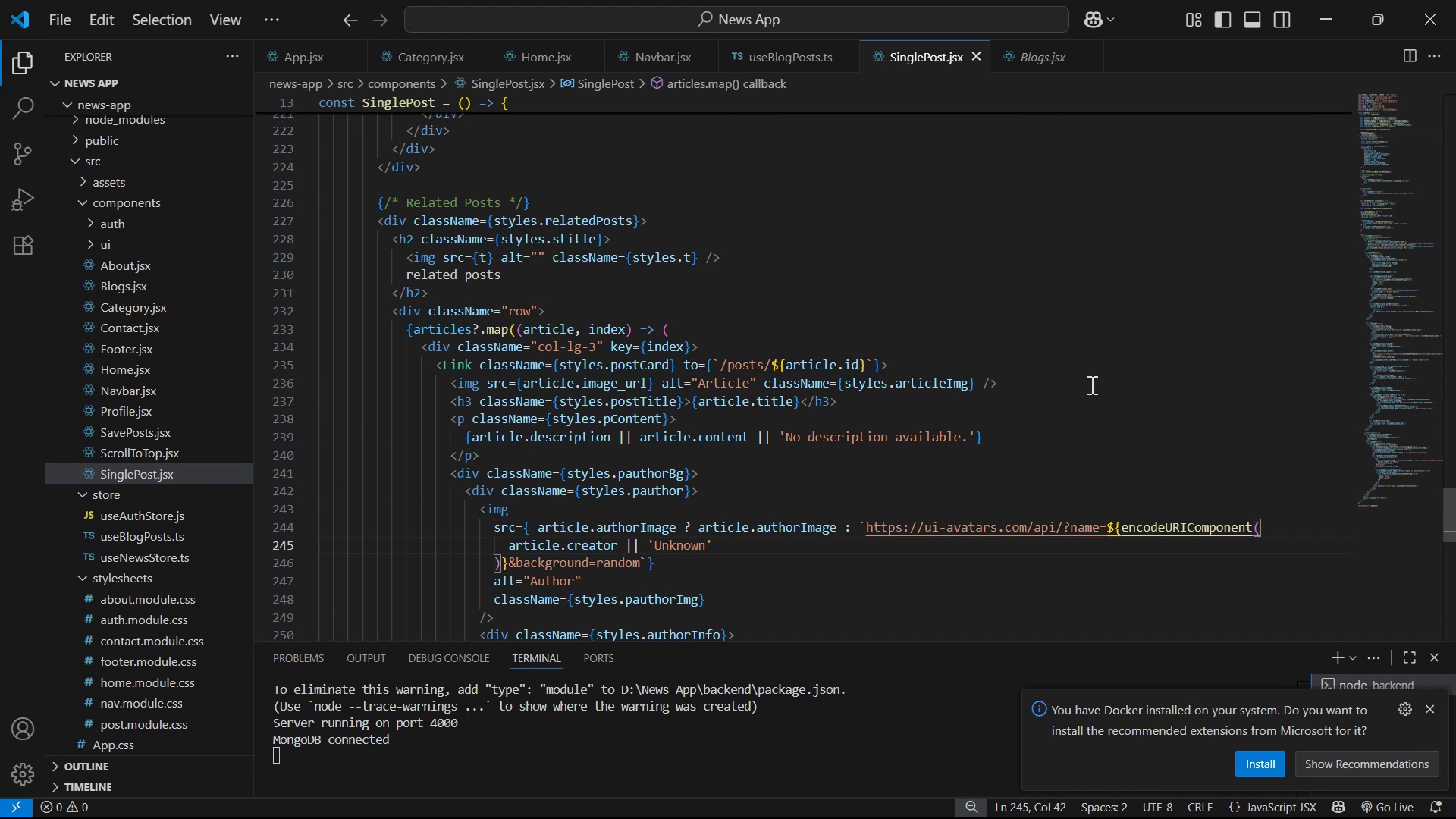 
key(Alt+AltLeft)
 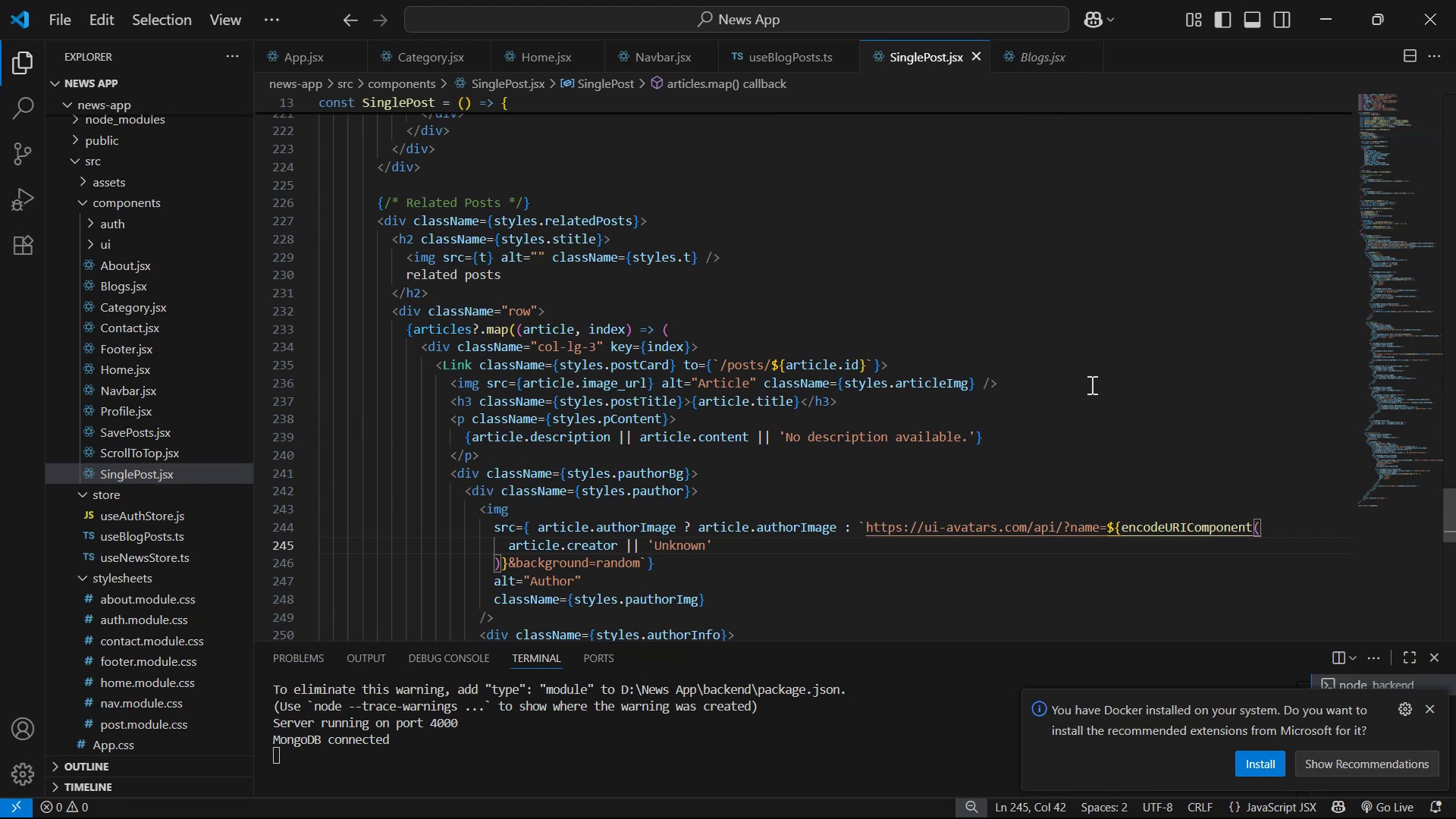 
key(Alt+Tab)
 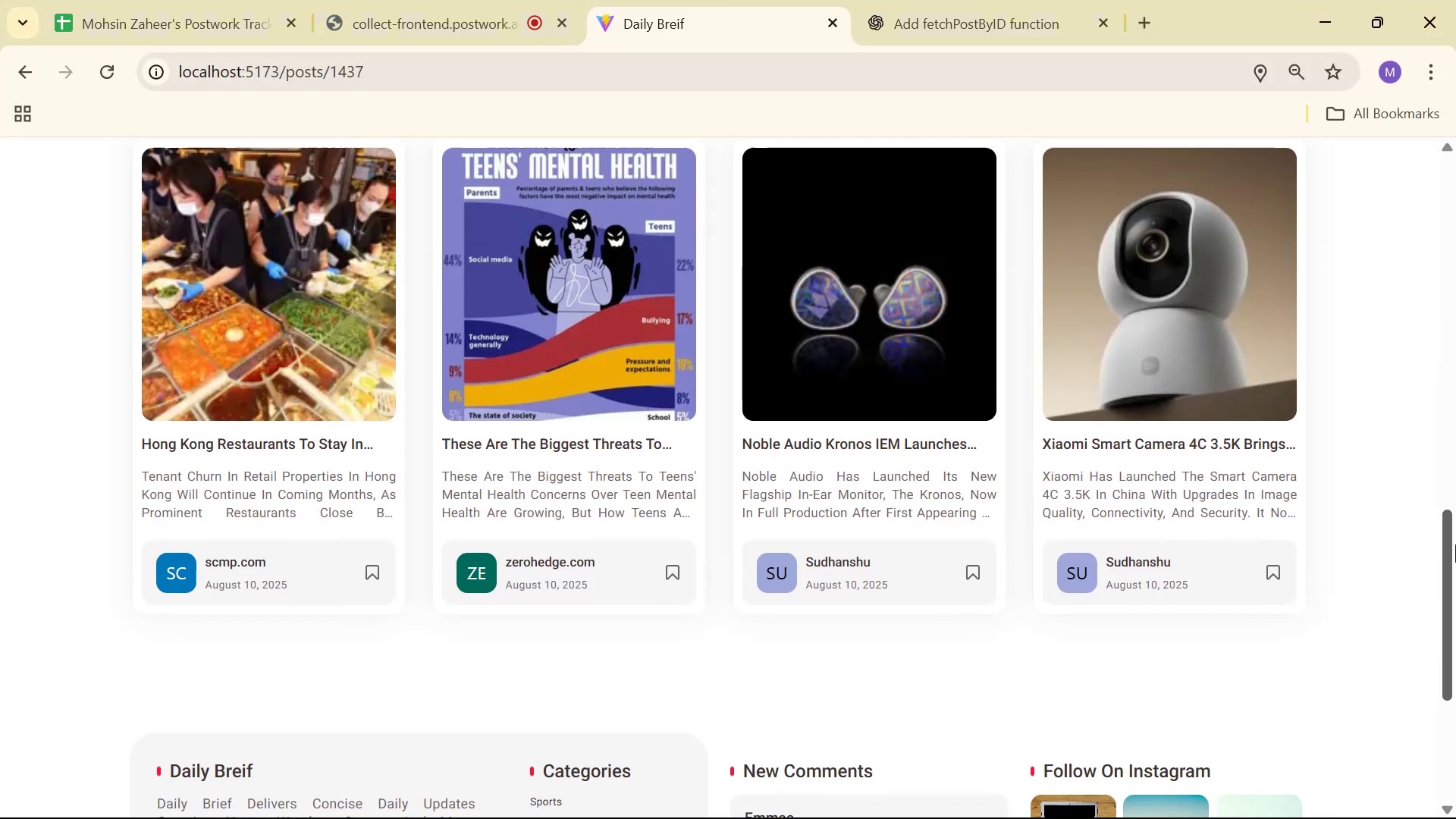 
key(Alt+AltLeft)
 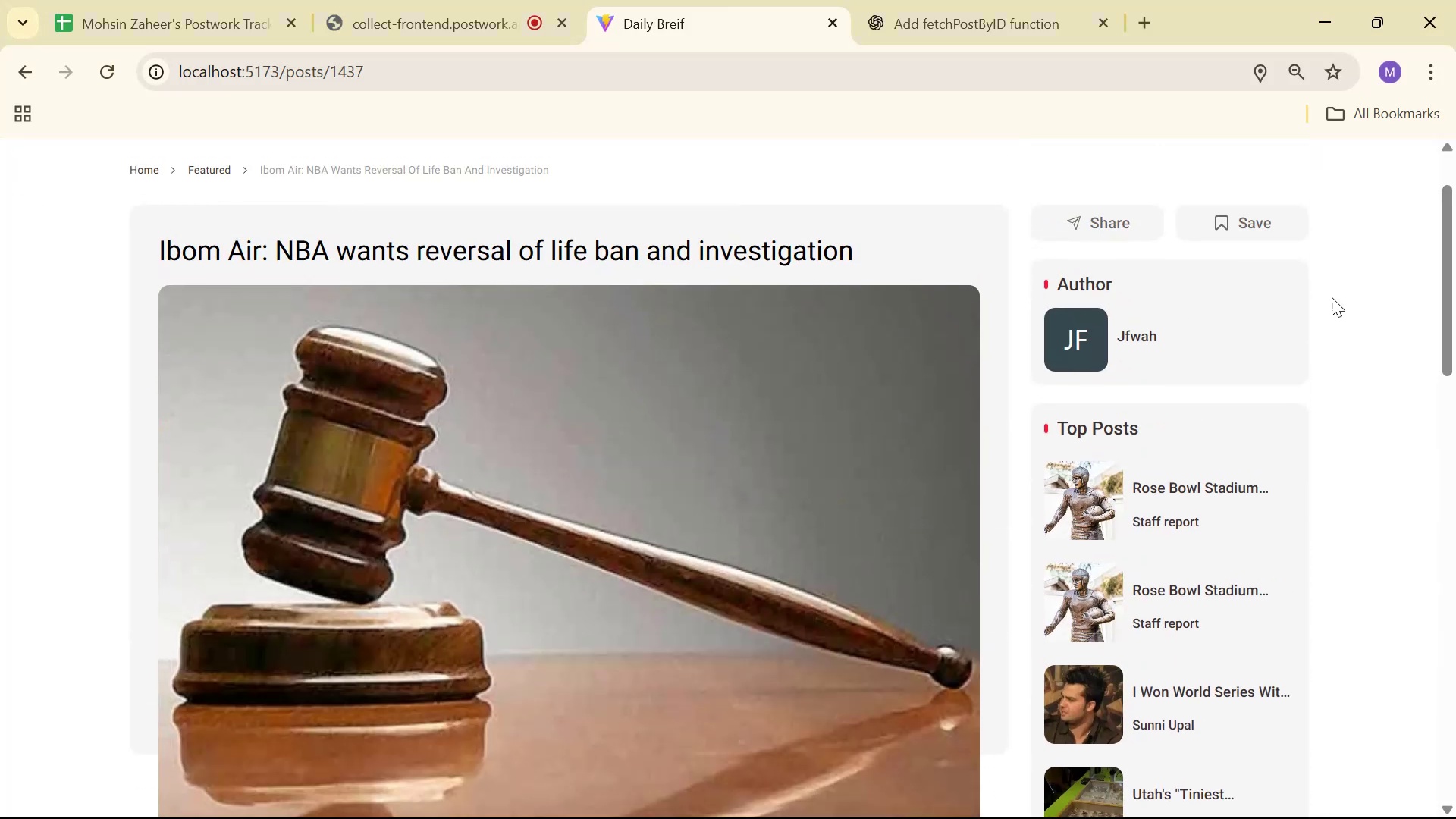 
key(Alt+Tab)
 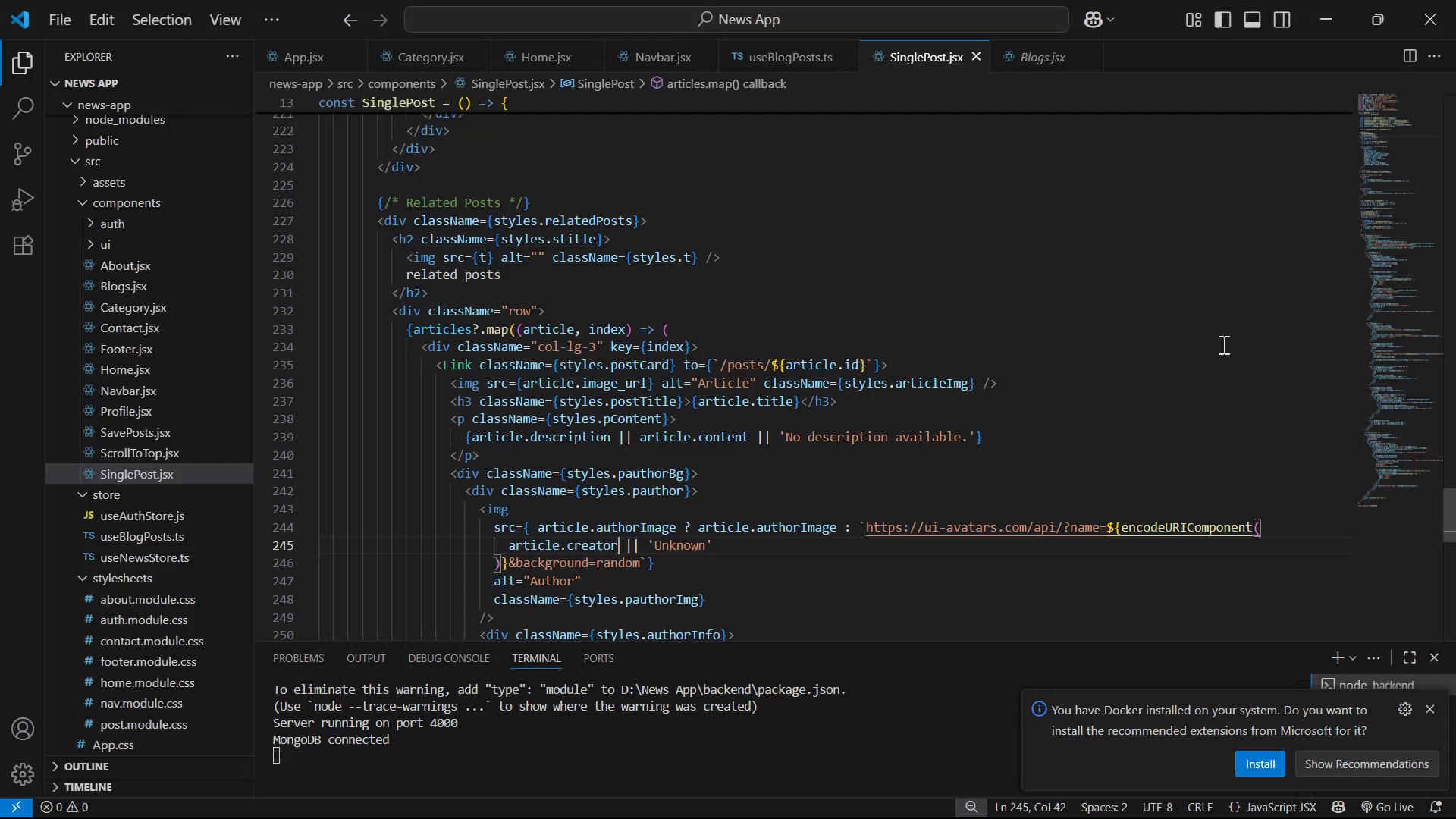 
scroll: coordinate [1206, 349], scroll_direction: up, amount: 10.0
 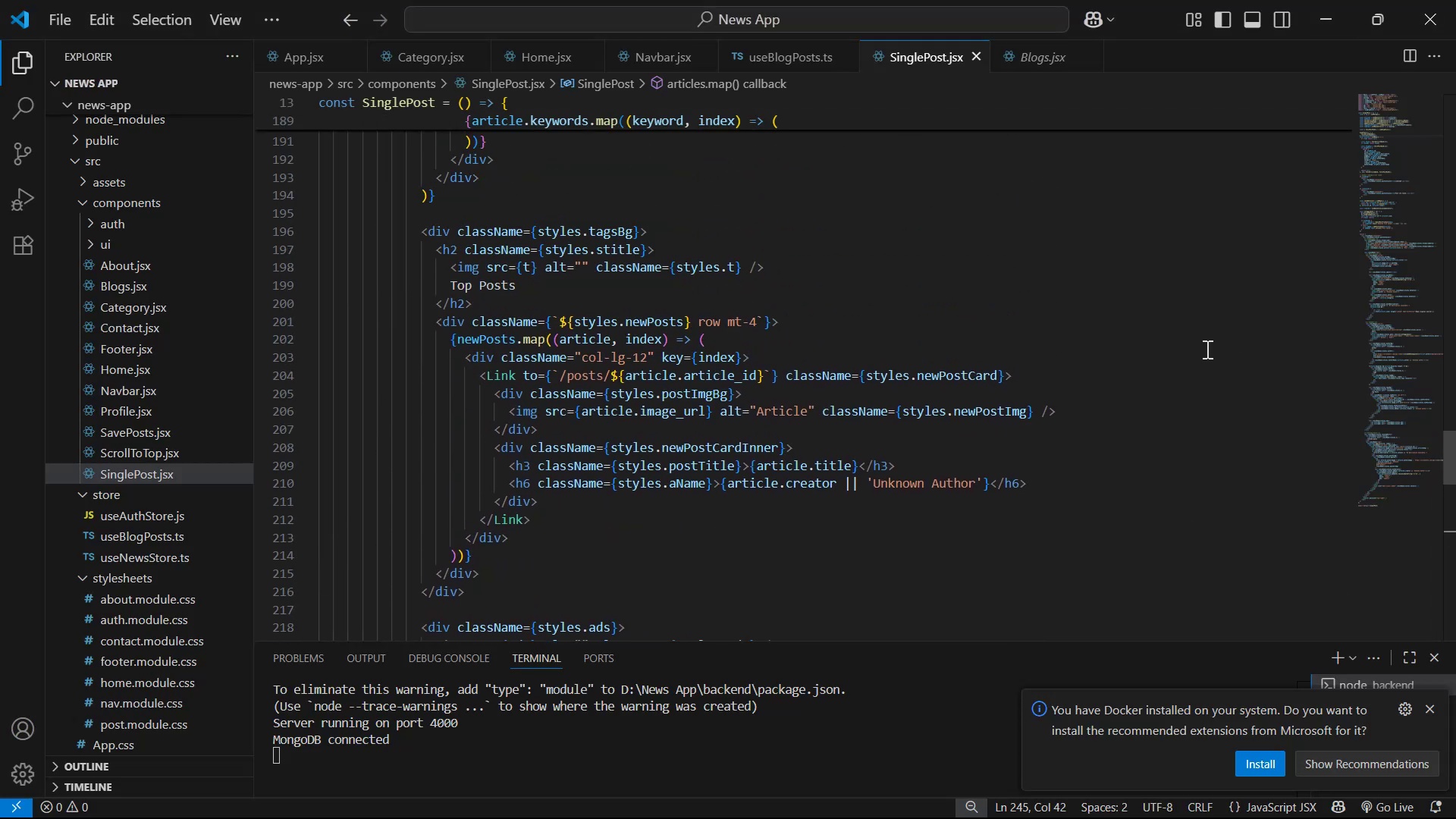 
scroll: coordinate [1059, 338], scroll_direction: down, amount: 16.0
 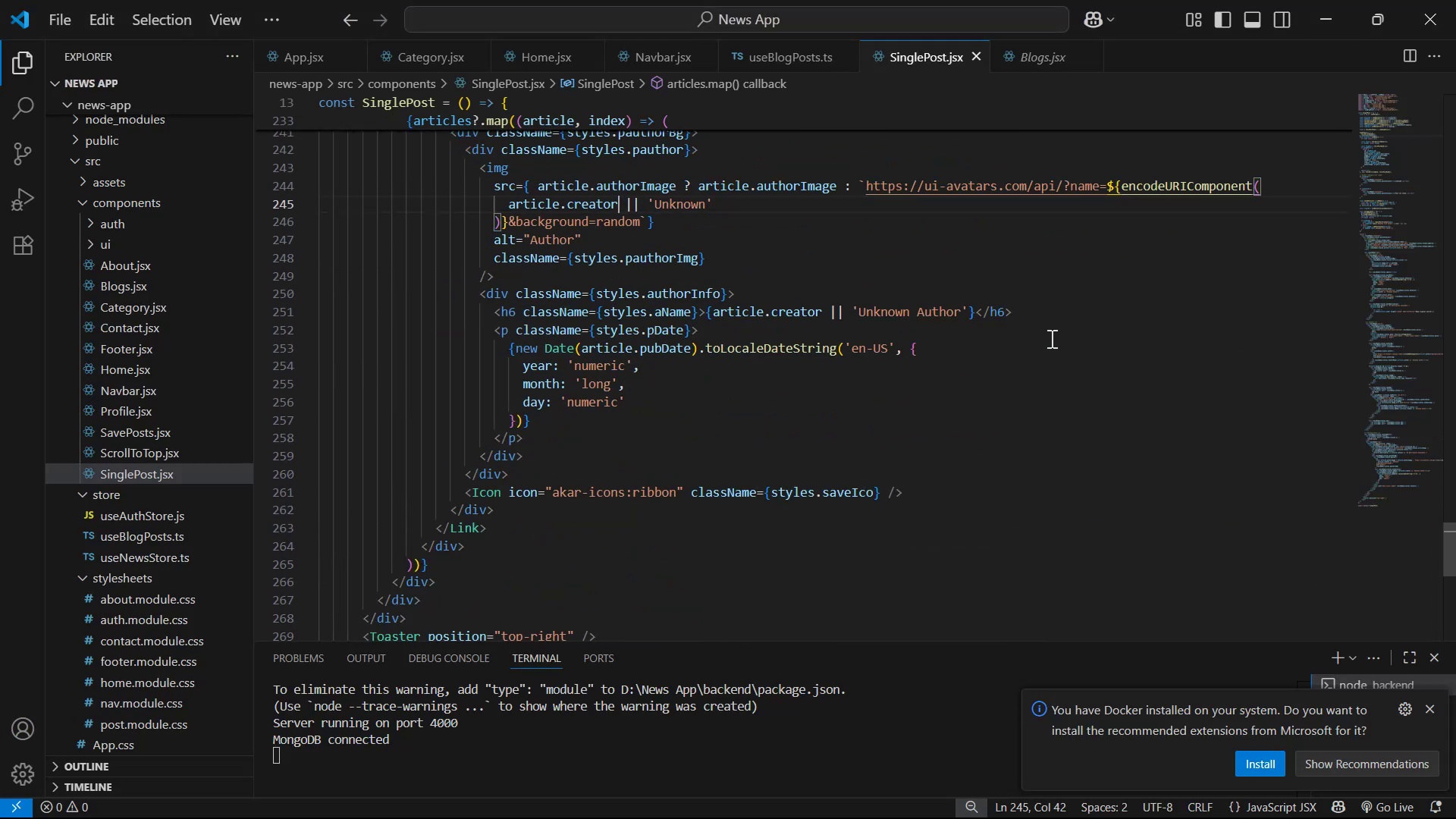 
scroll: coordinate [868, 293], scroll_direction: up, amount: 2.0
 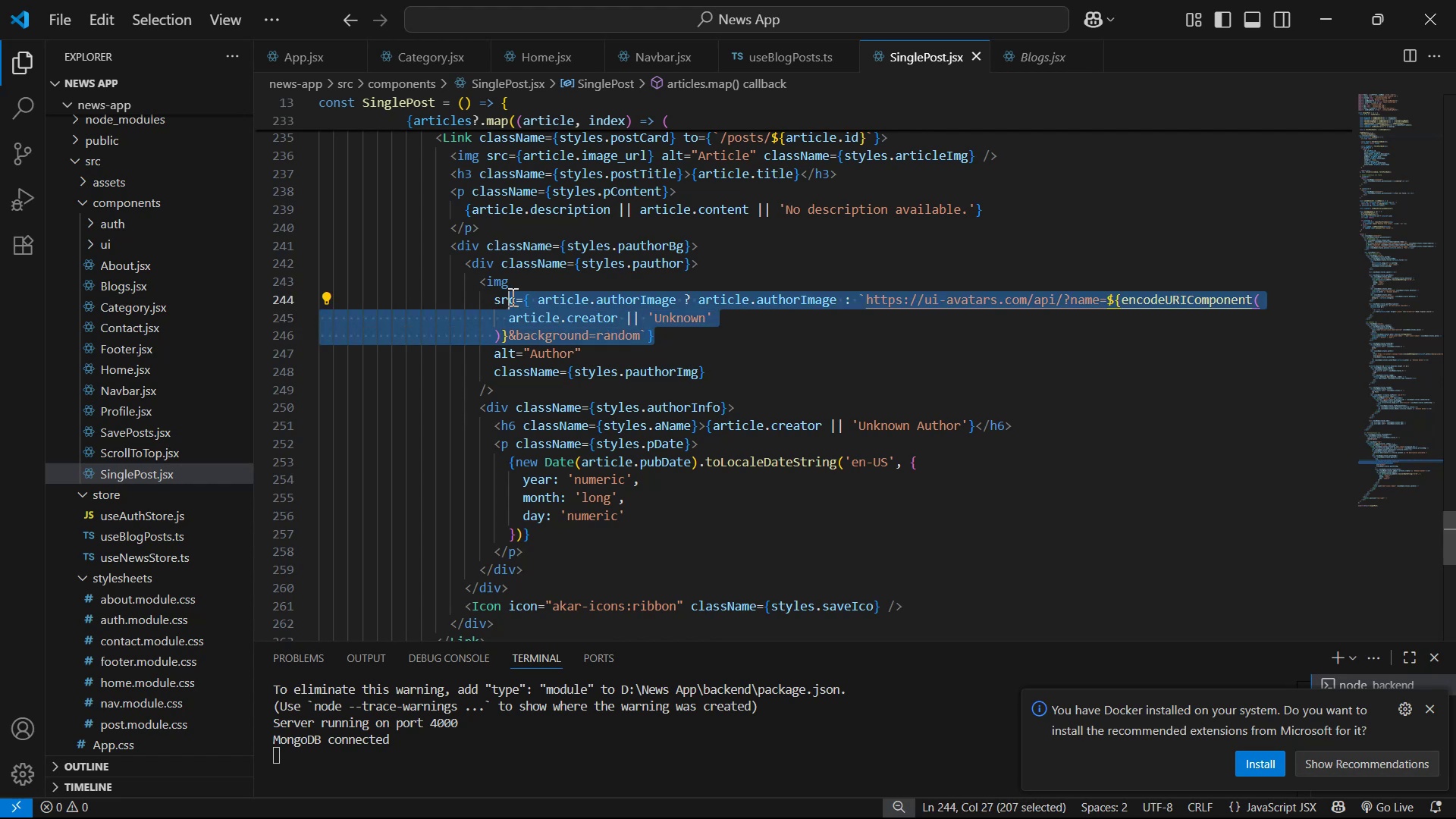 
key(Control+C)
 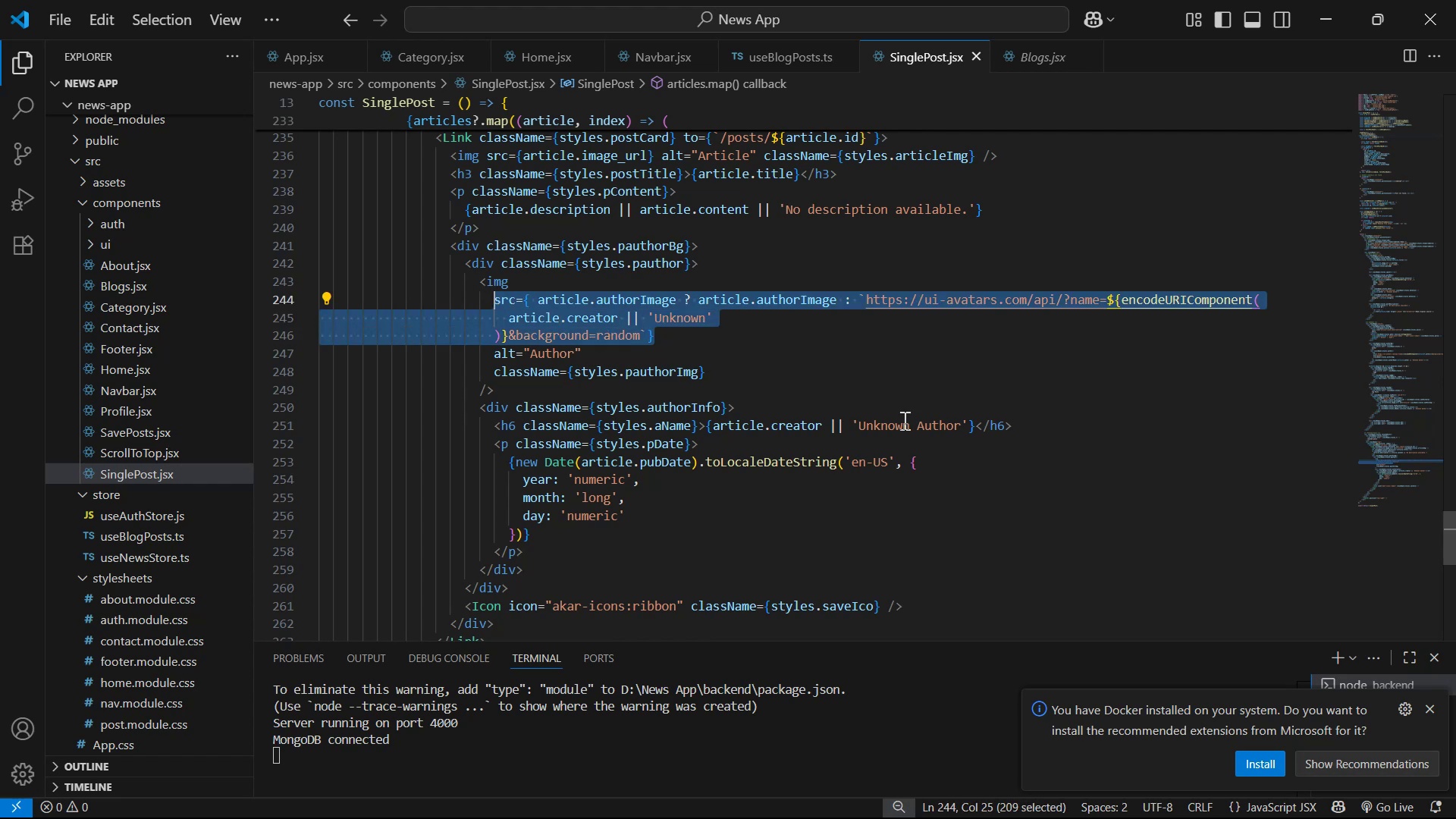 
key(Control+Z)
 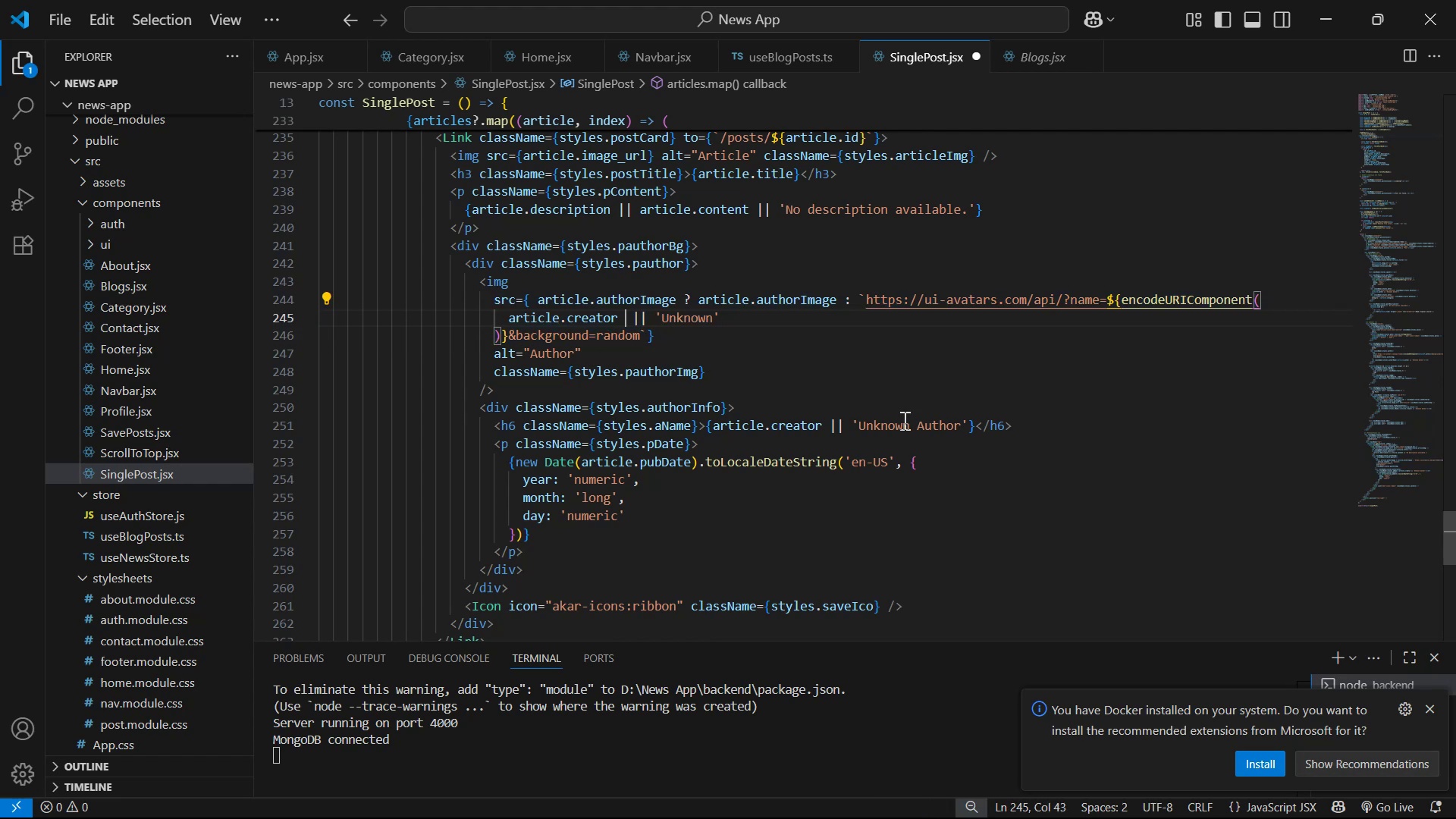 
key(Control+Z)
 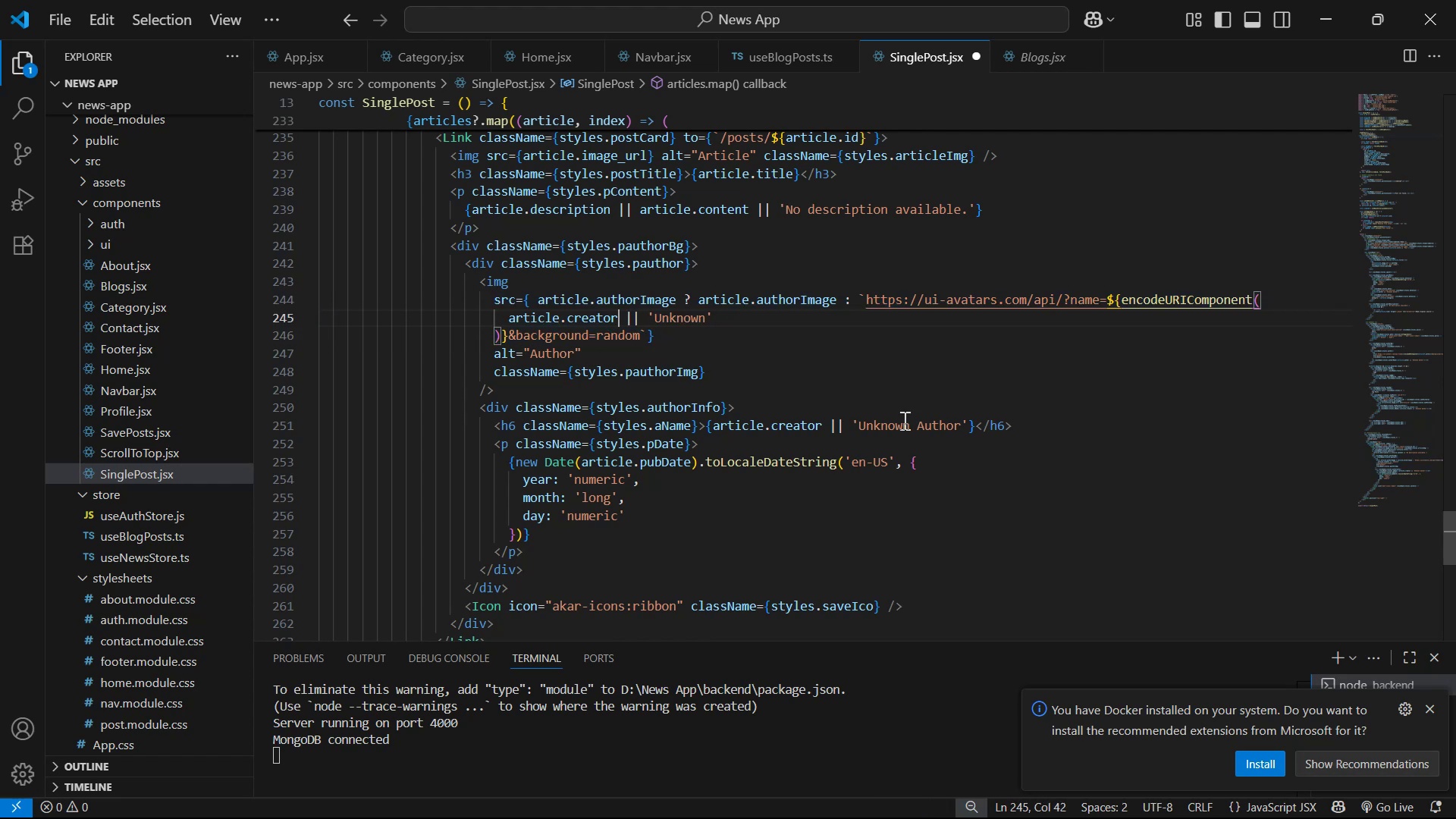 
key(Control+Z)
 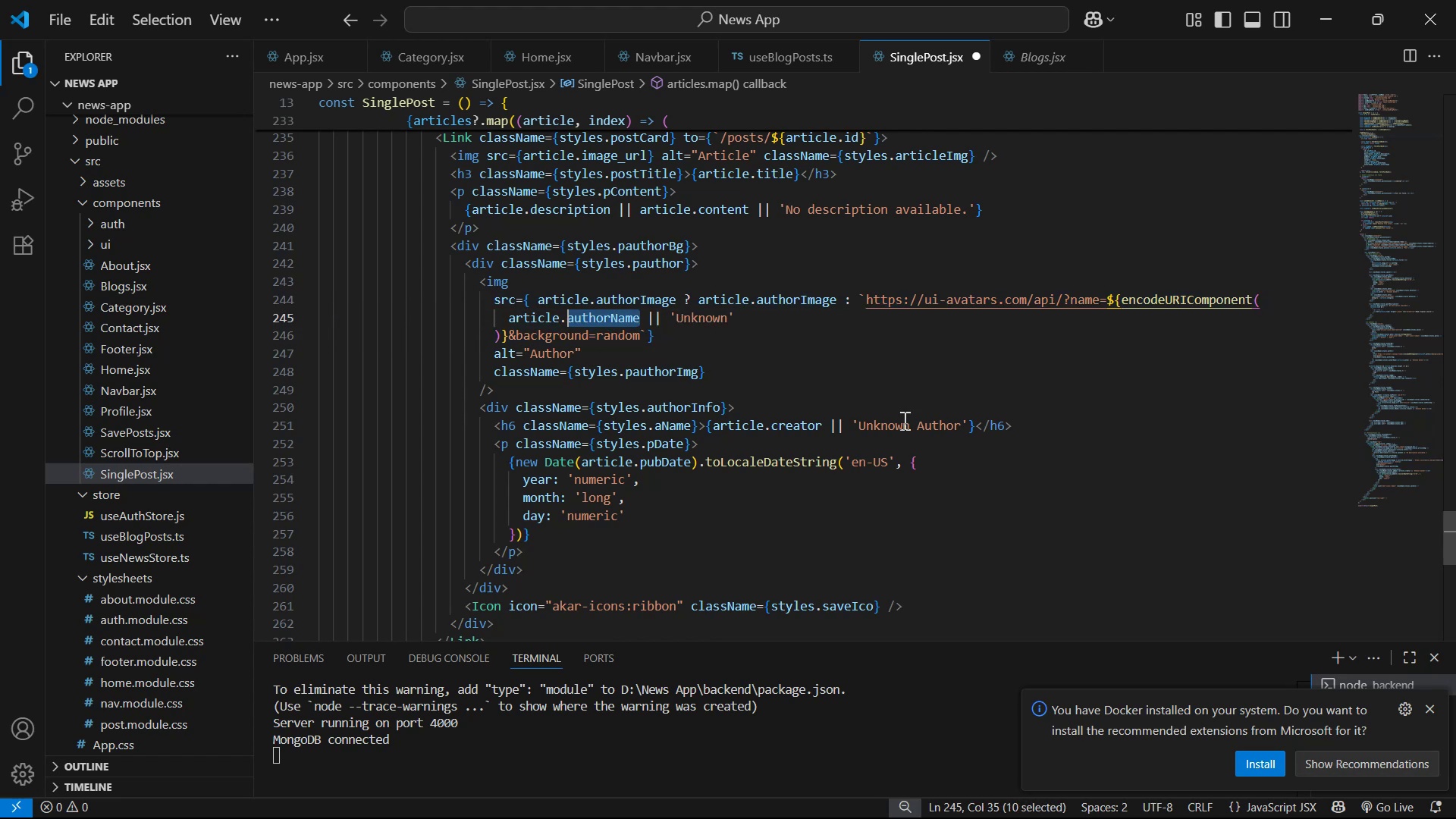 
key(Control+Z)
 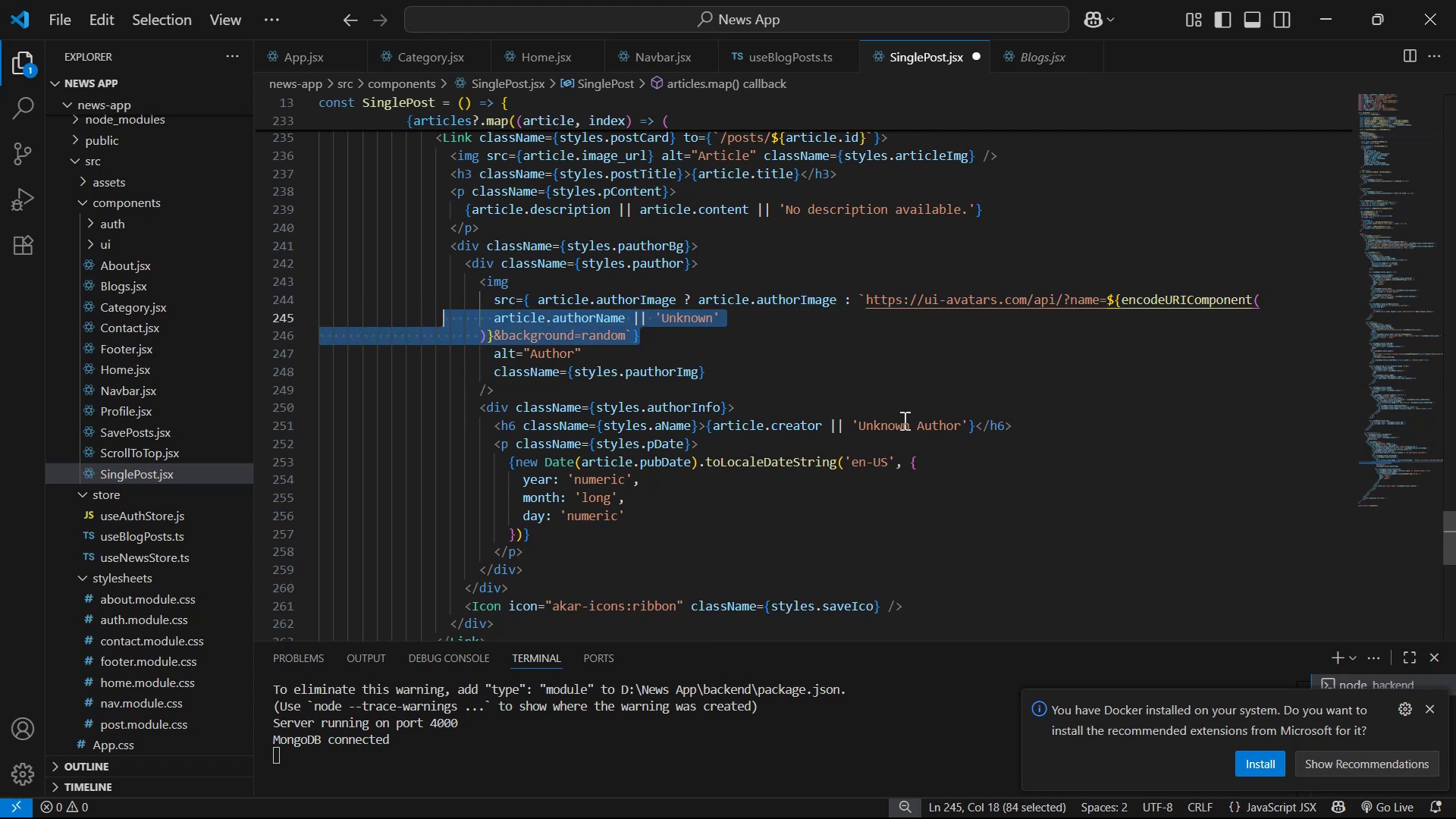 
key(Control+Z)
 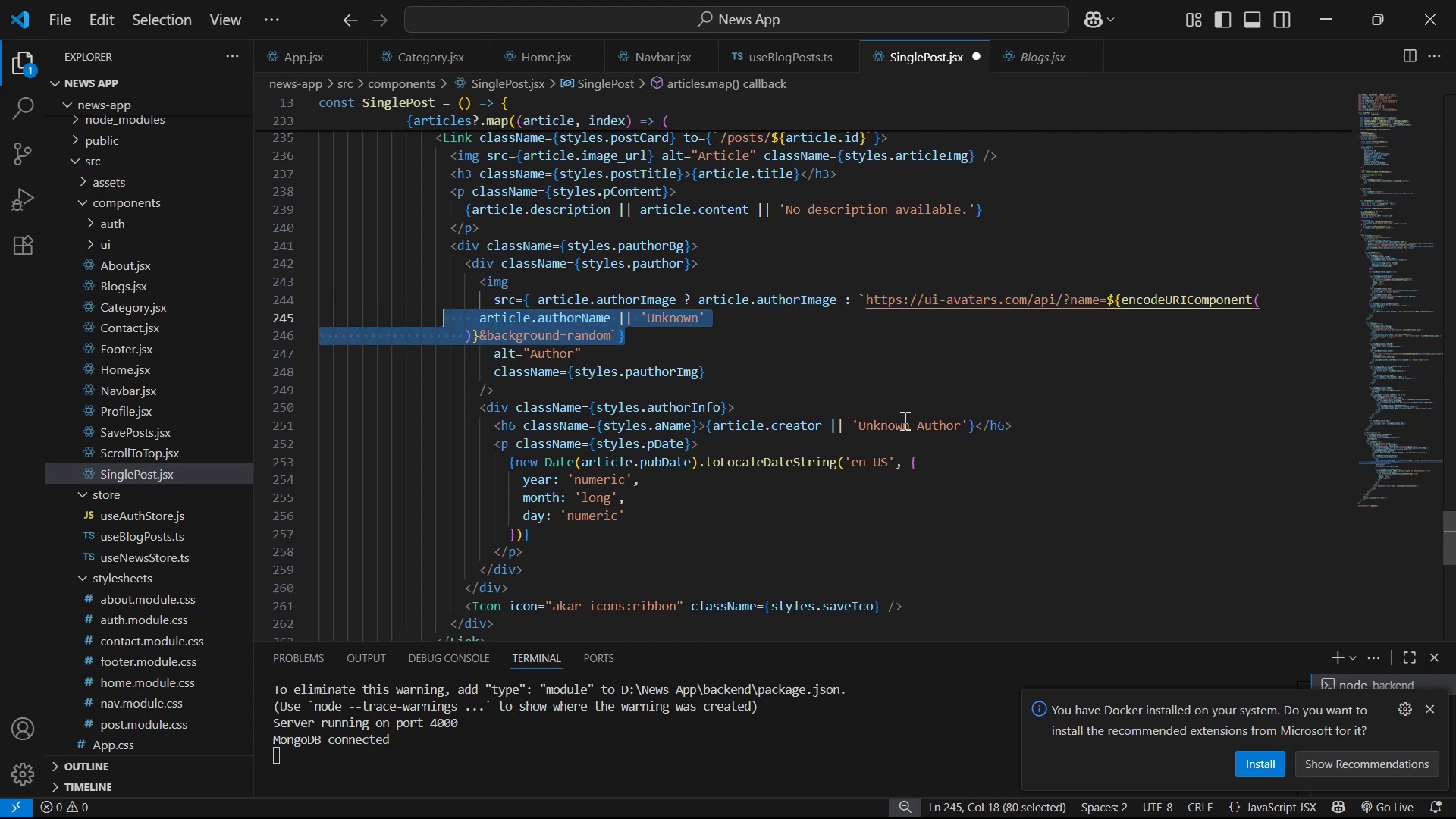 
key(Control+Z)
 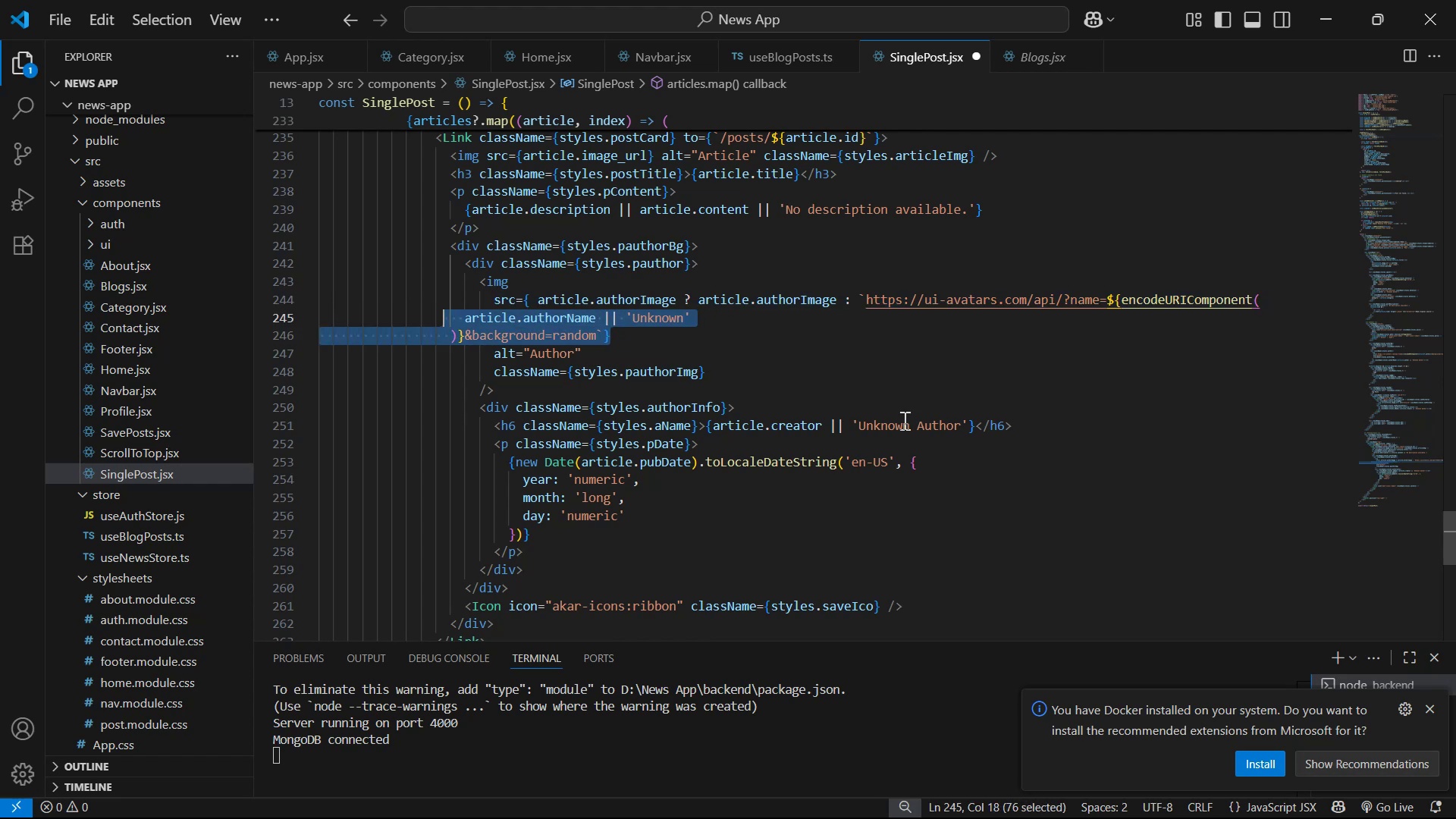 
key(Control+Z)
 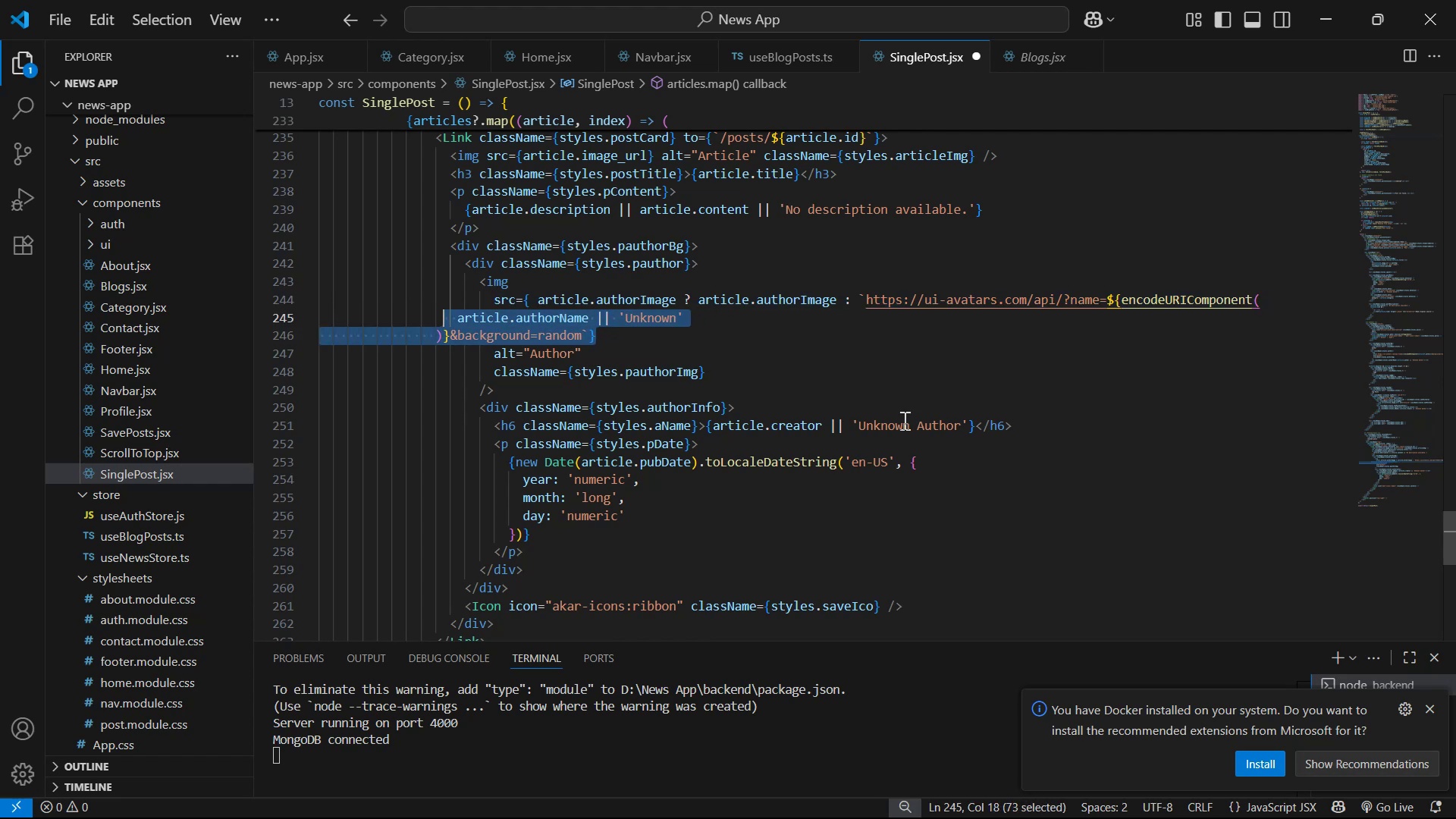 
key(Control+Z)
 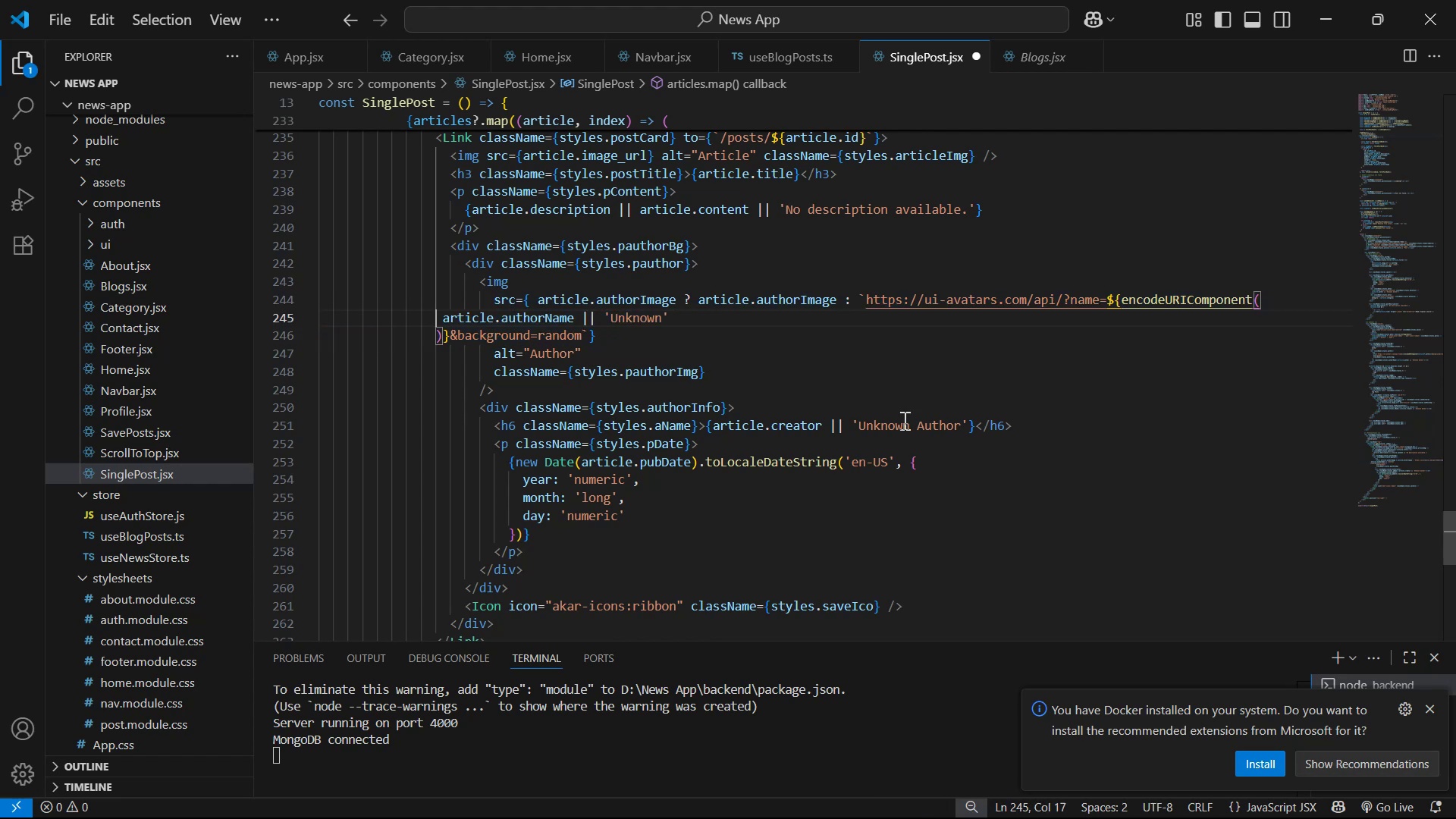 
key(Control+Z)
 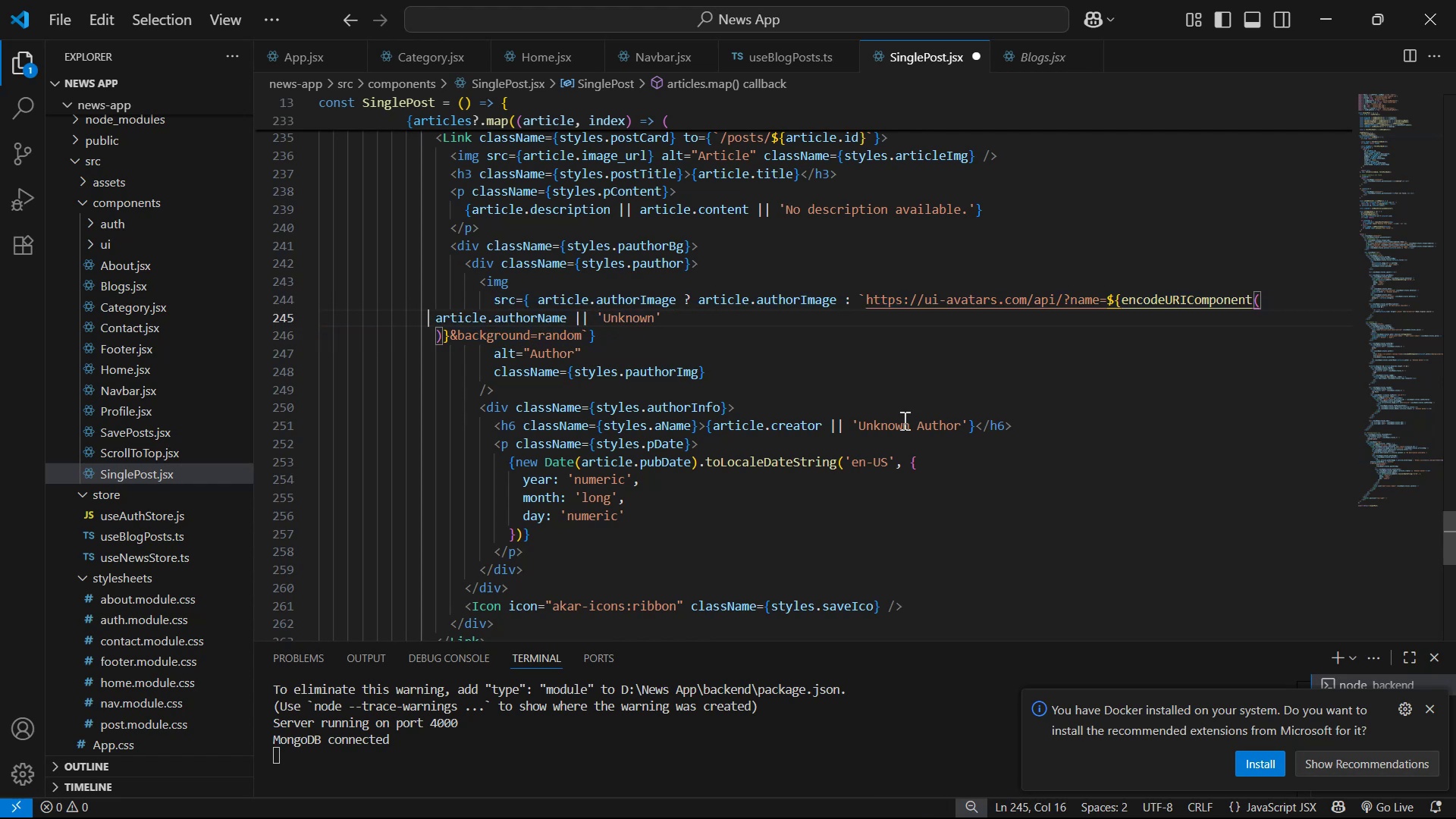 
key(Control+Z)
 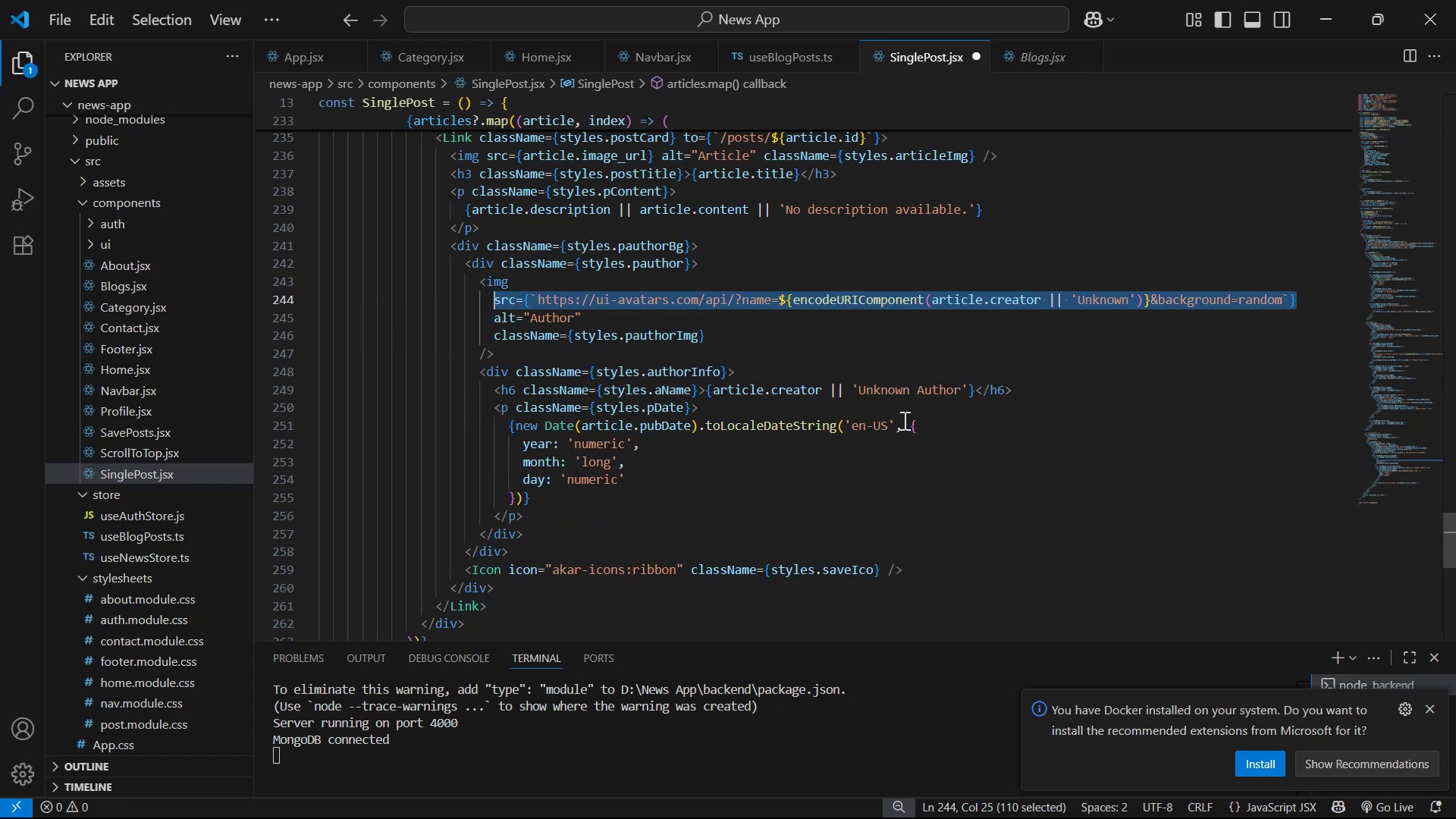 
key(Control+Z)
 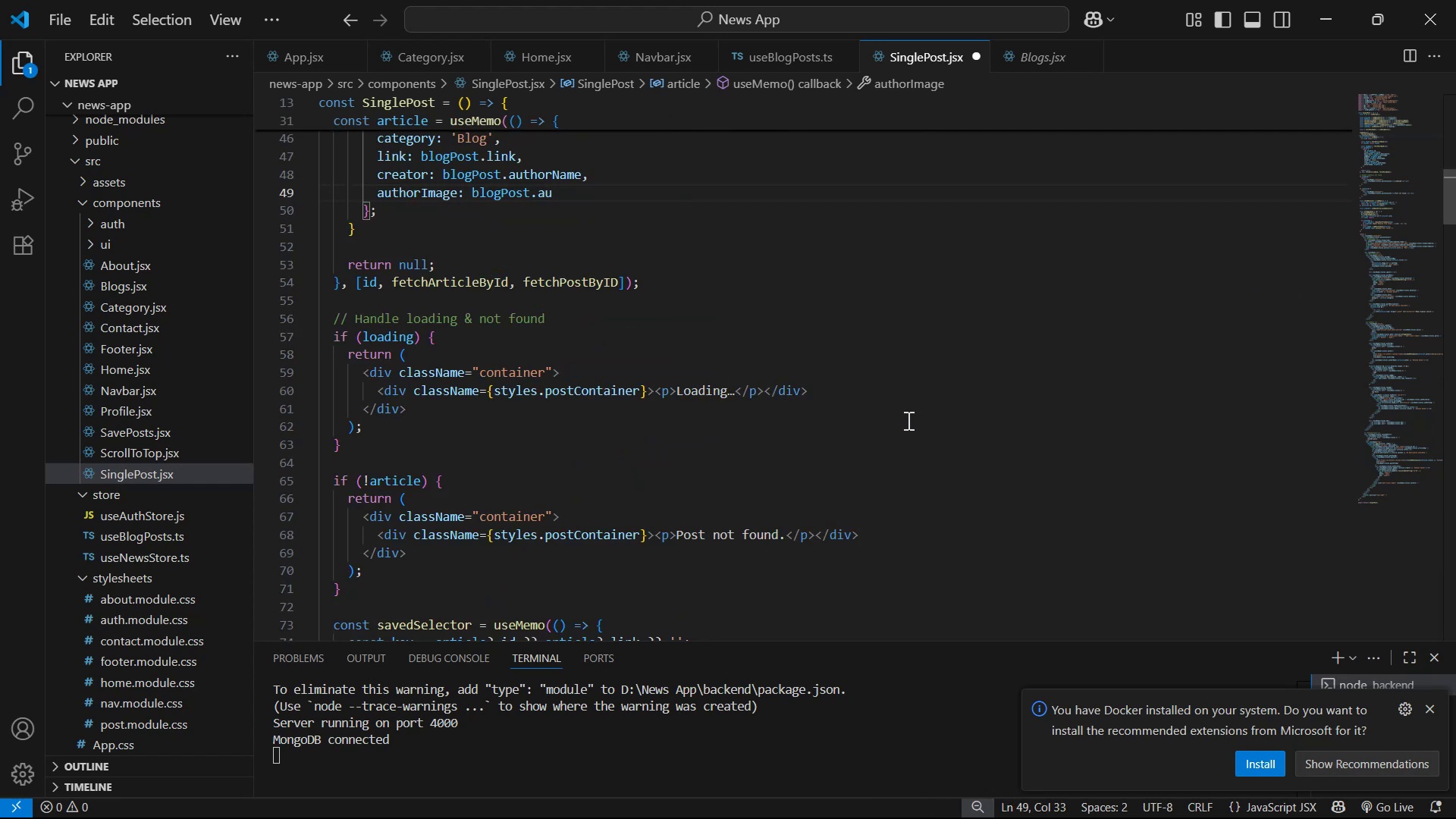 
key(T)
 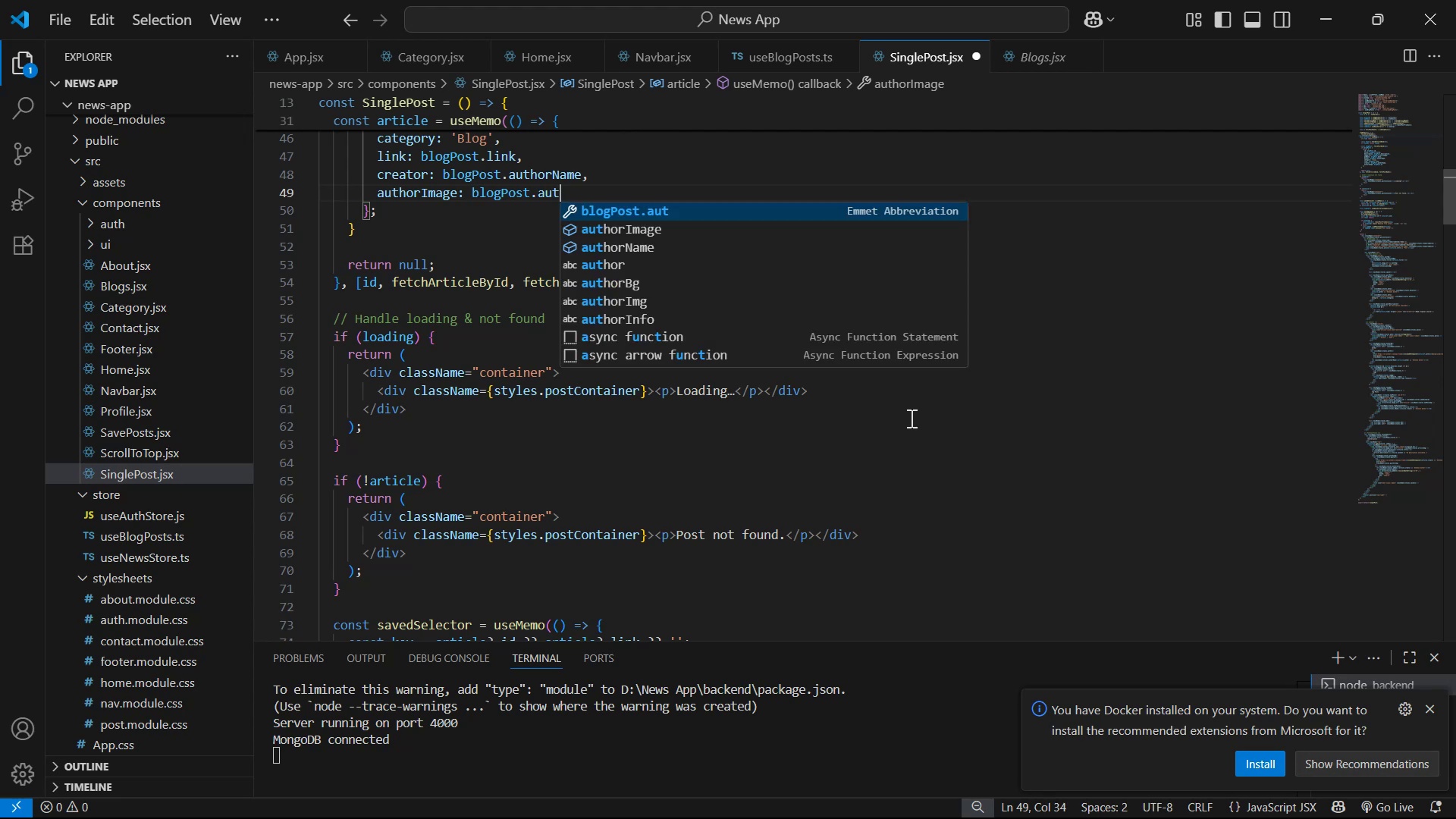 
key(ArrowDown)
 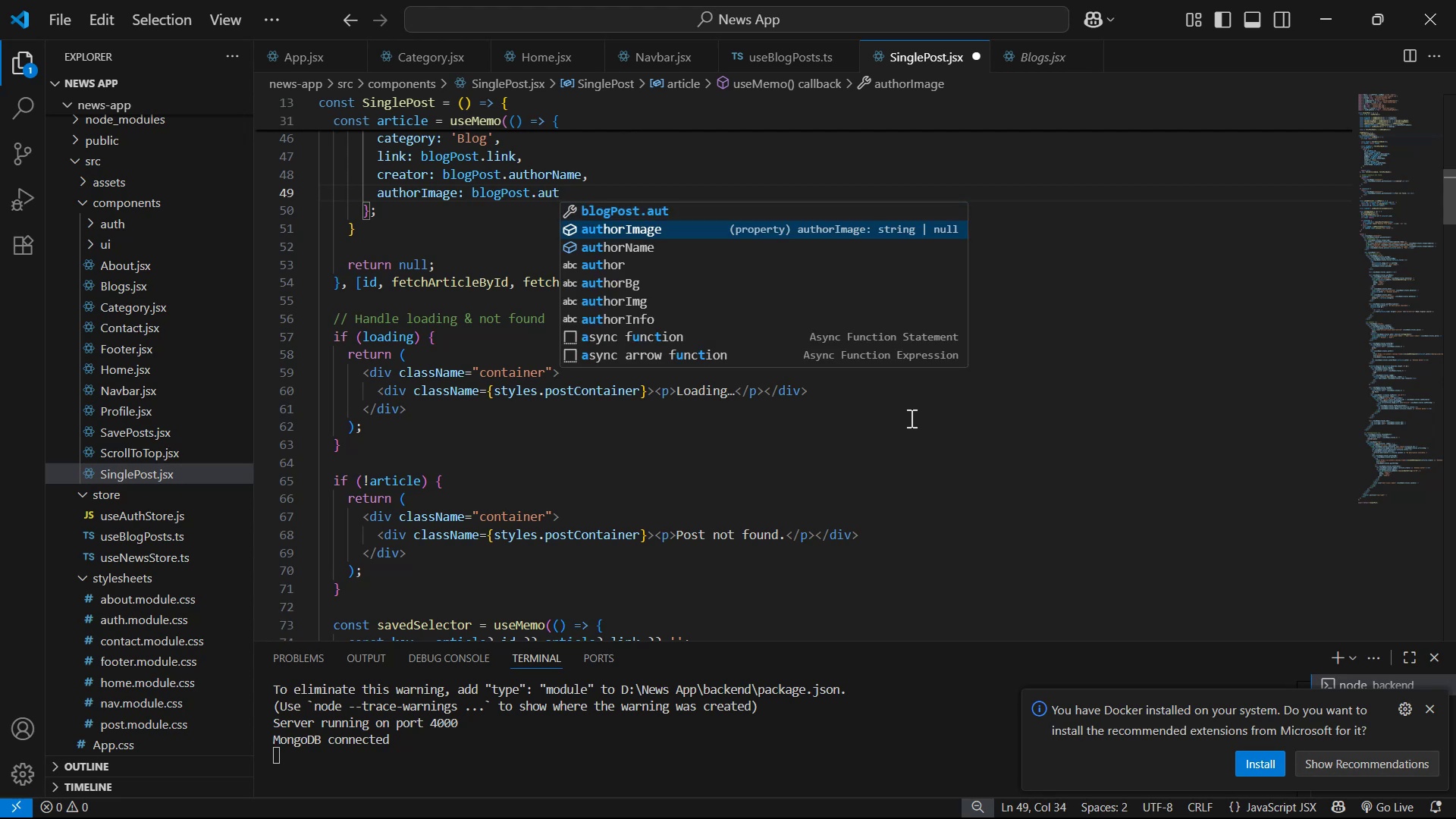 
key(Enter)
 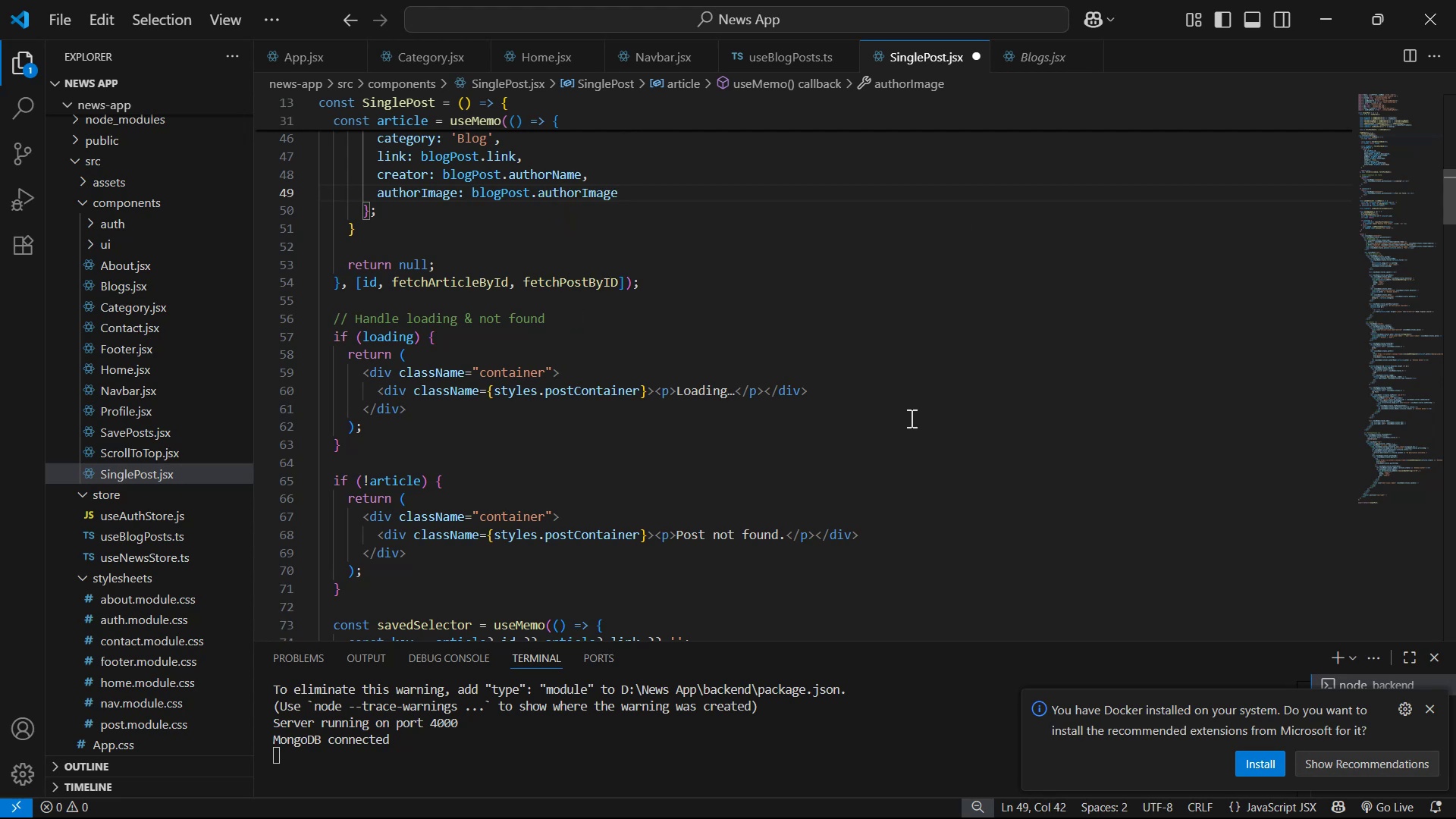 
scroll: coordinate [949, 373], scroll_direction: down, amount: 34.0
 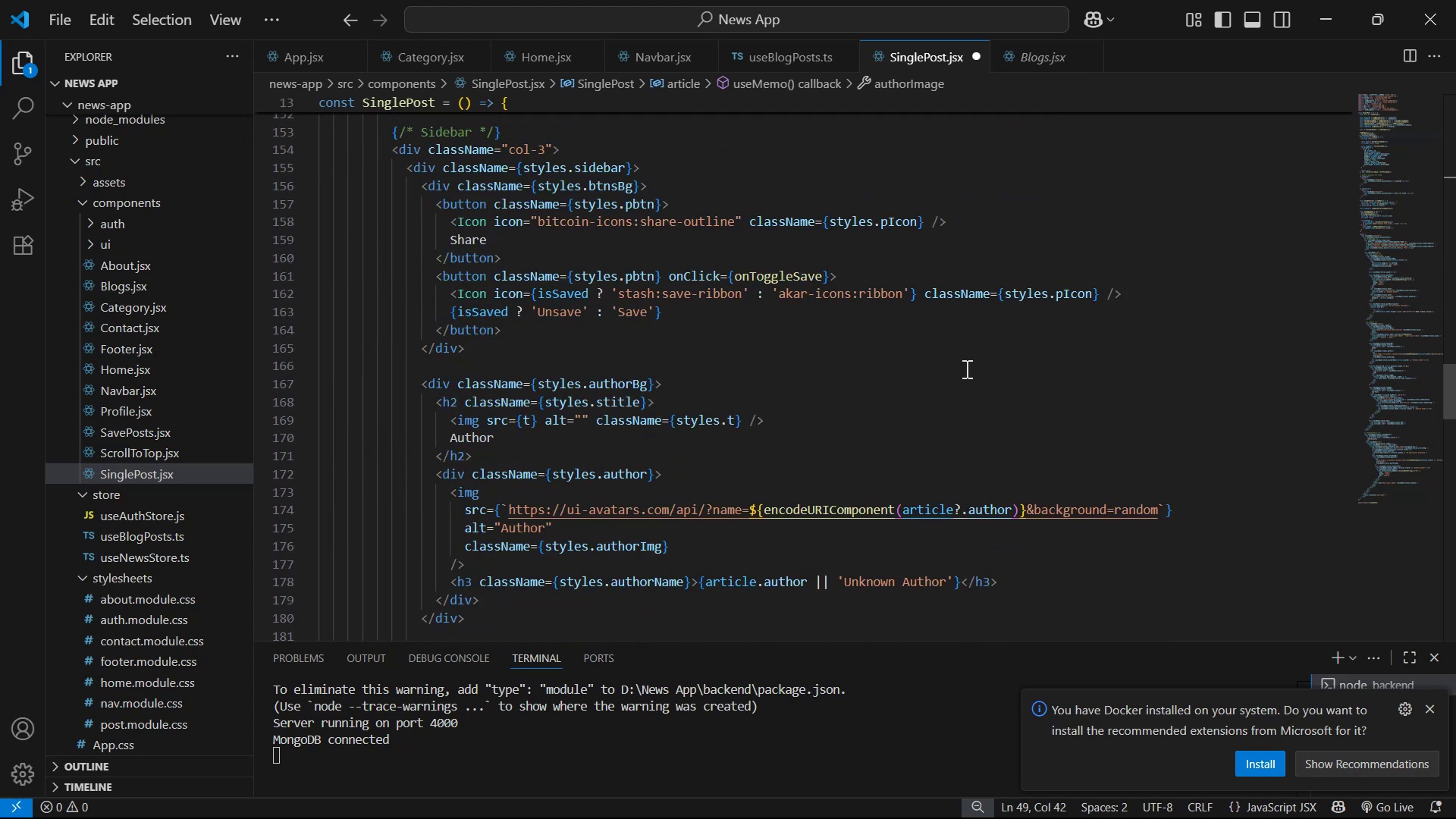 
scroll: coordinate [965, 369], scroll_direction: up, amount: 1.0
 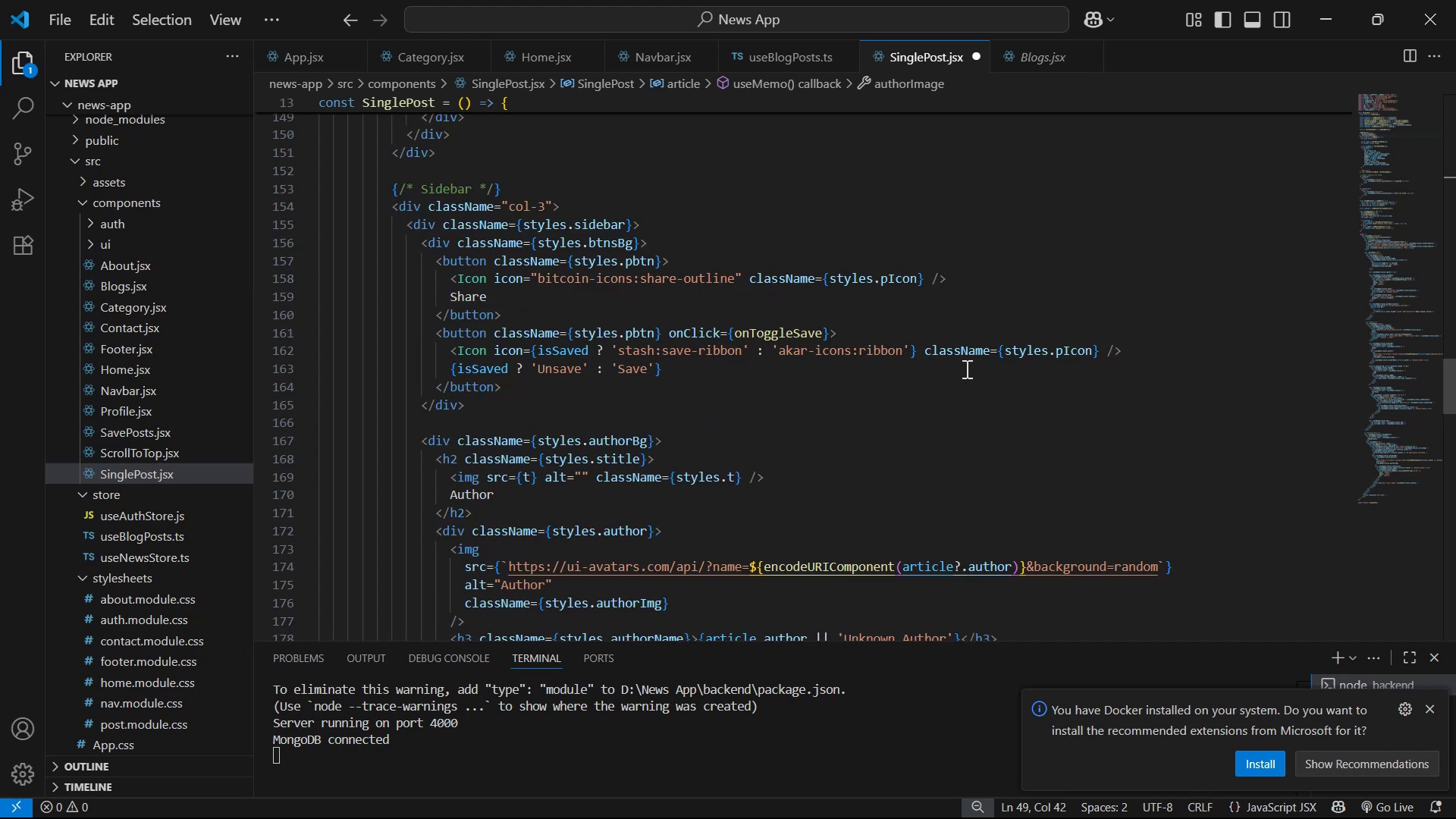 
scroll: coordinate [965, 369], scroll_direction: down, amount: 1.0
 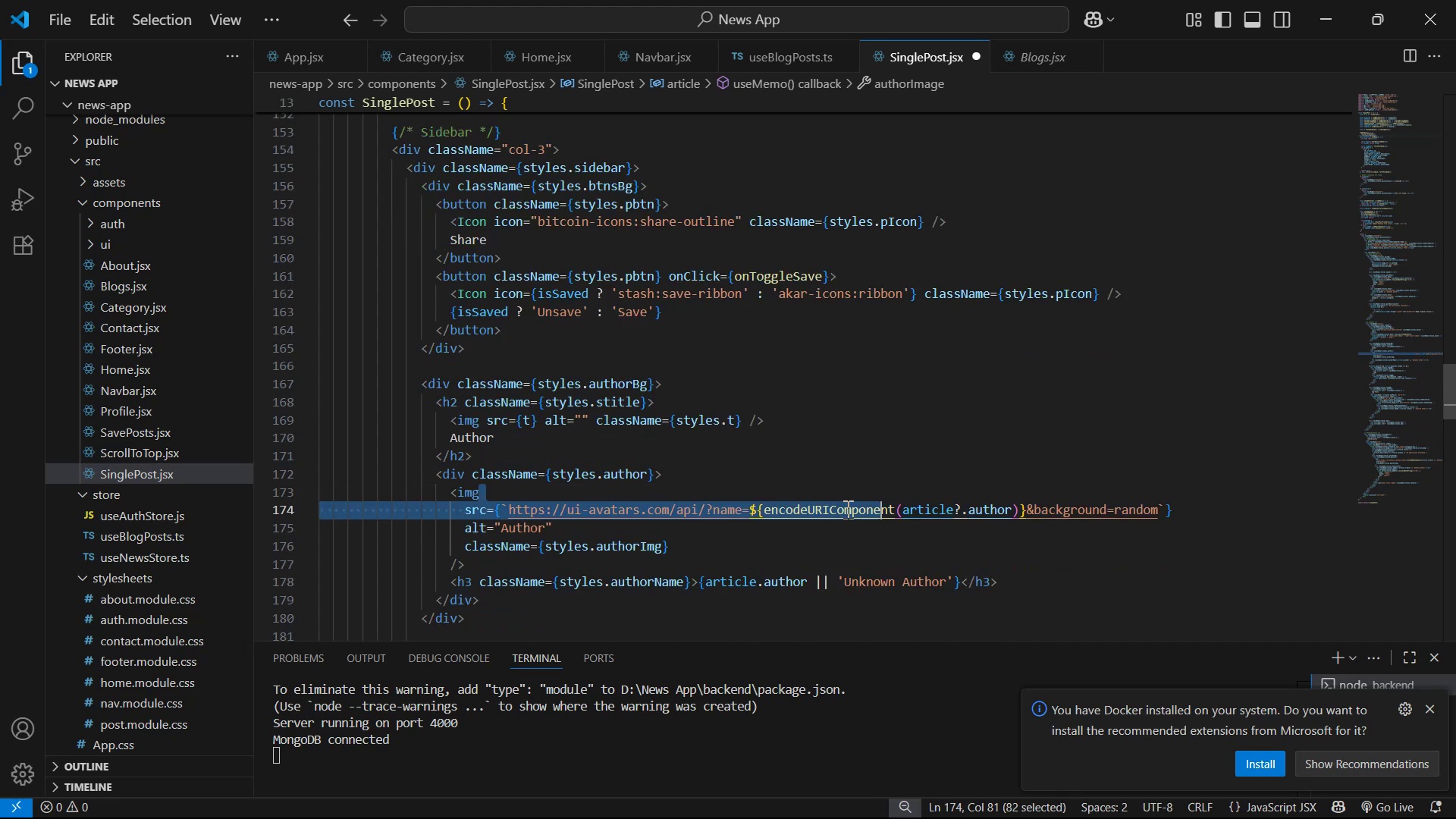 
left_click([475, 504])
 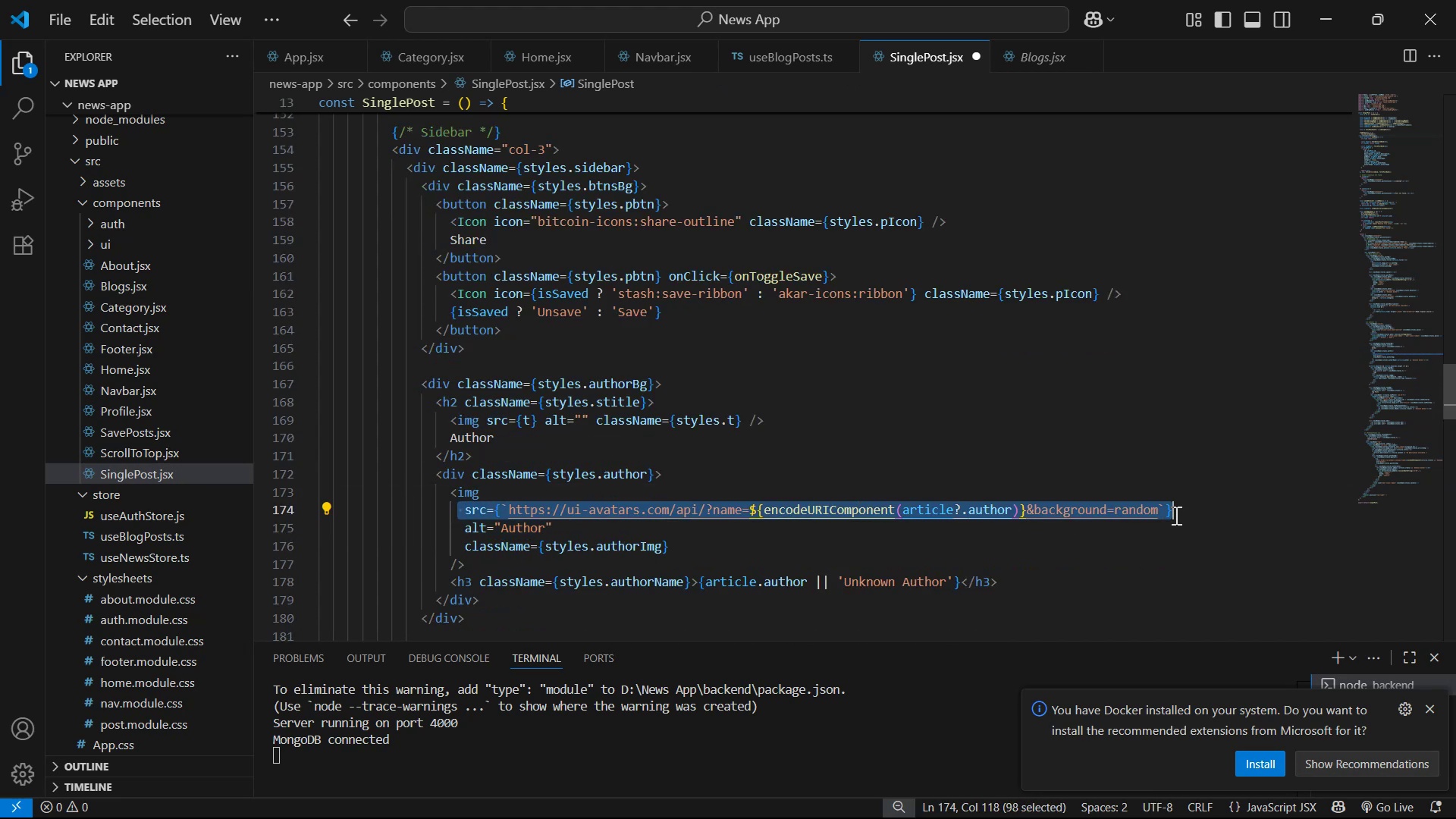 
key(Backspace)
 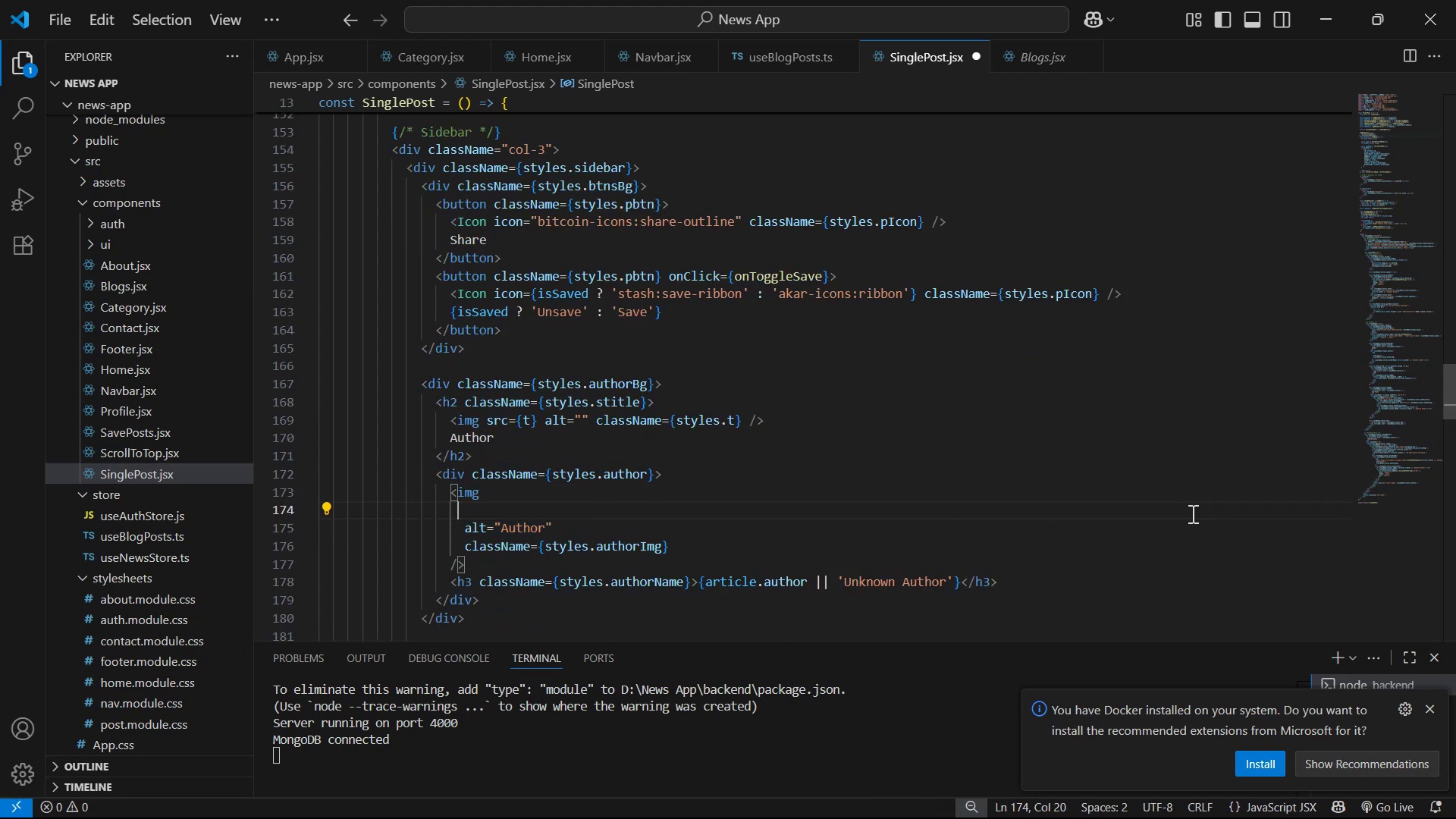 
key(Tab)
 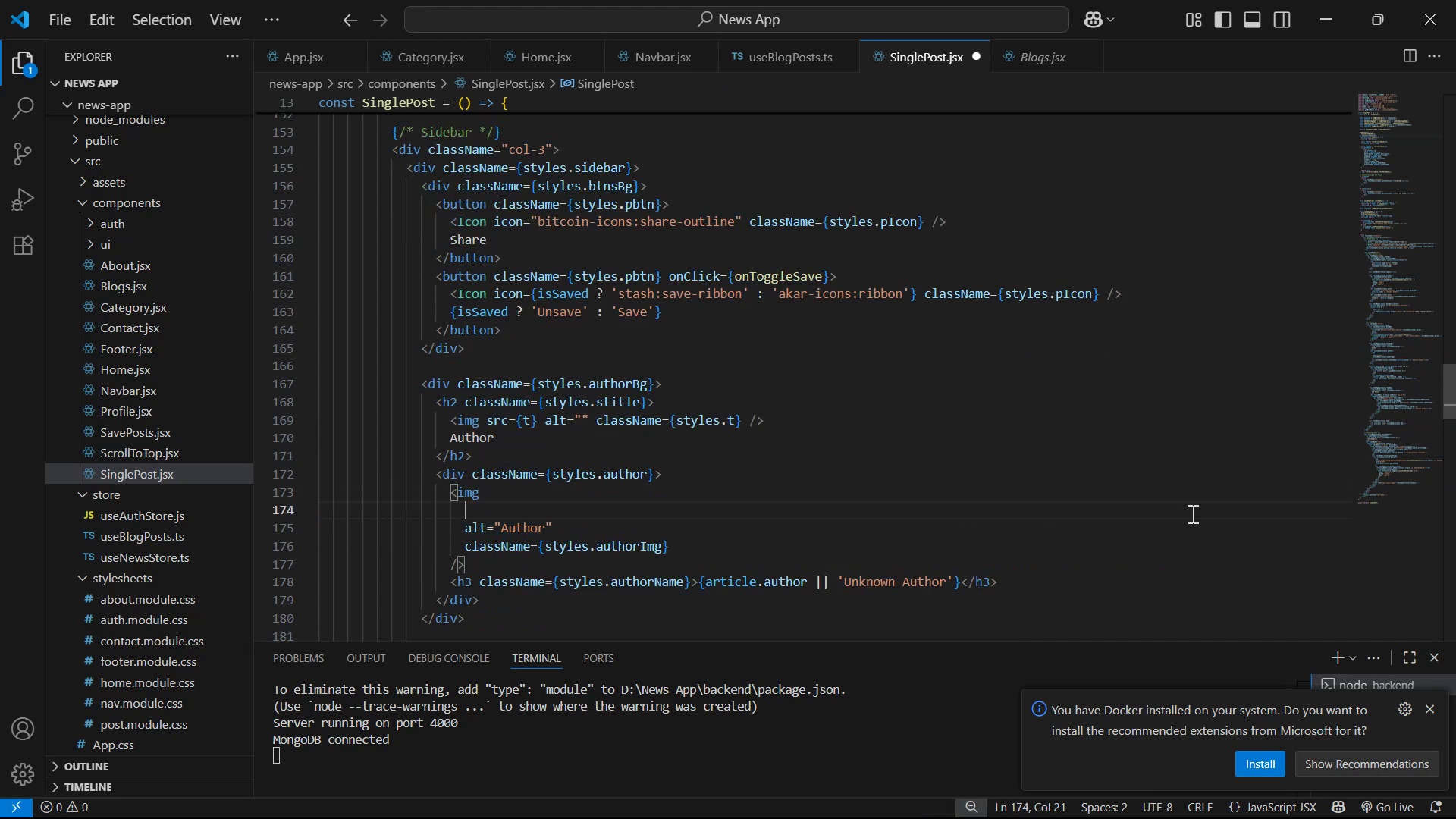 
key(Control+V)
 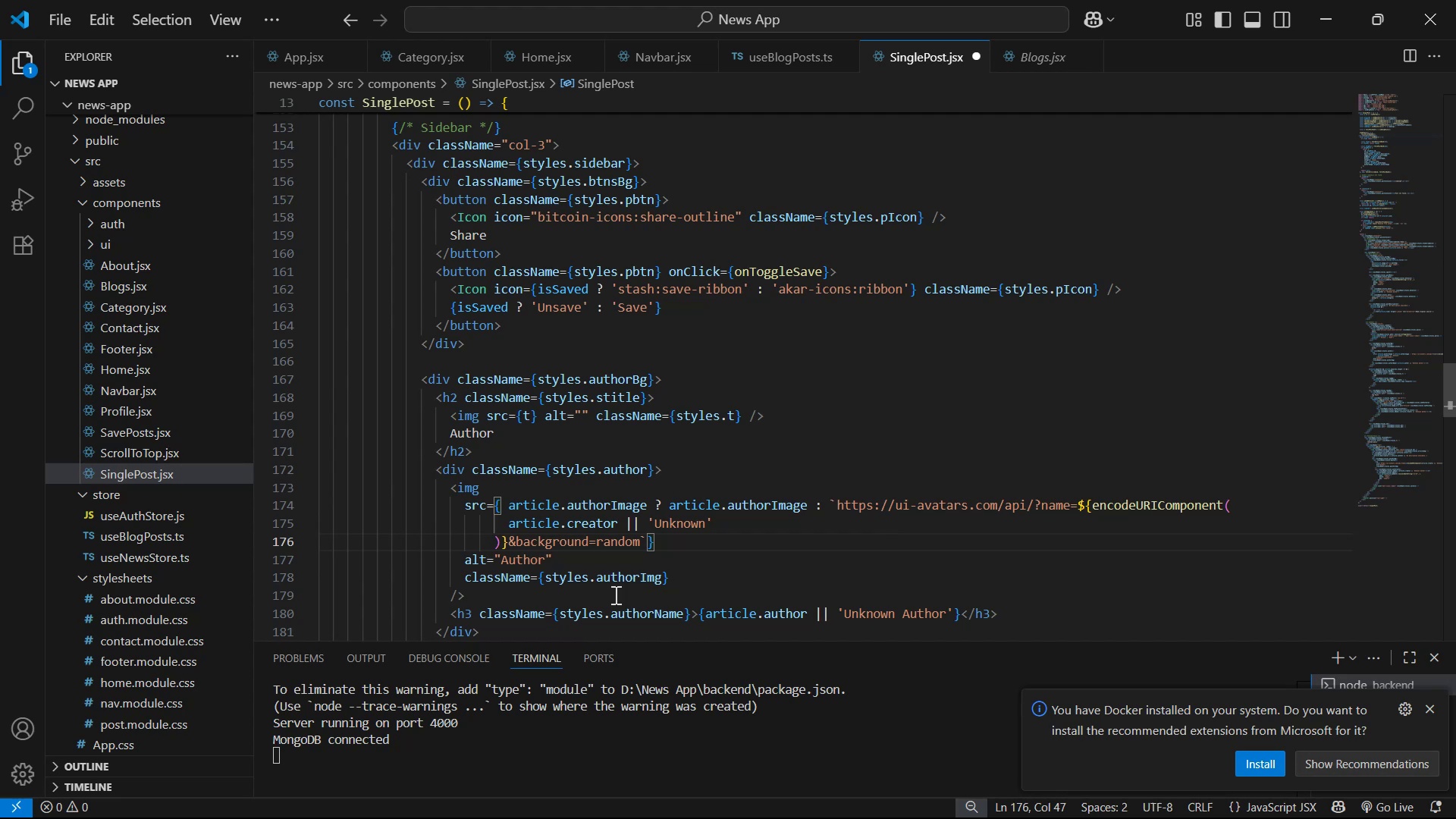 
key(Control+S)
 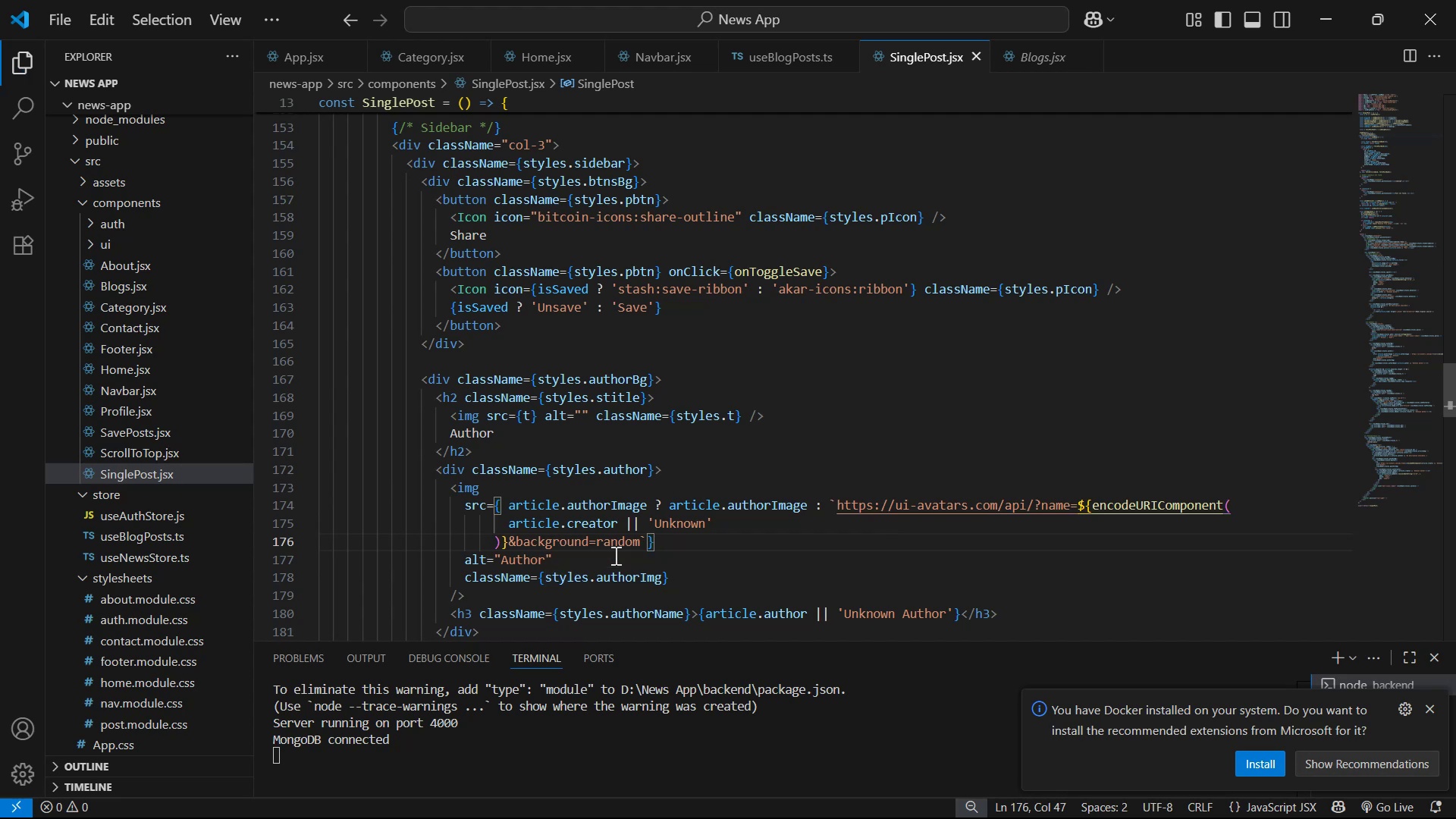 
key(Alt+Tab)
 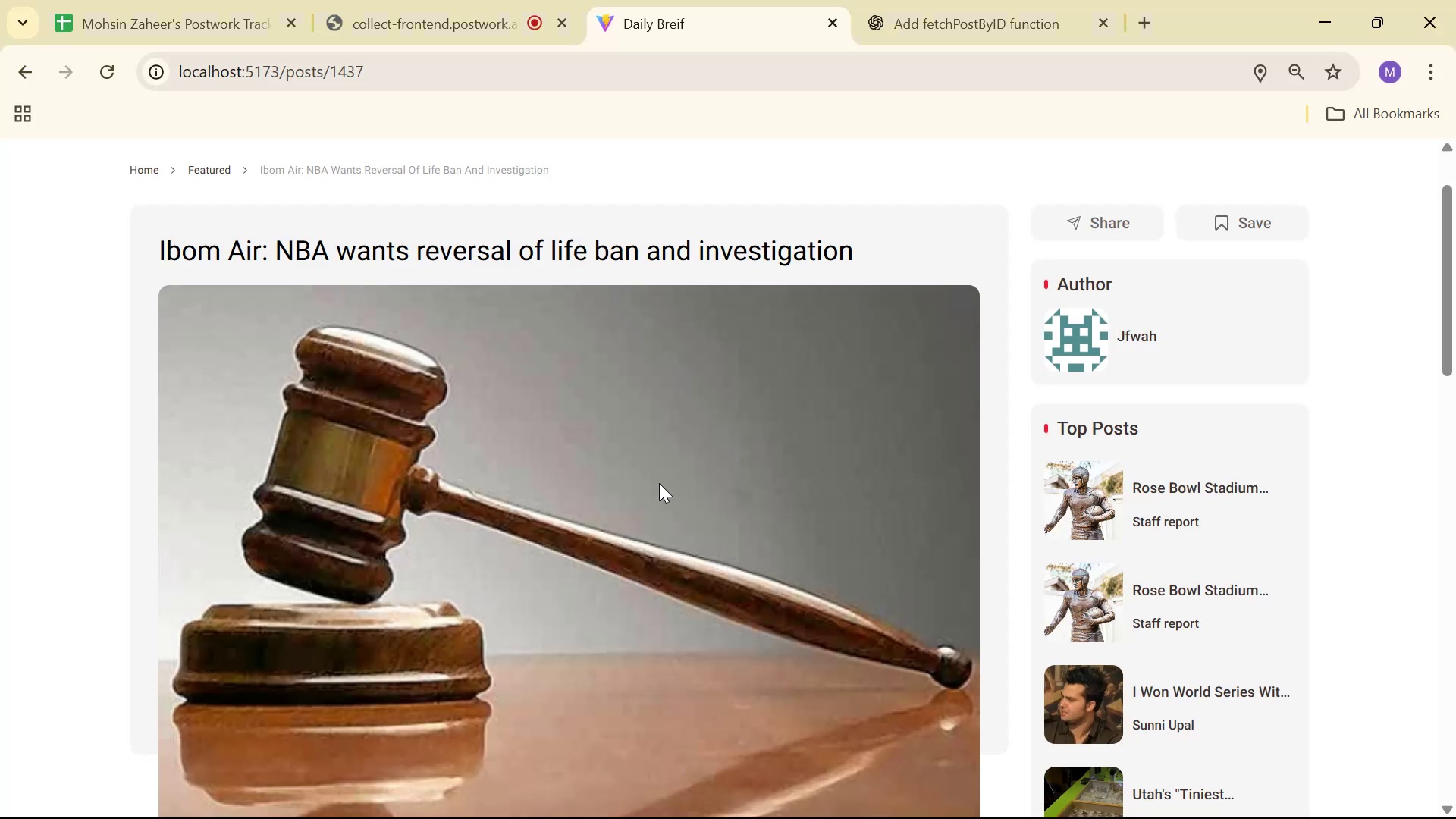 
scroll: coordinate [698, 435], scroll_direction: down, amount: 2.0
 